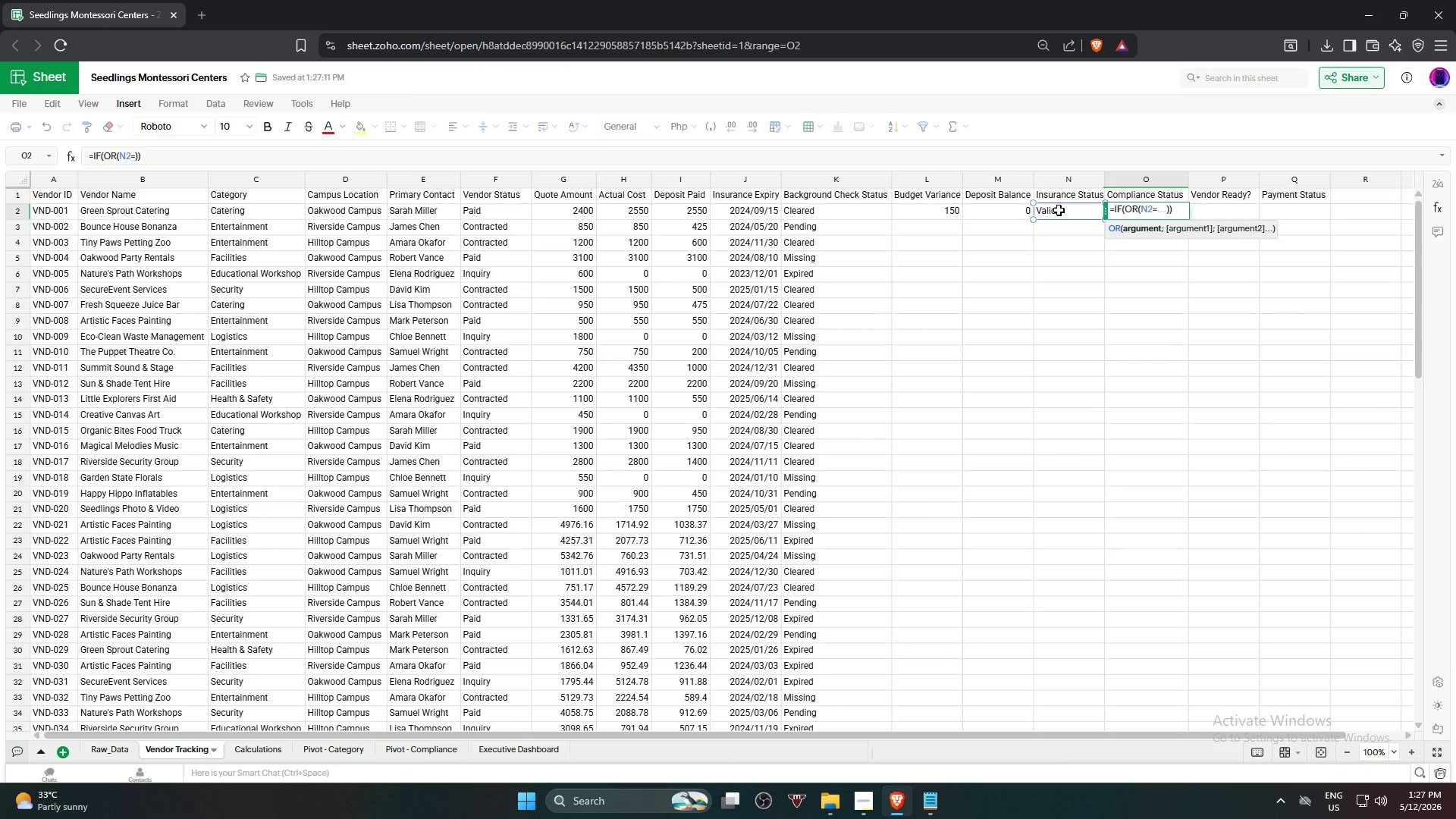 
type("Expired",)
 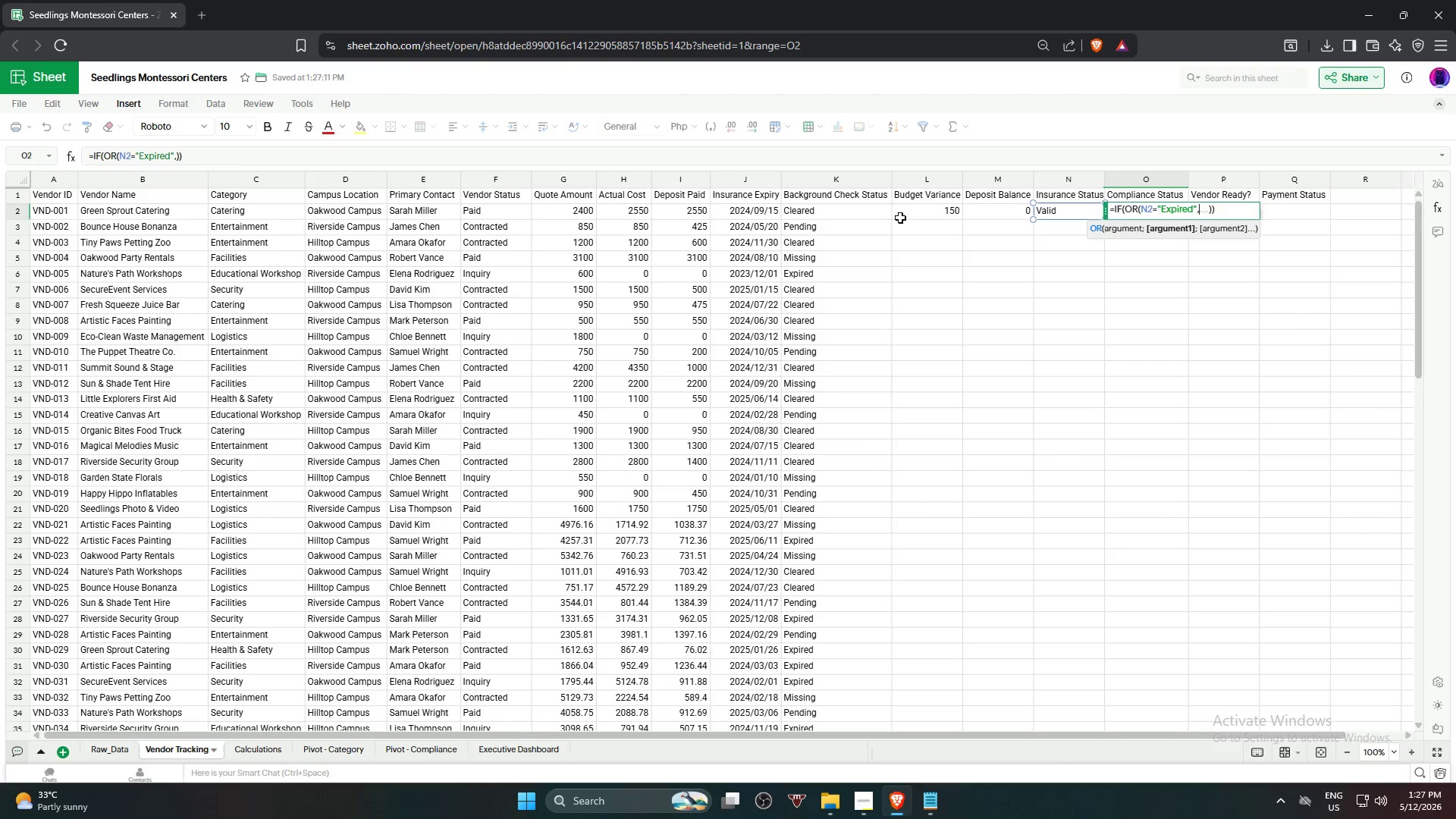 
left_click([865, 215])
 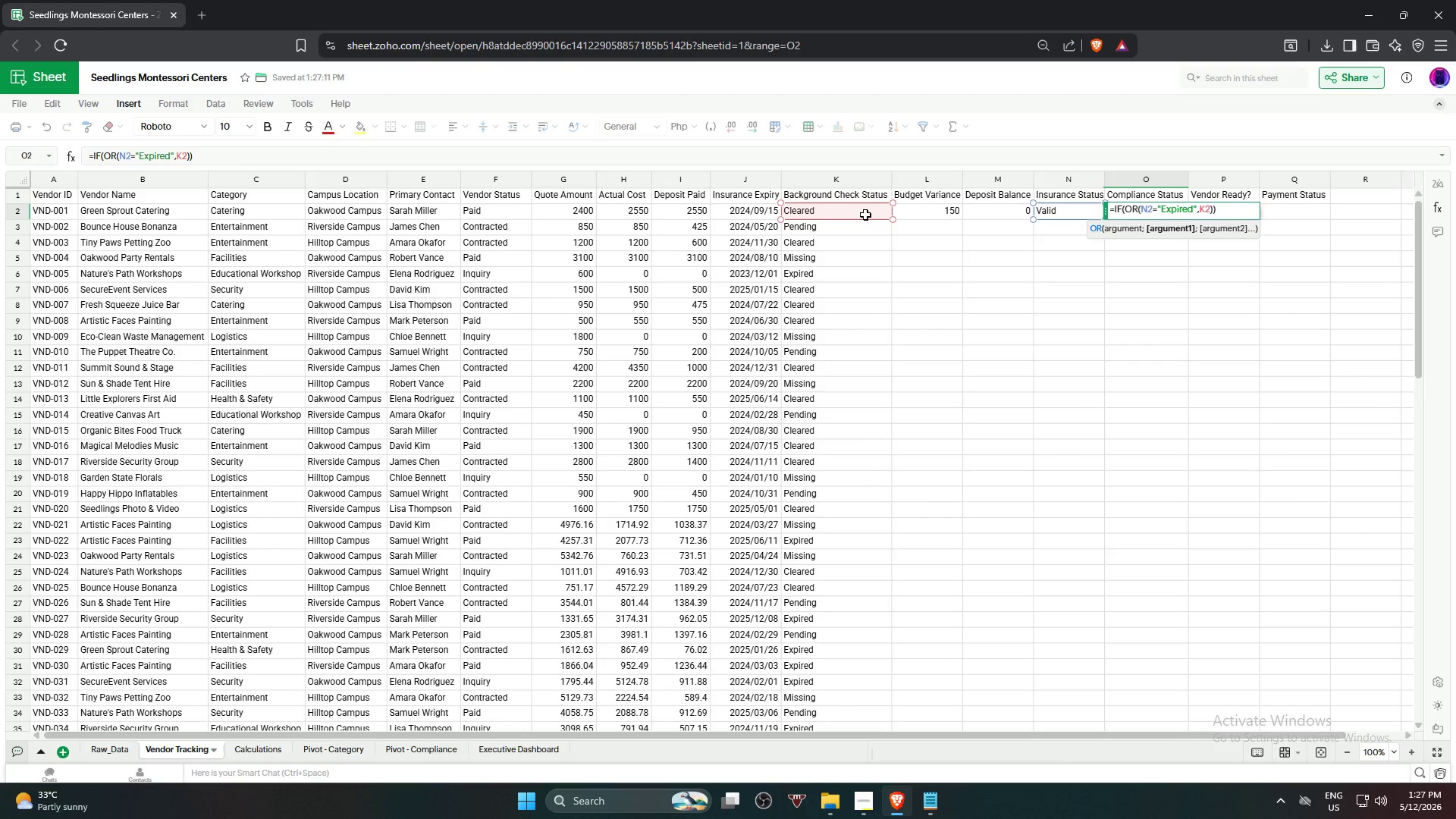 
type(="Missing",)
 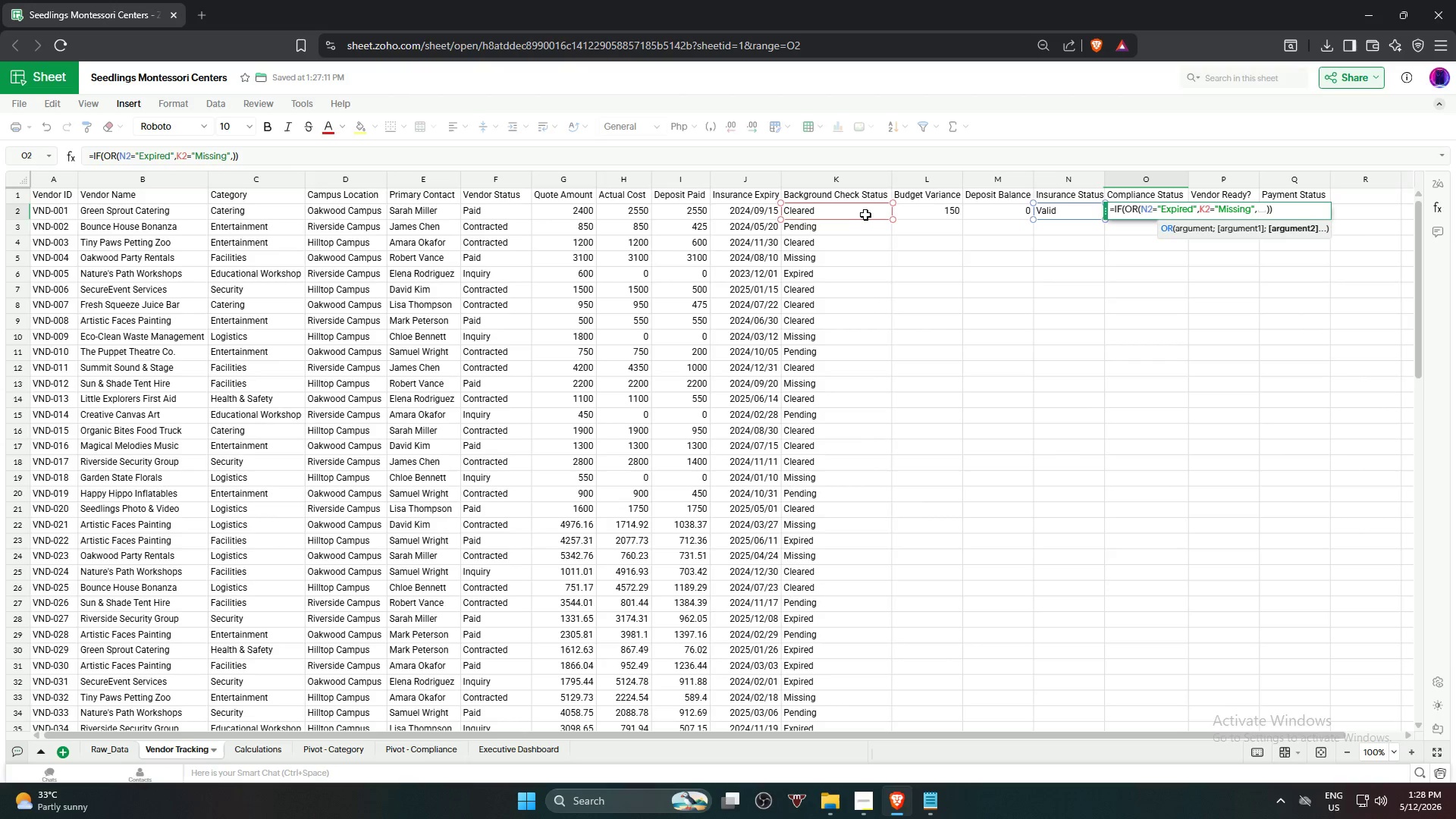 
wait(17.61)
 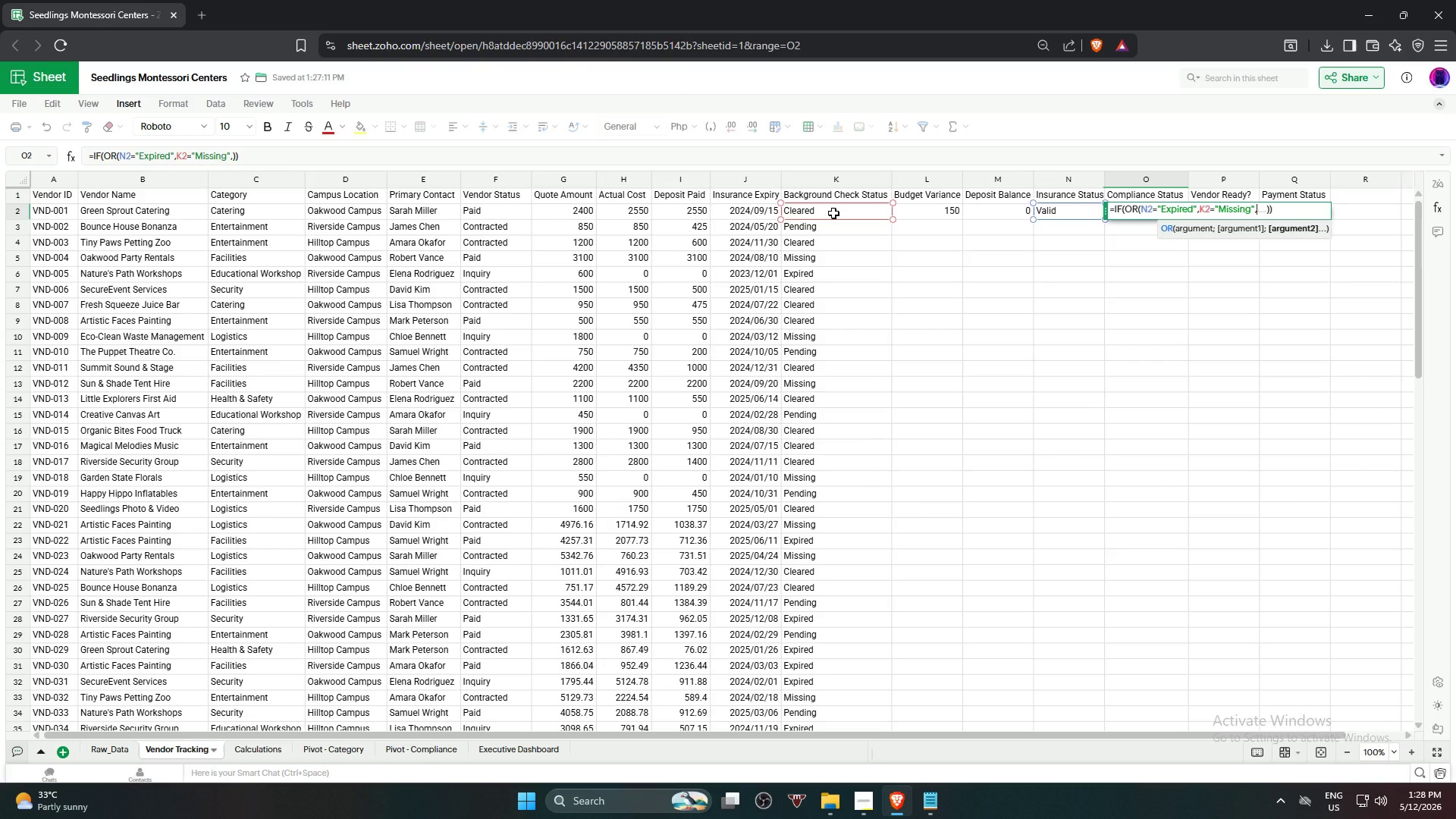 
left_click([833, 213])
 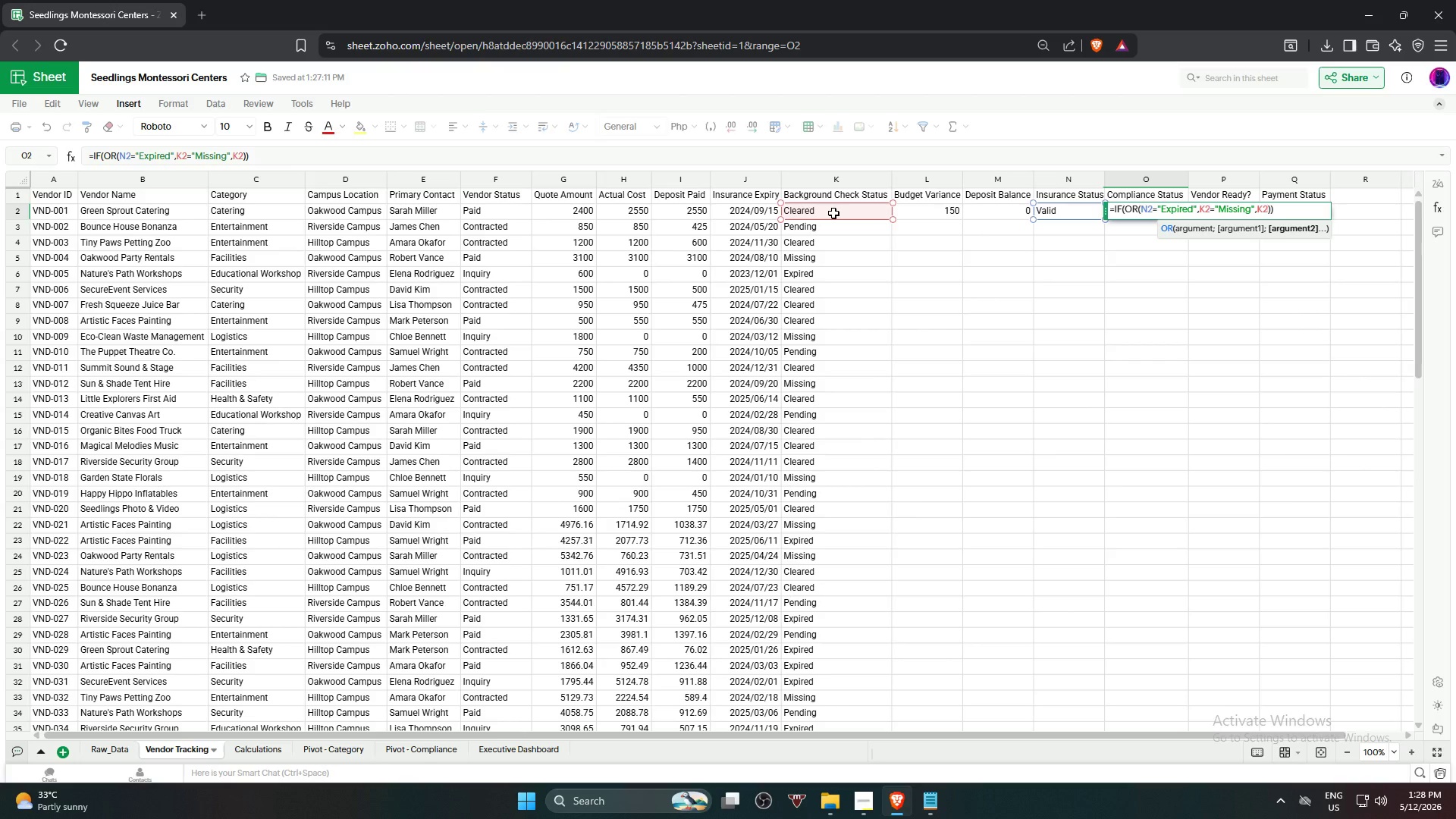 
type(="Expired"),"Risk","Compliant")
 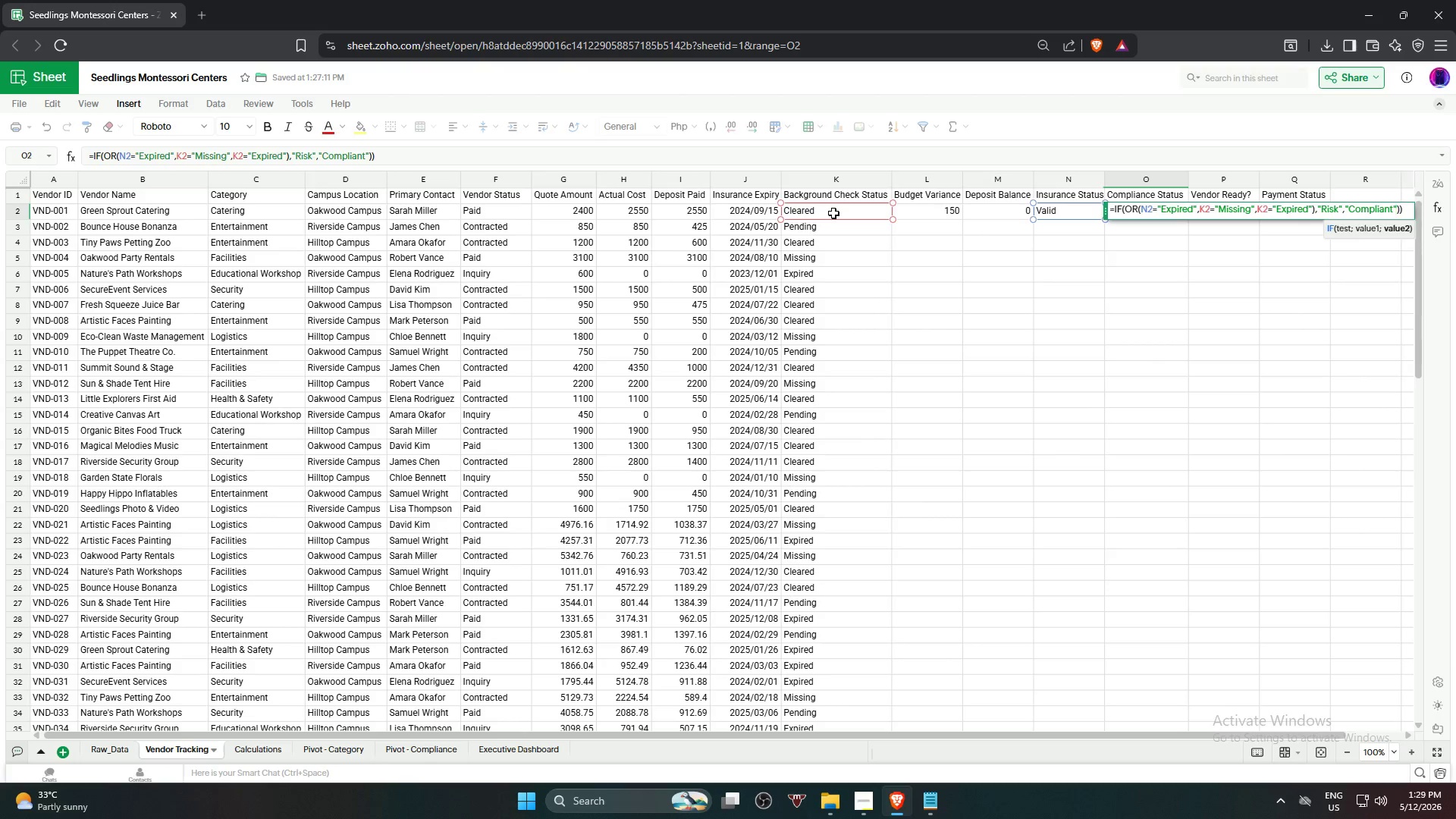 
left_click([397, 152])
 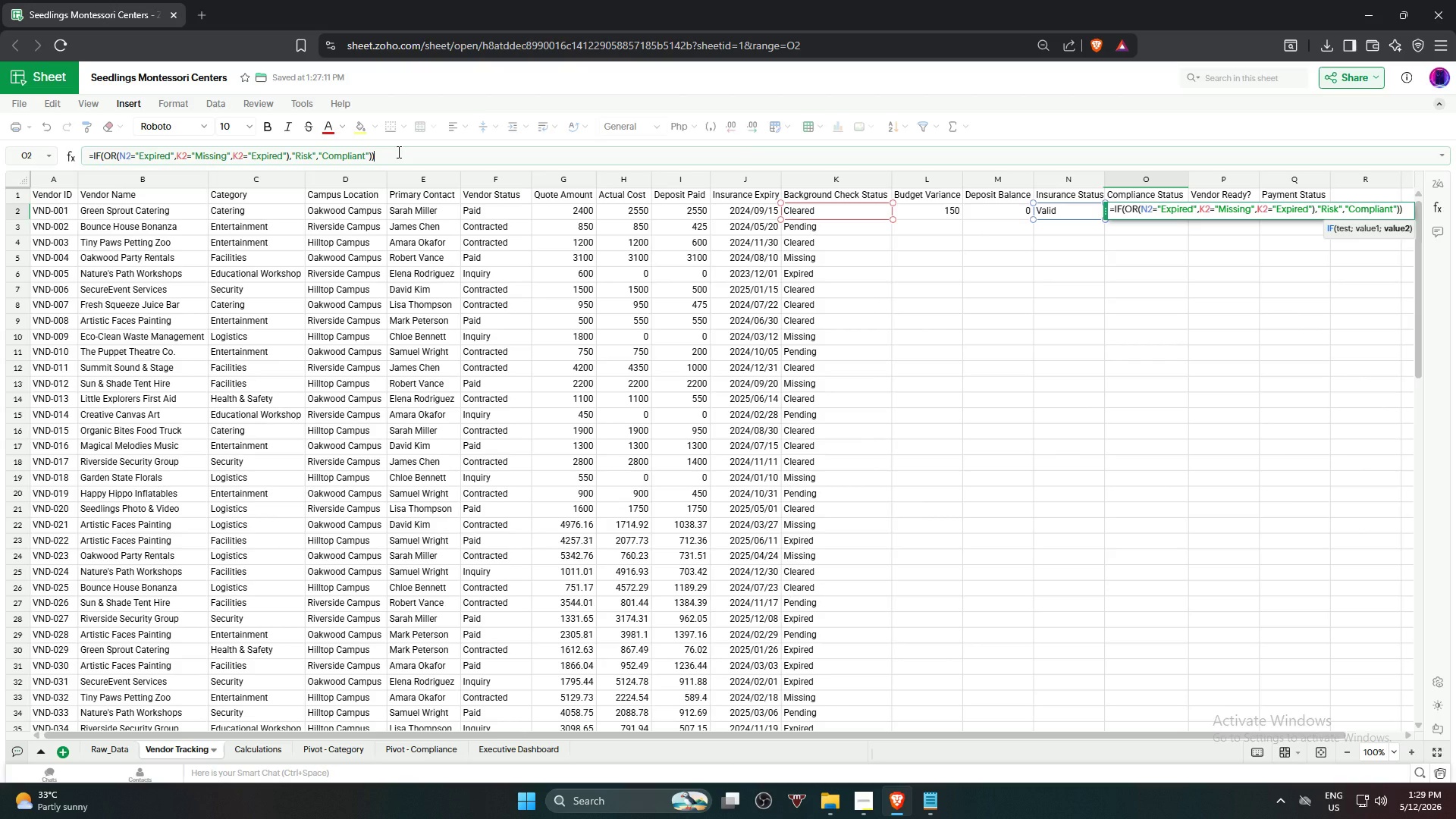 
key(Backspace)
 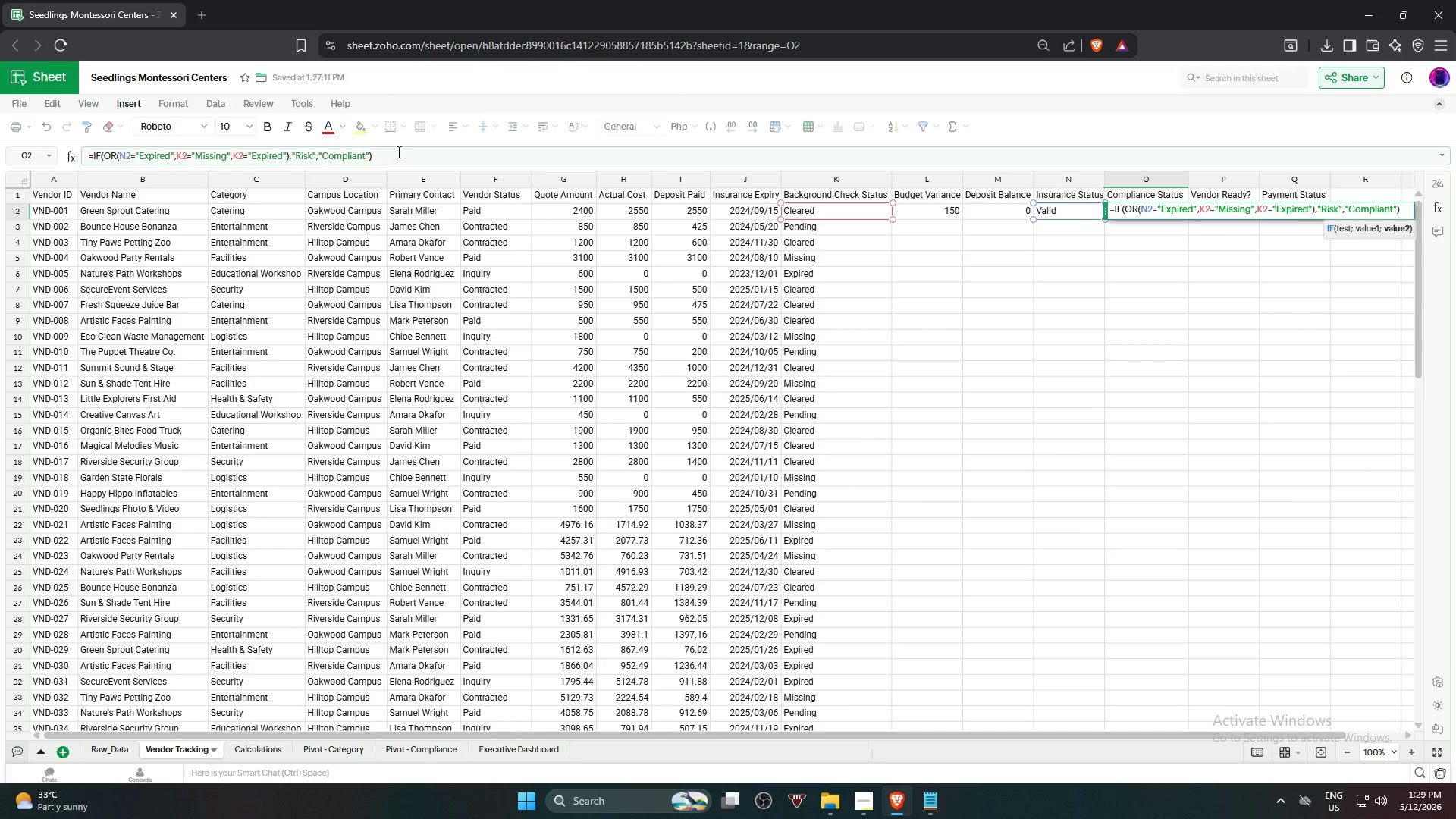 
key(Enter)
 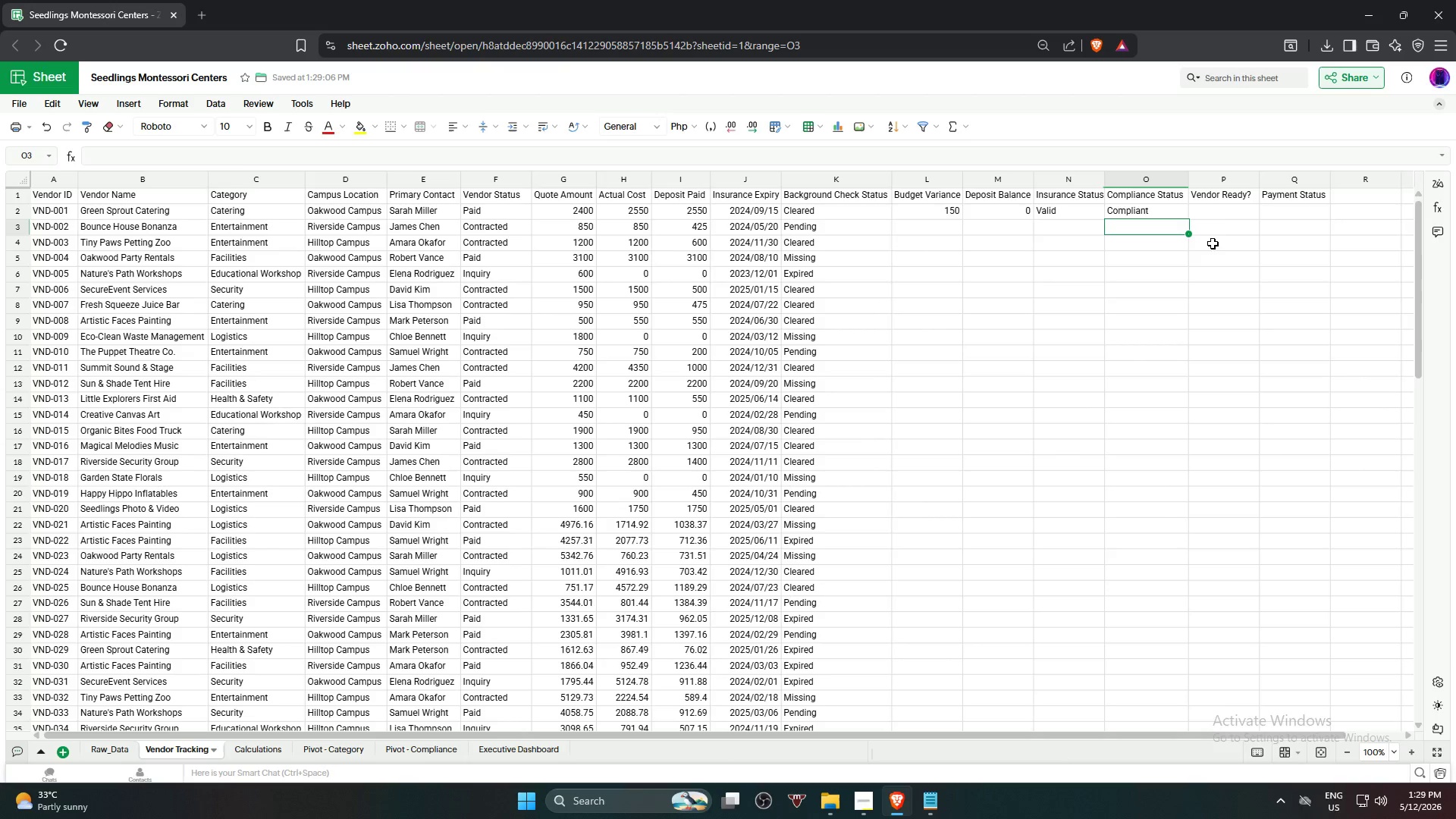 
left_click([1171, 215])
 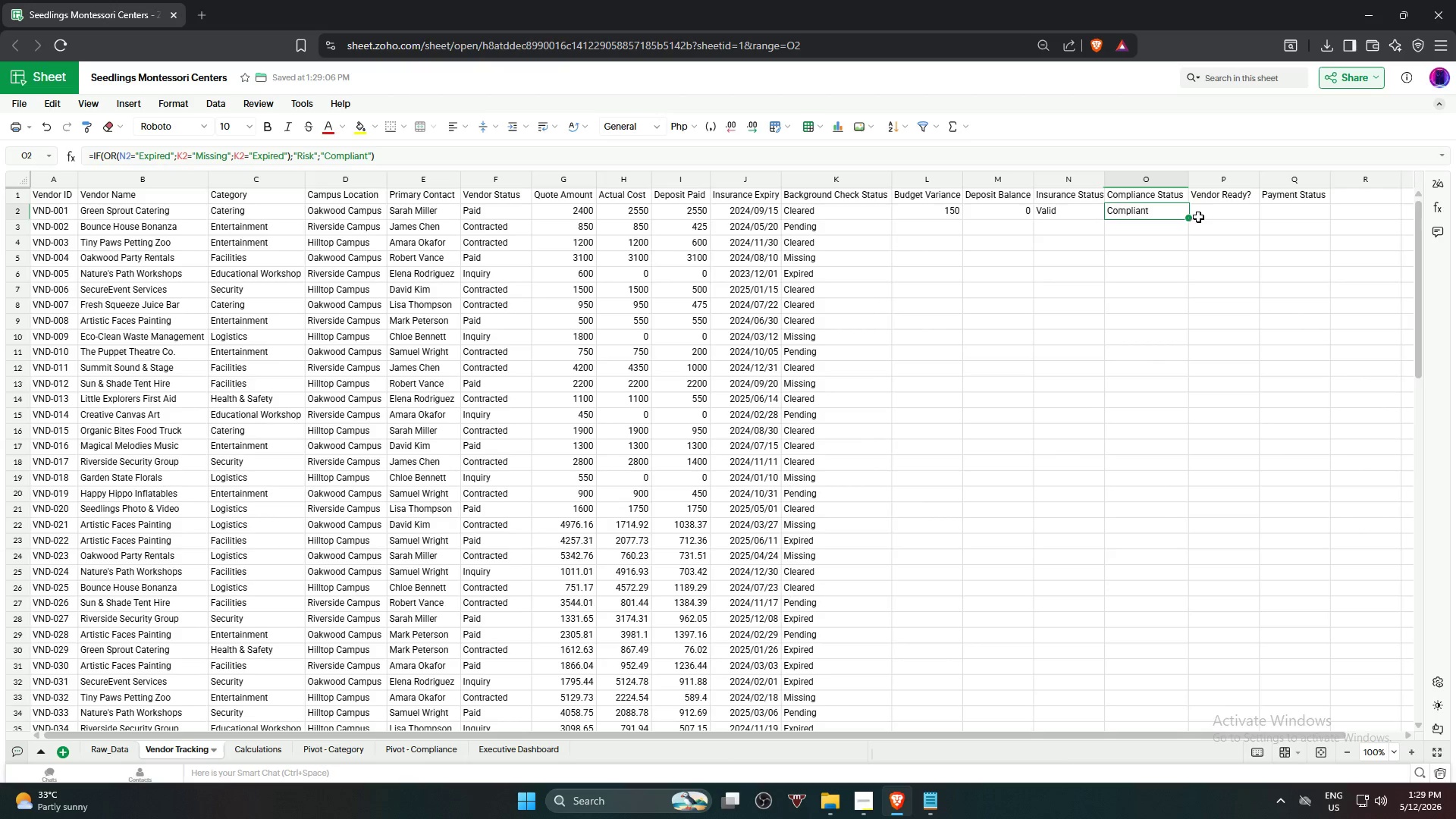 
wait(13.94)
 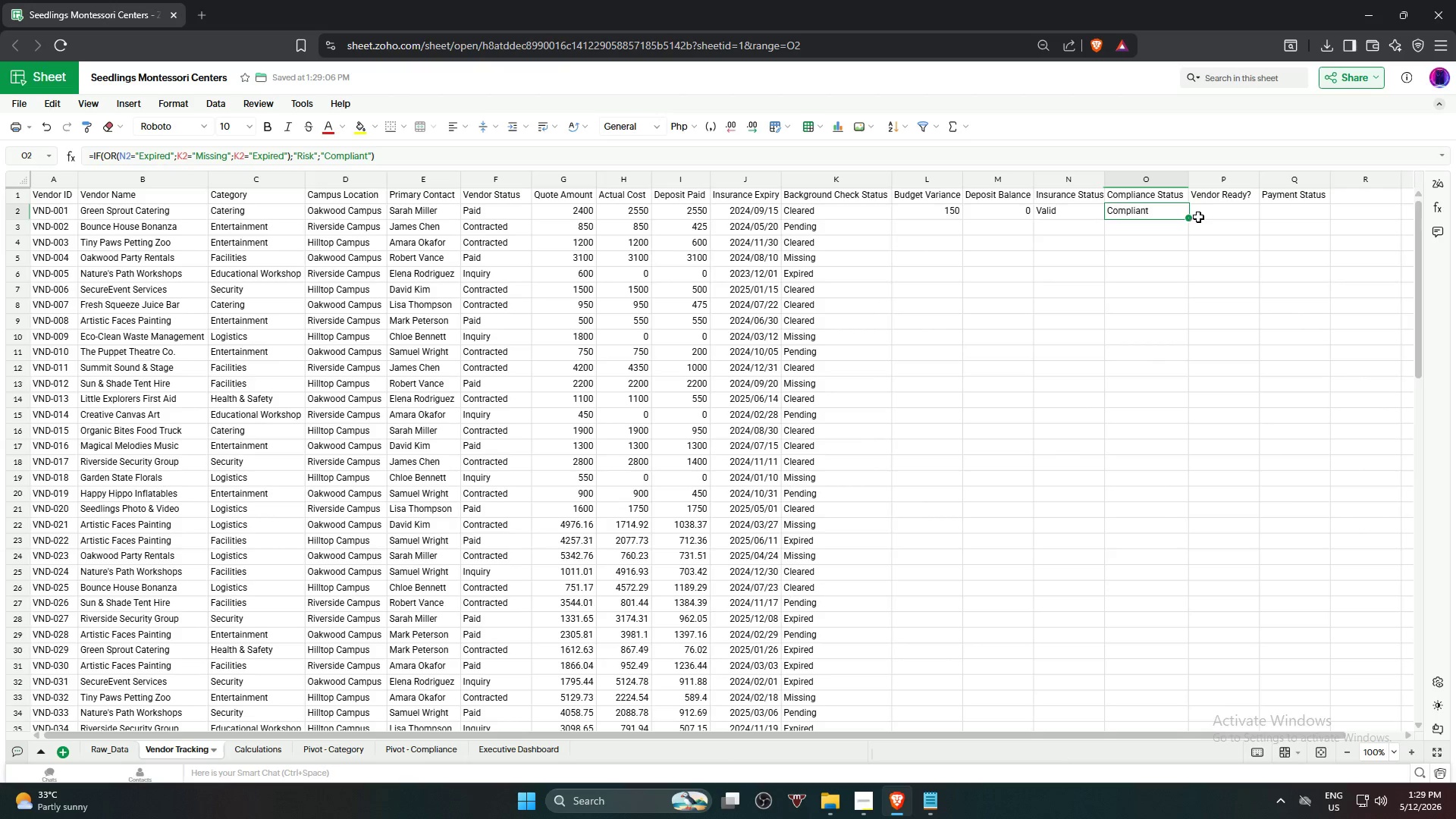 
left_click([1216, 215])
 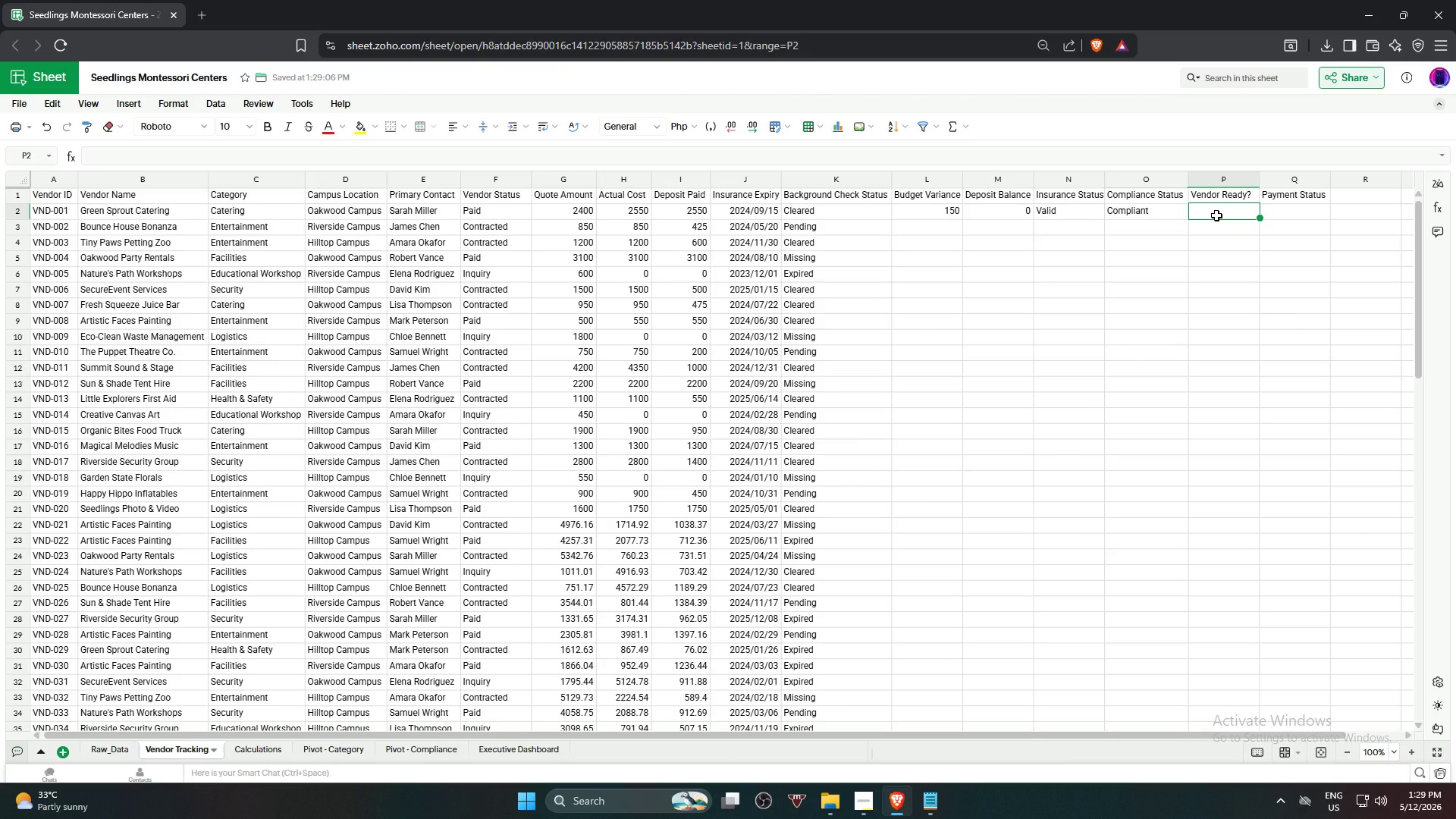 
type(=if)
 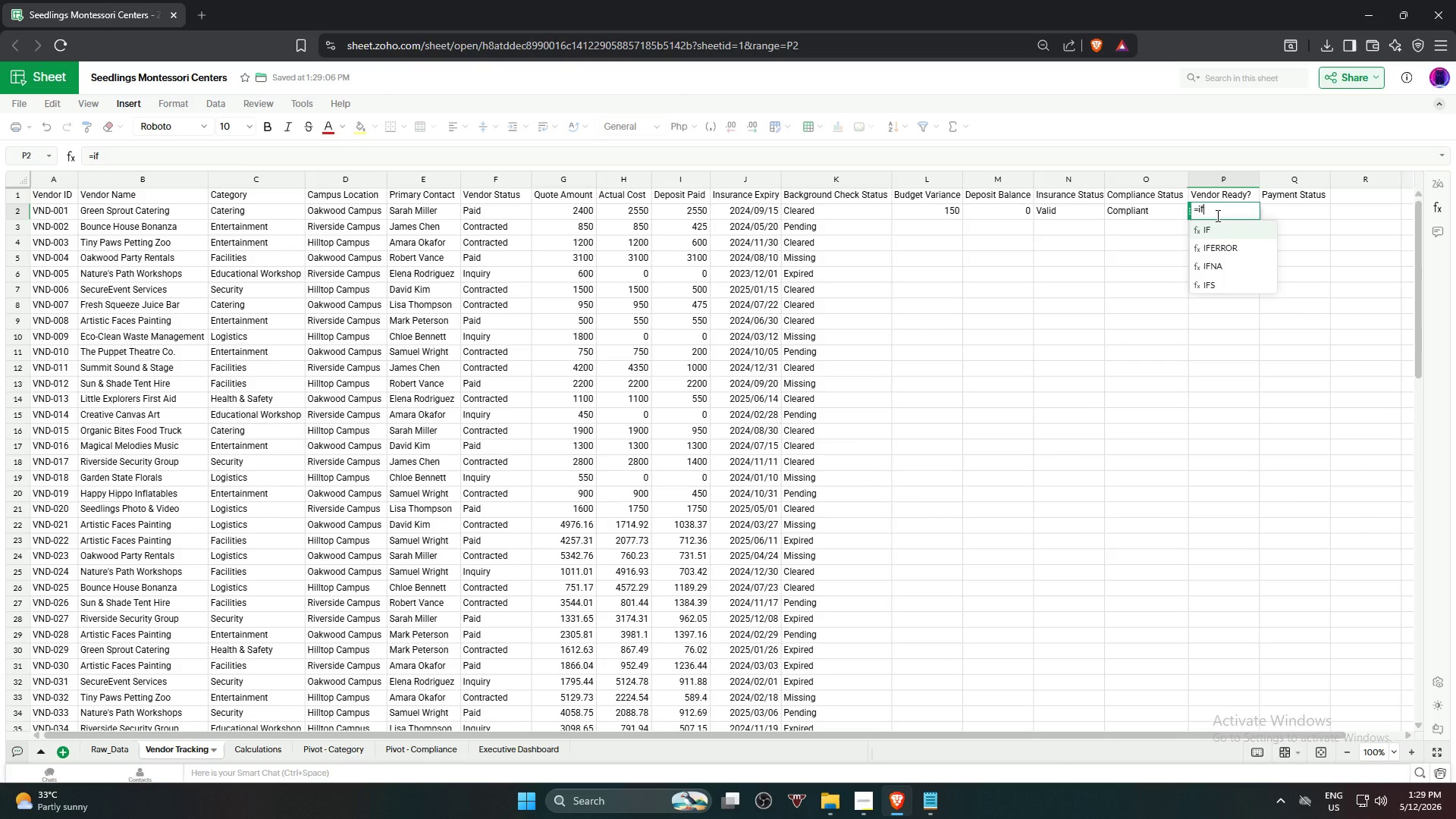 
key(Enter)
 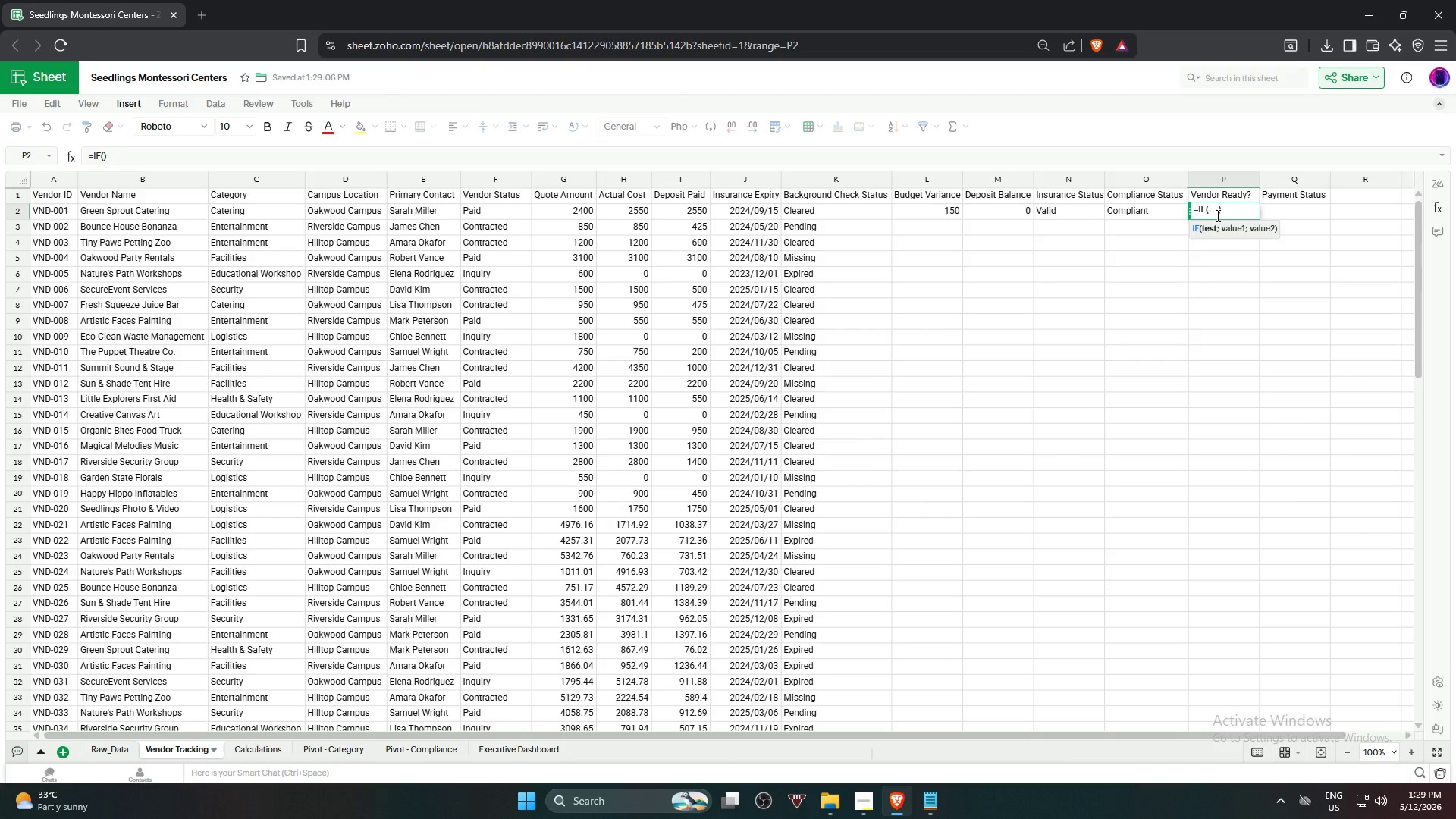 
type(and)
 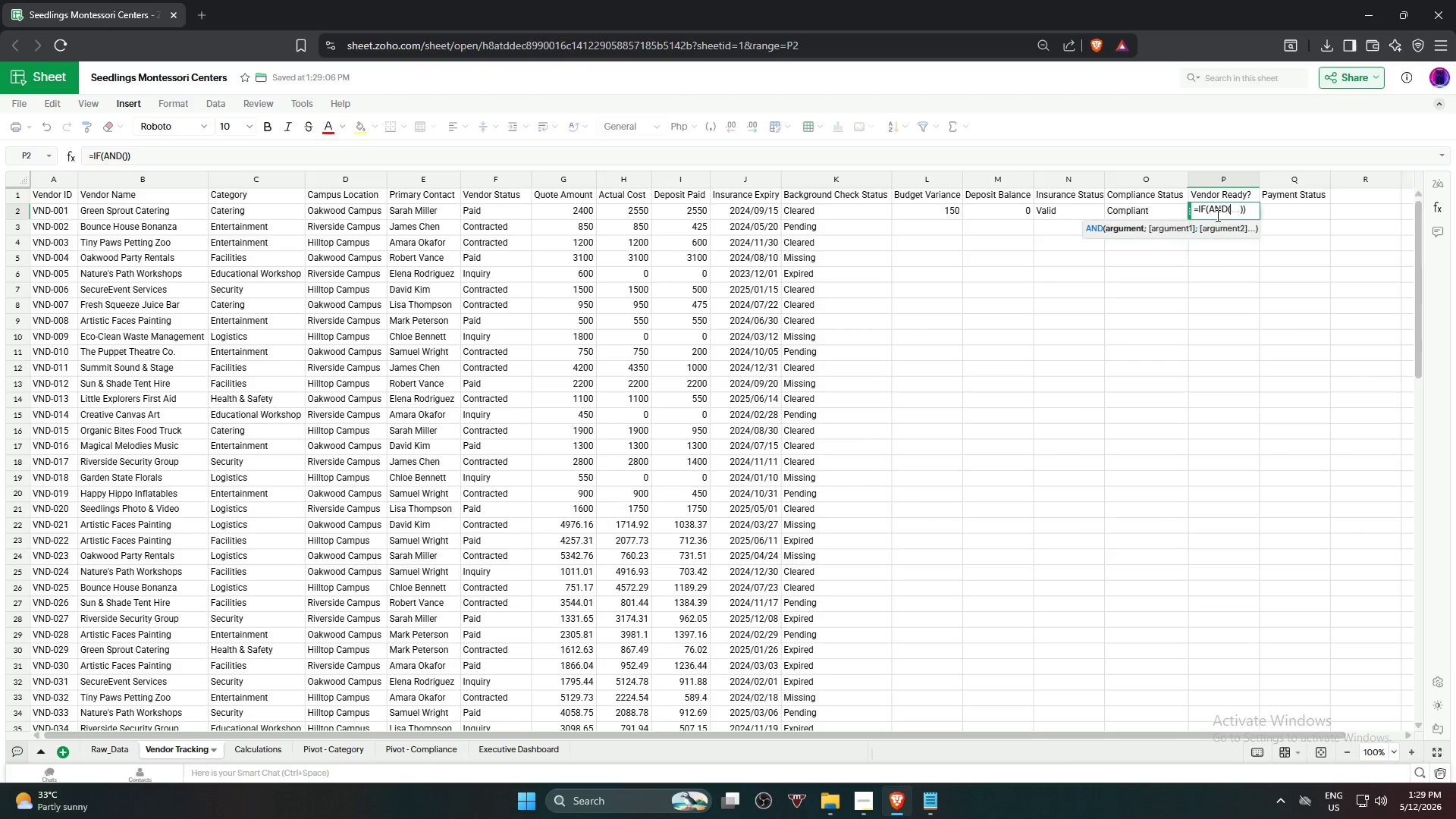 
key(Enter)
 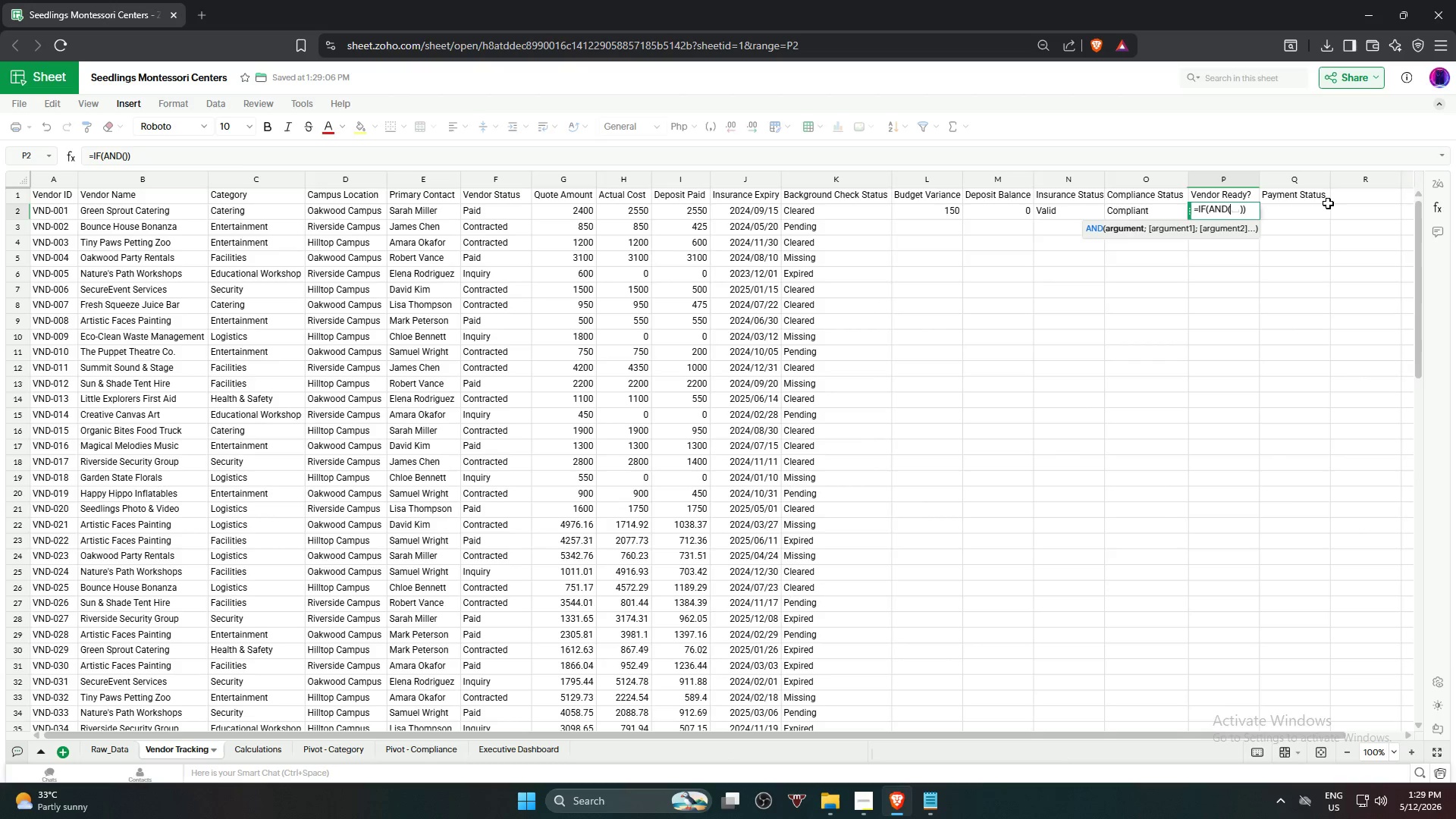 
left_click([1153, 212])
 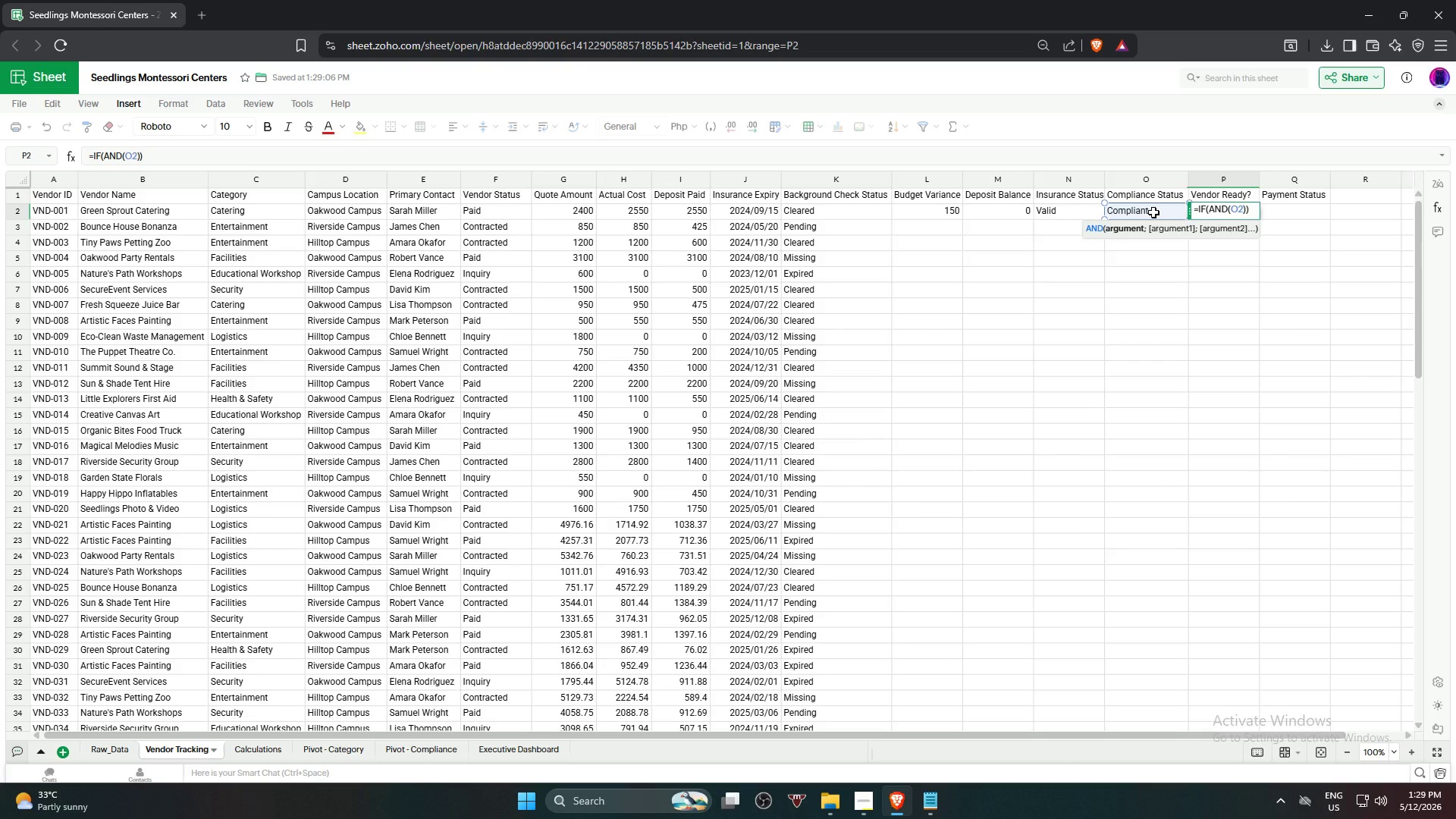 
type(="Compliant",)
 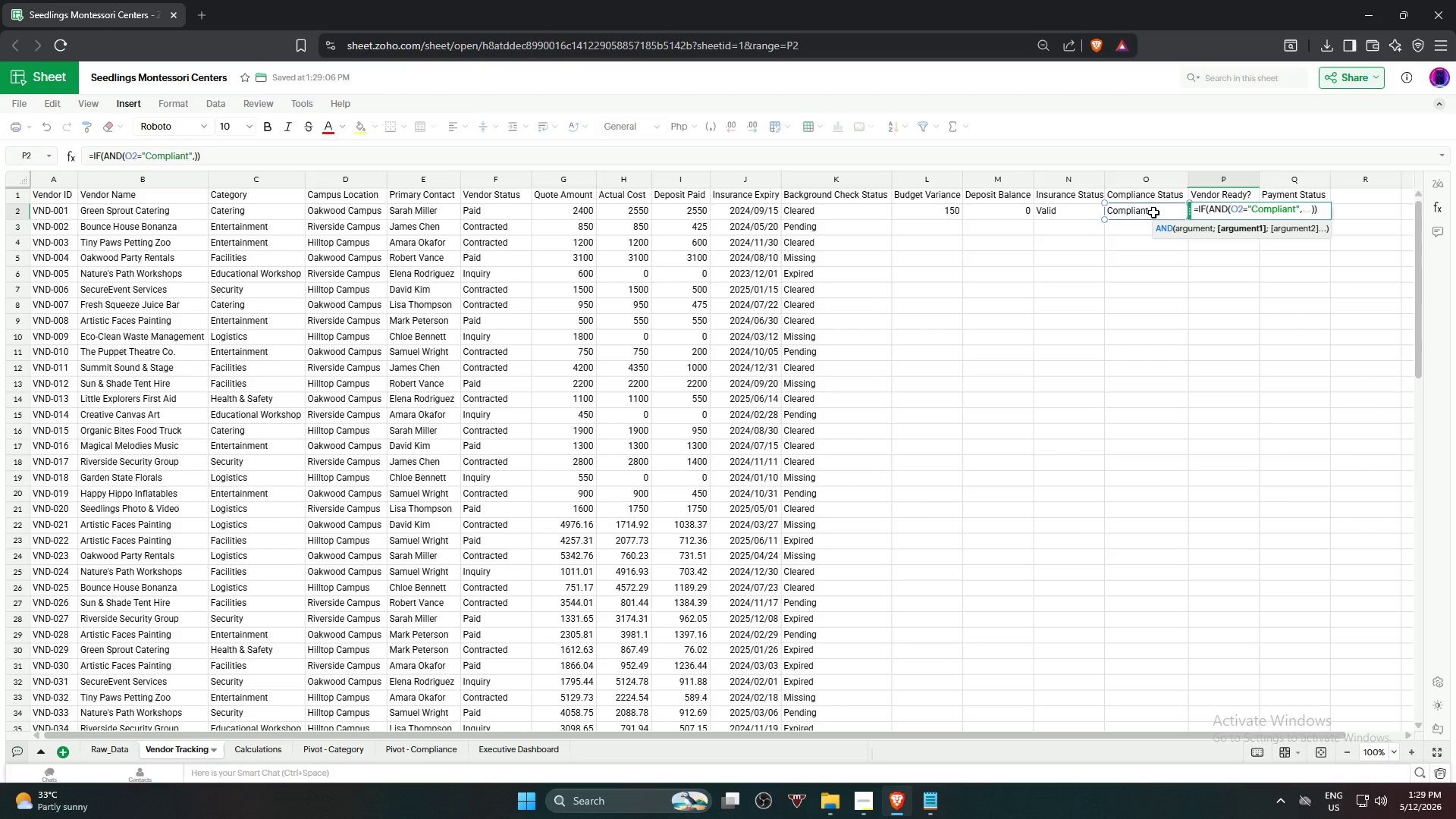 
left_click([510, 214])
 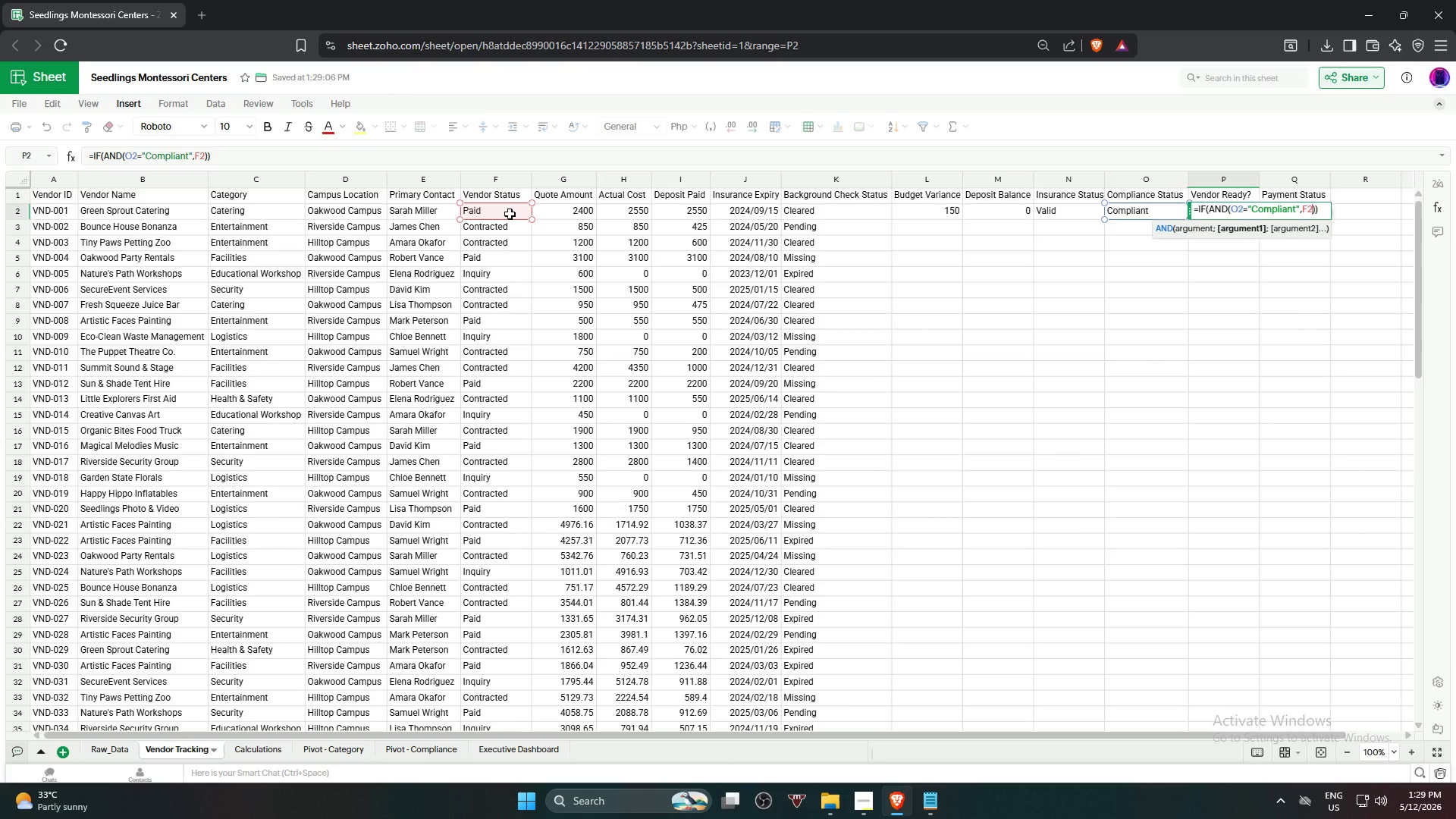 
wait(6.0)
 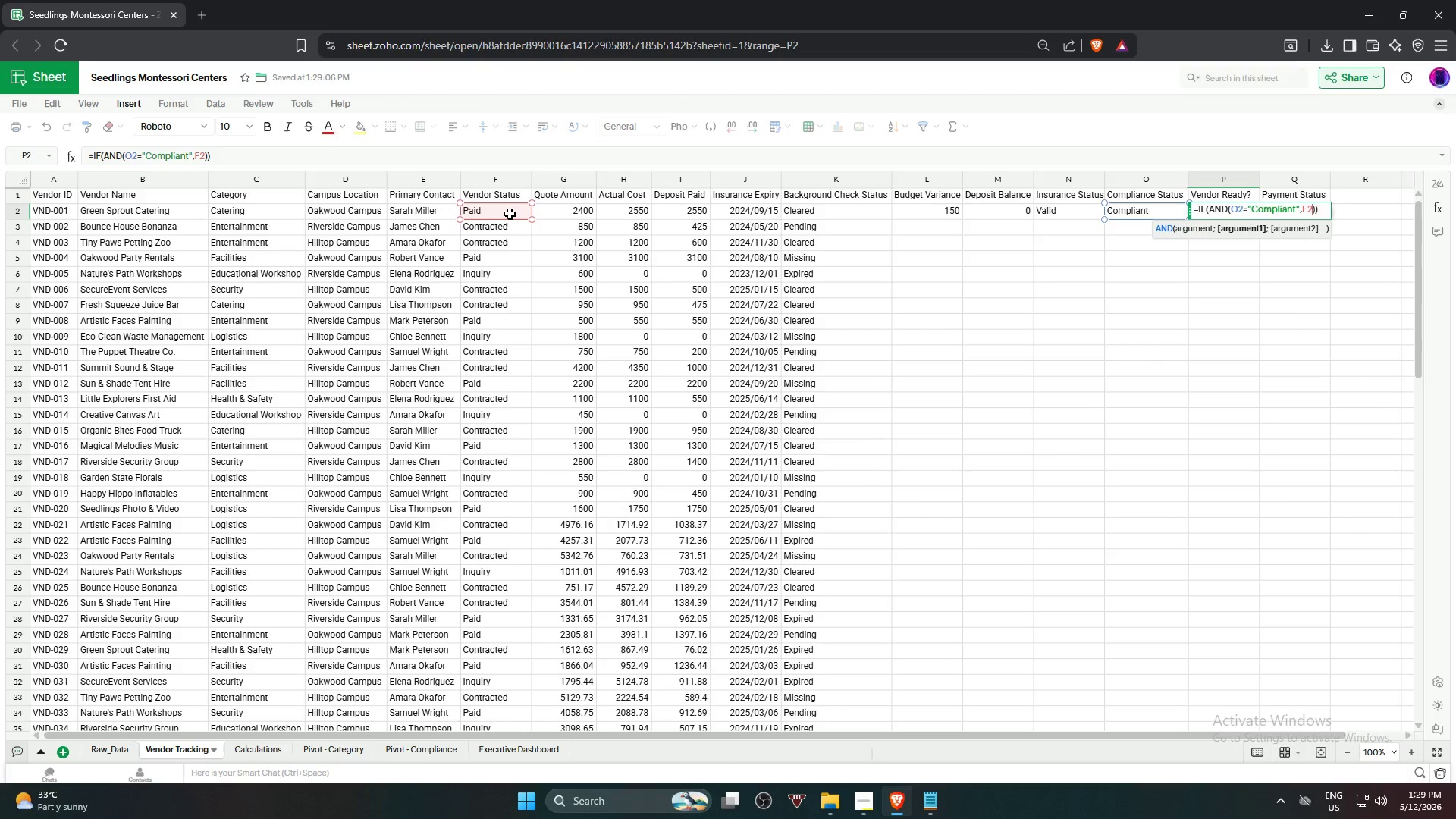 
type(,.,)
key(Backspace)
key(Backspace)
key(Backspace)
type(<>"Inquiry"),"r)
key(Backspace)
type(Ready)
 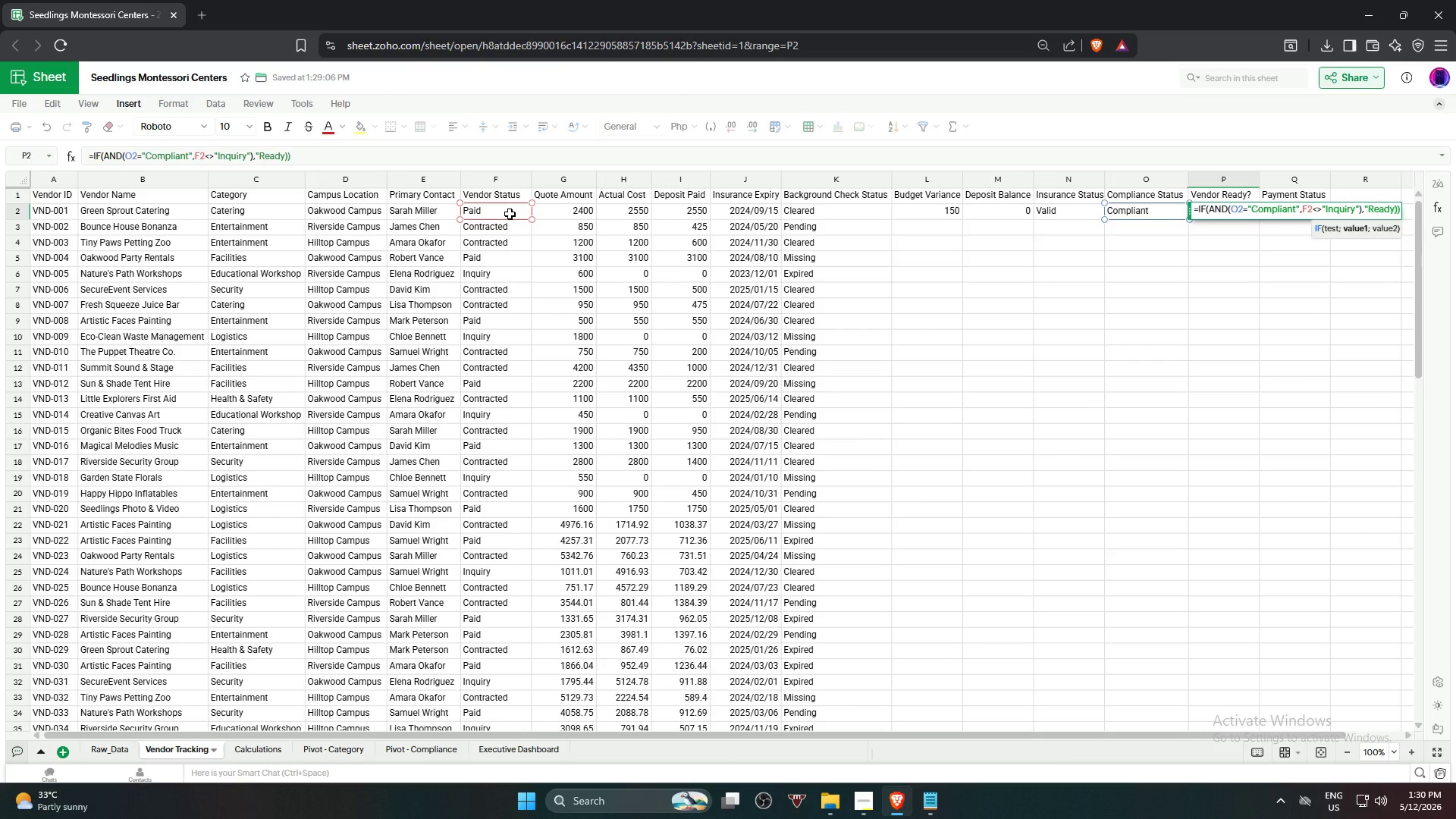 
key(Shift+Quote)
 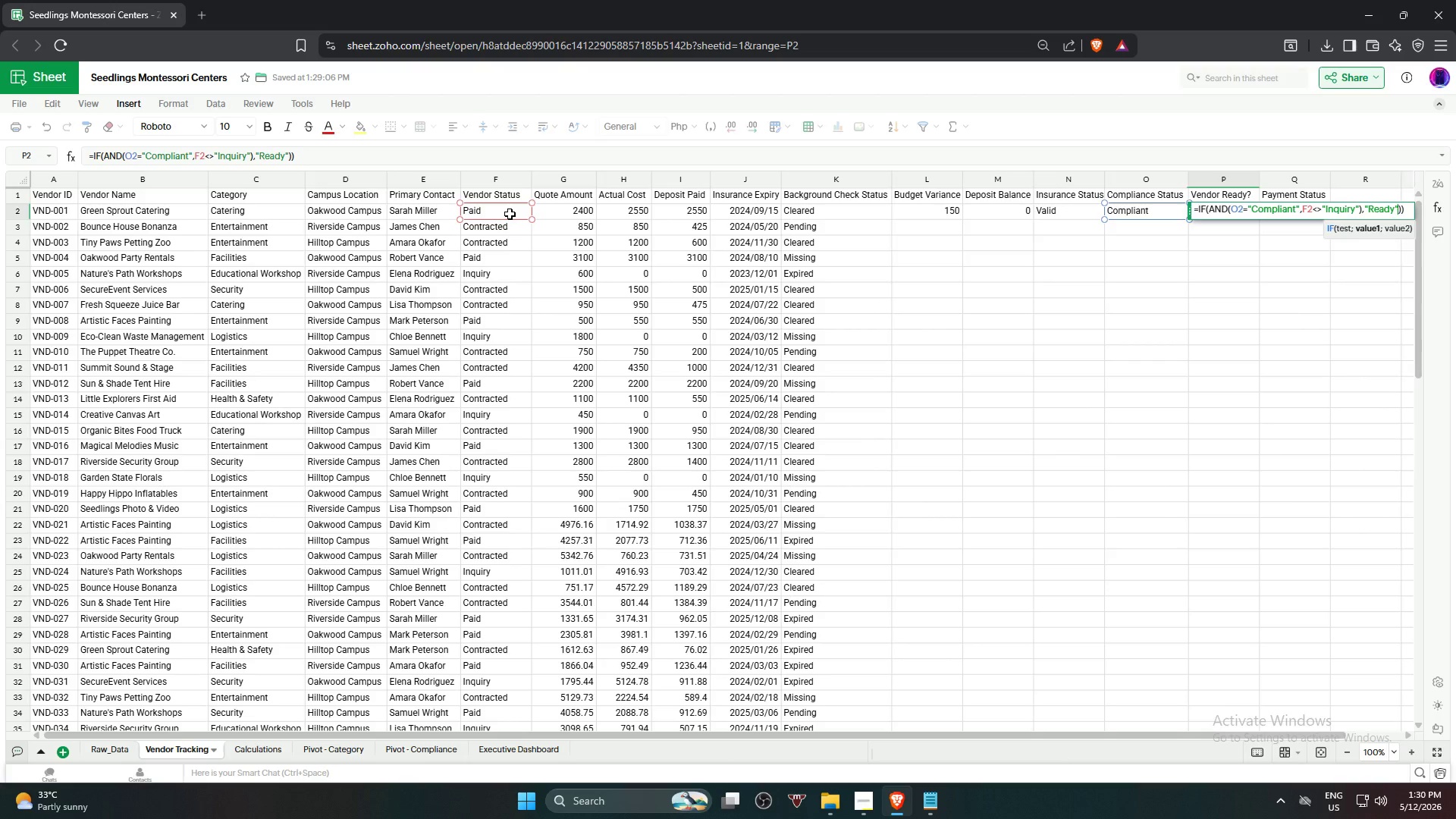 
key(Comma)
 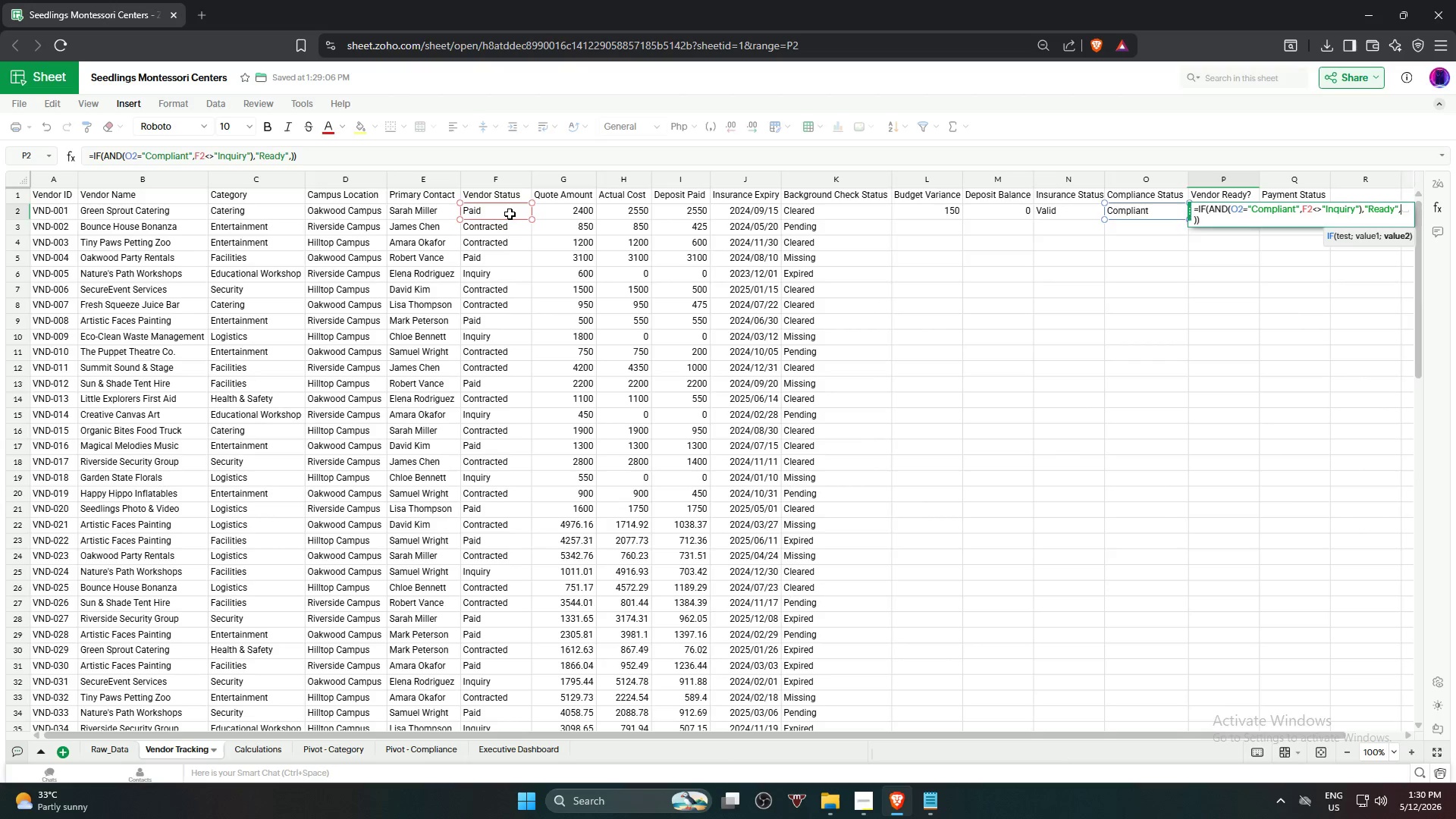 
key(Shift+ShiftRight)
 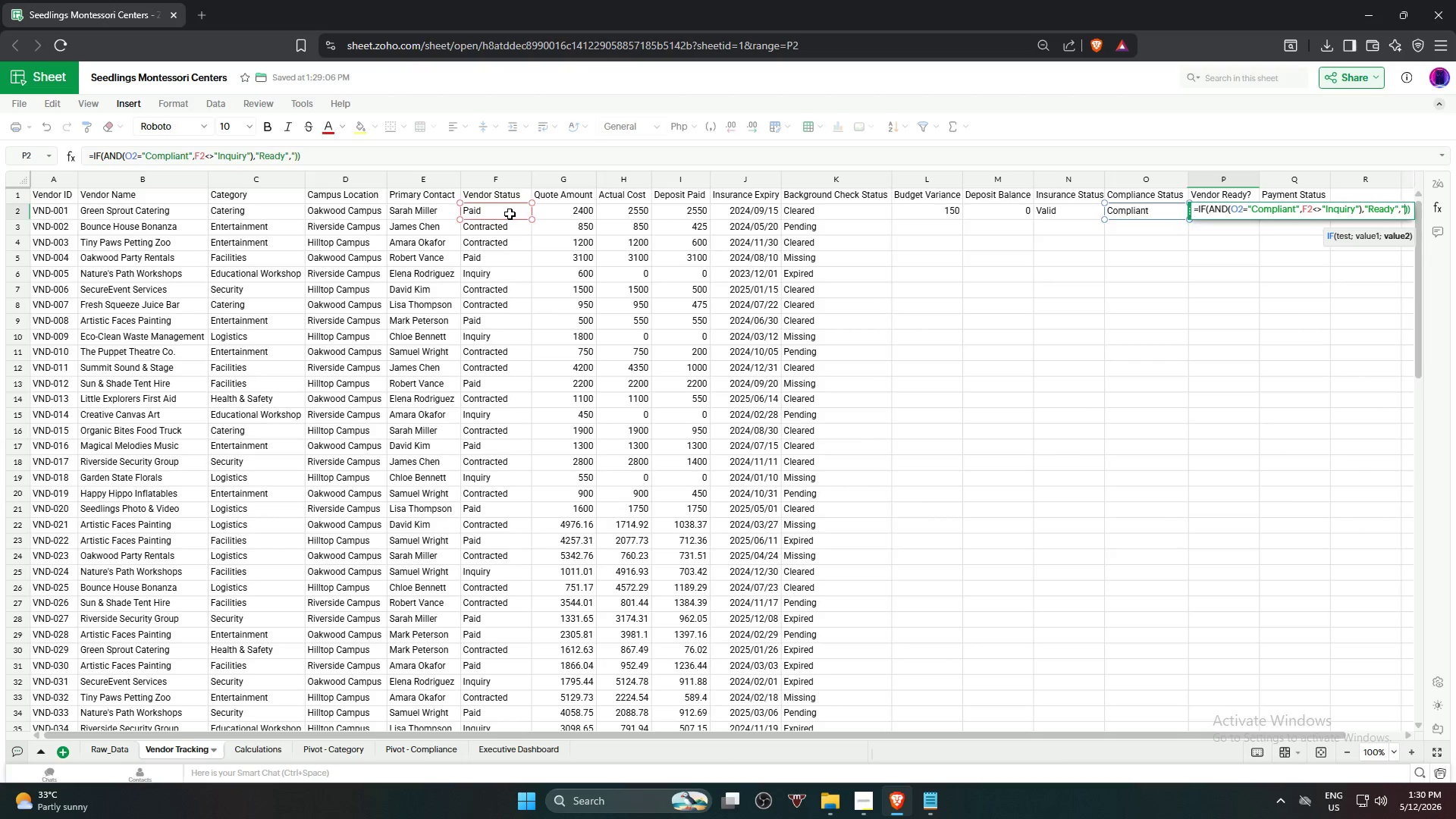 
key(Shift+Quote)
 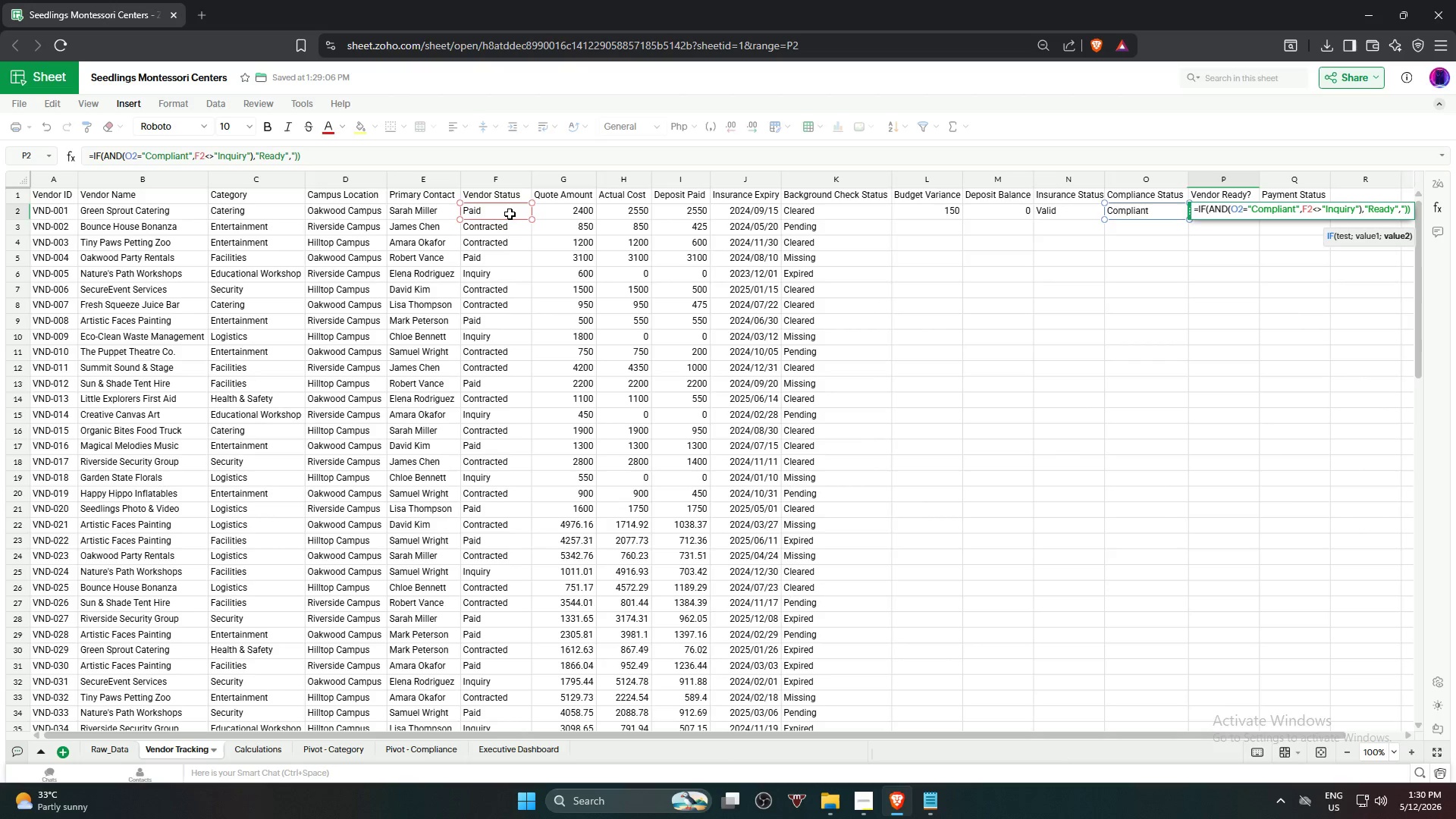 
type(Not Ready")
 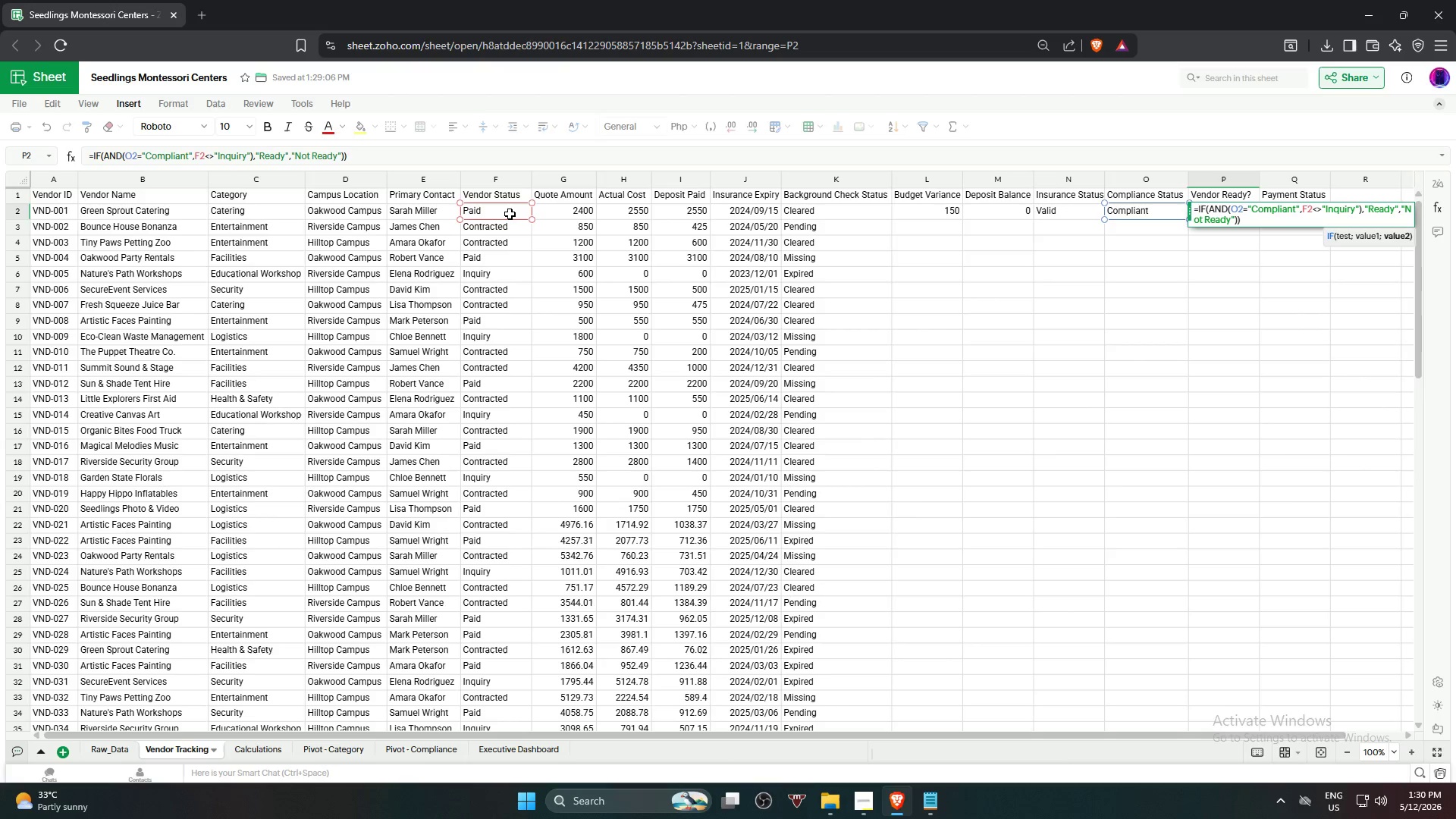 
left_click([388, 158])
 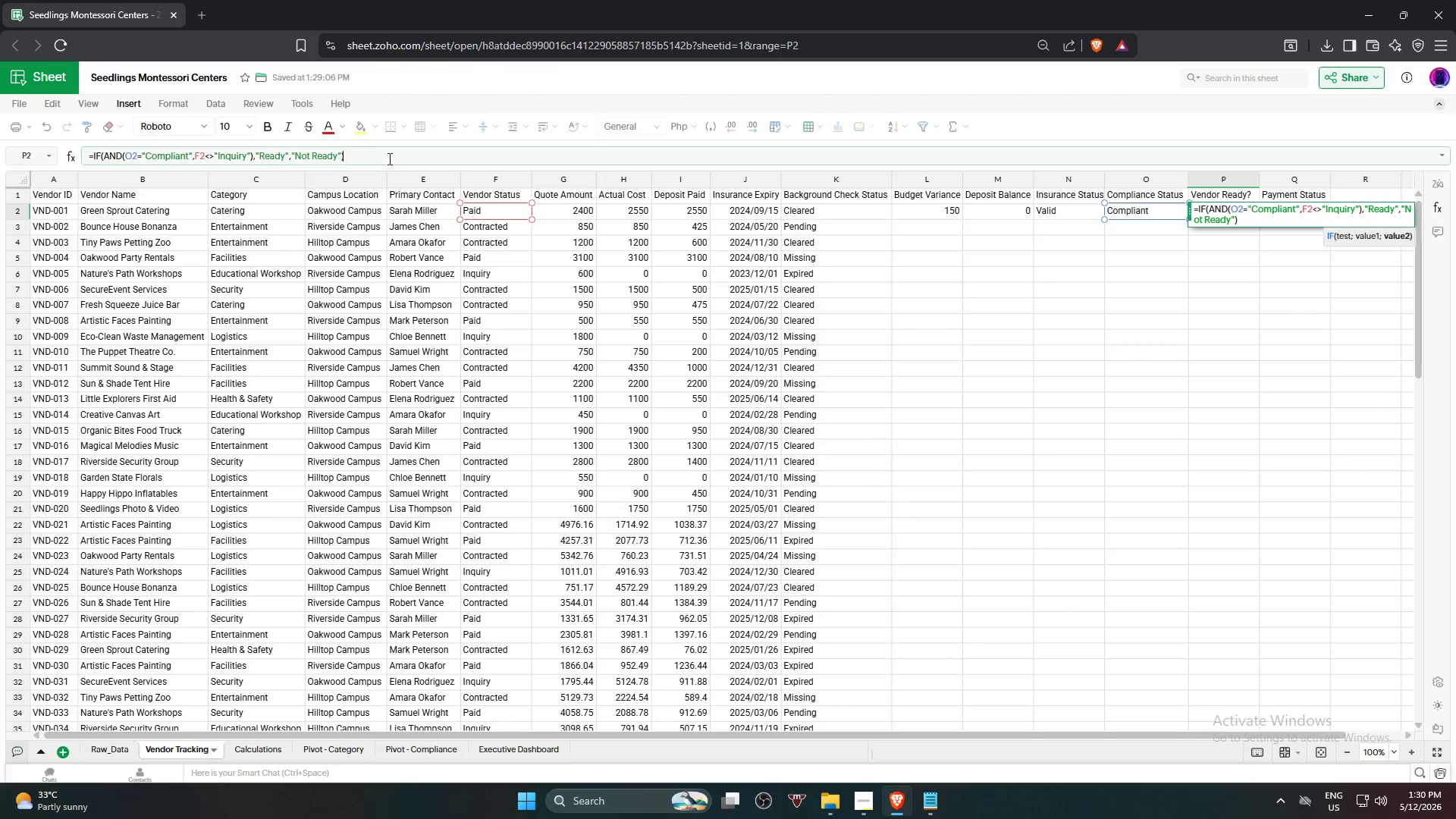 
key(Backspace)
 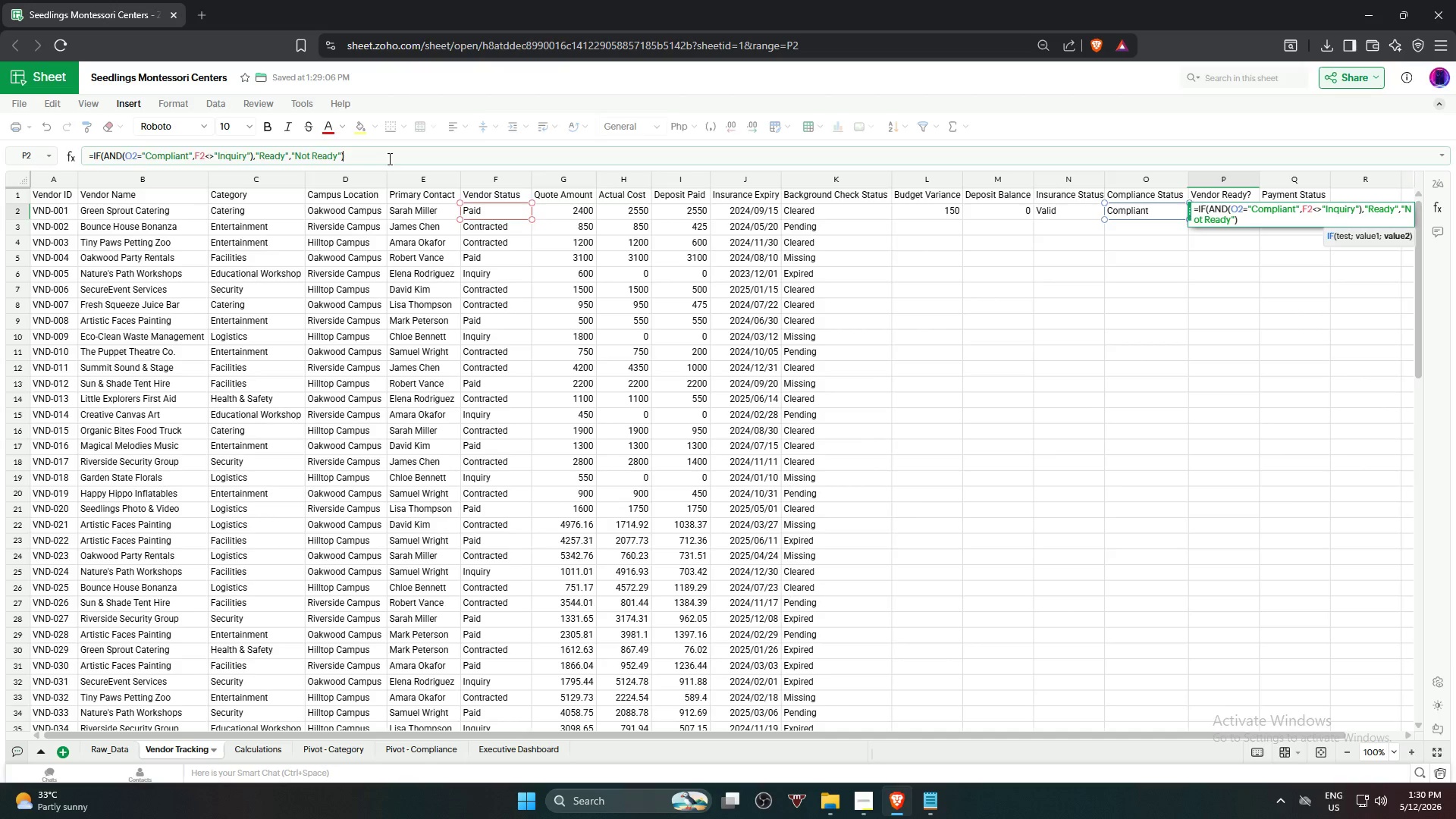 
key(Enter)
 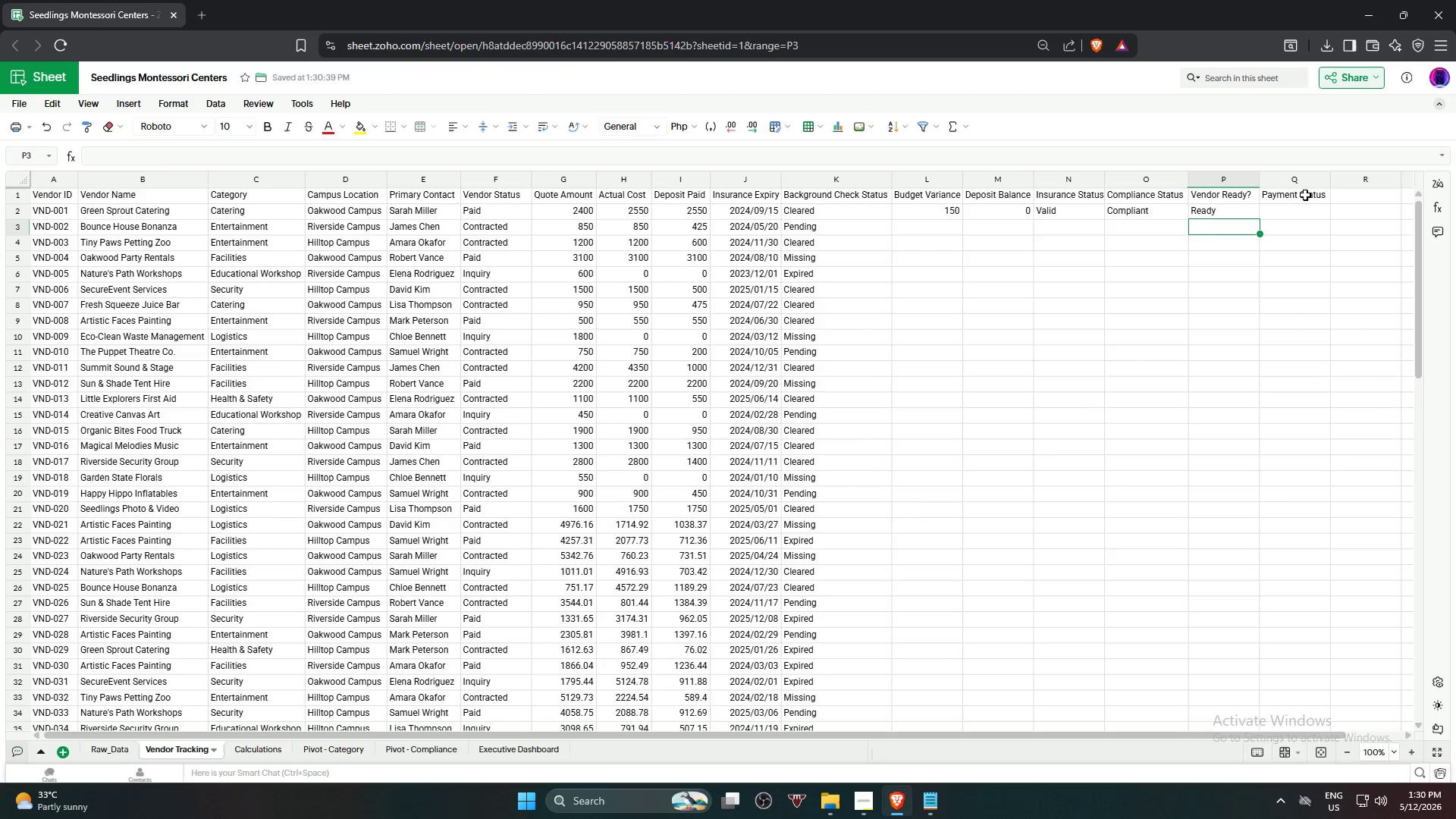 
left_click([1288, 216])
 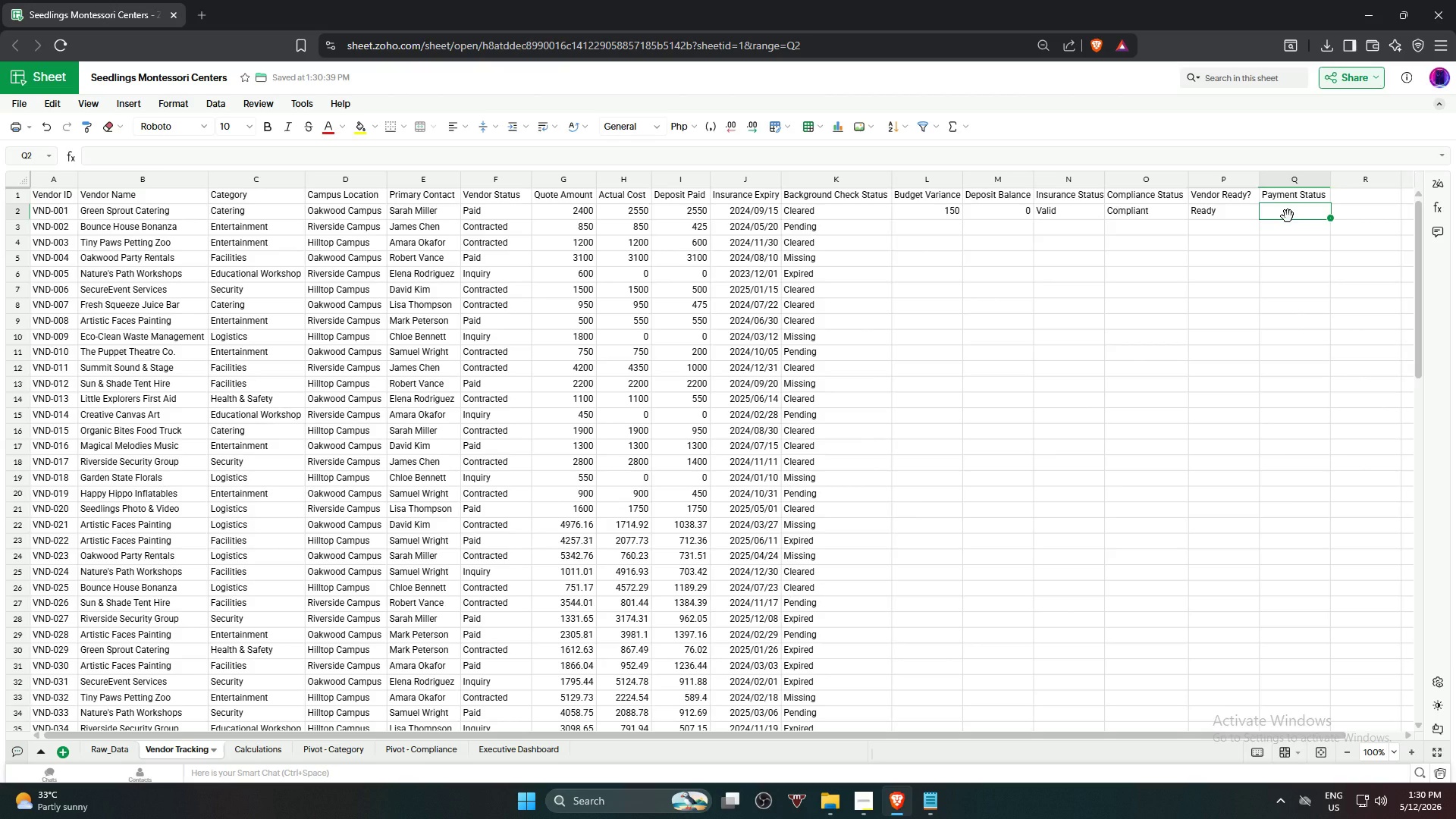 
key(Equal)
 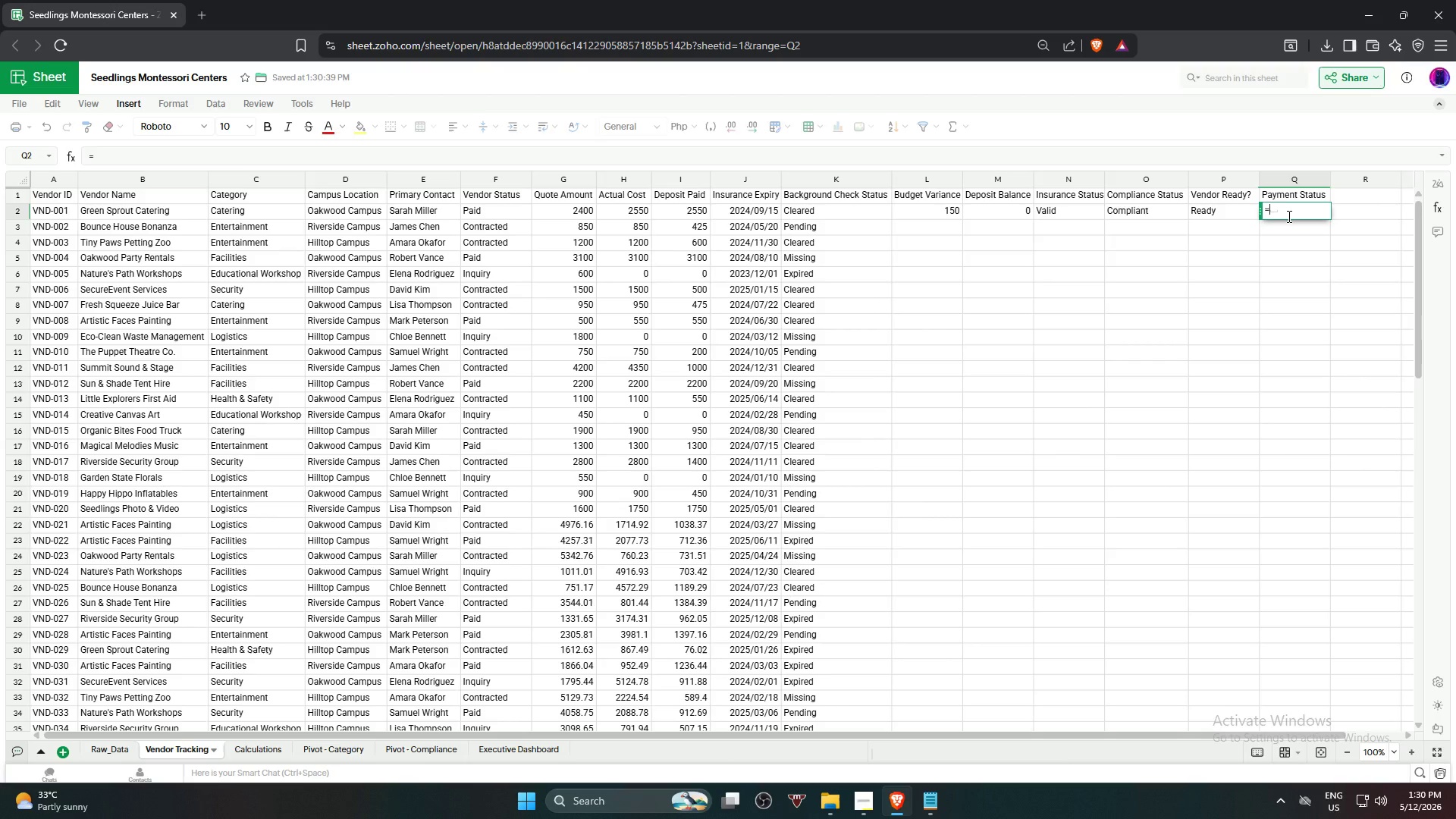 
type(if)
 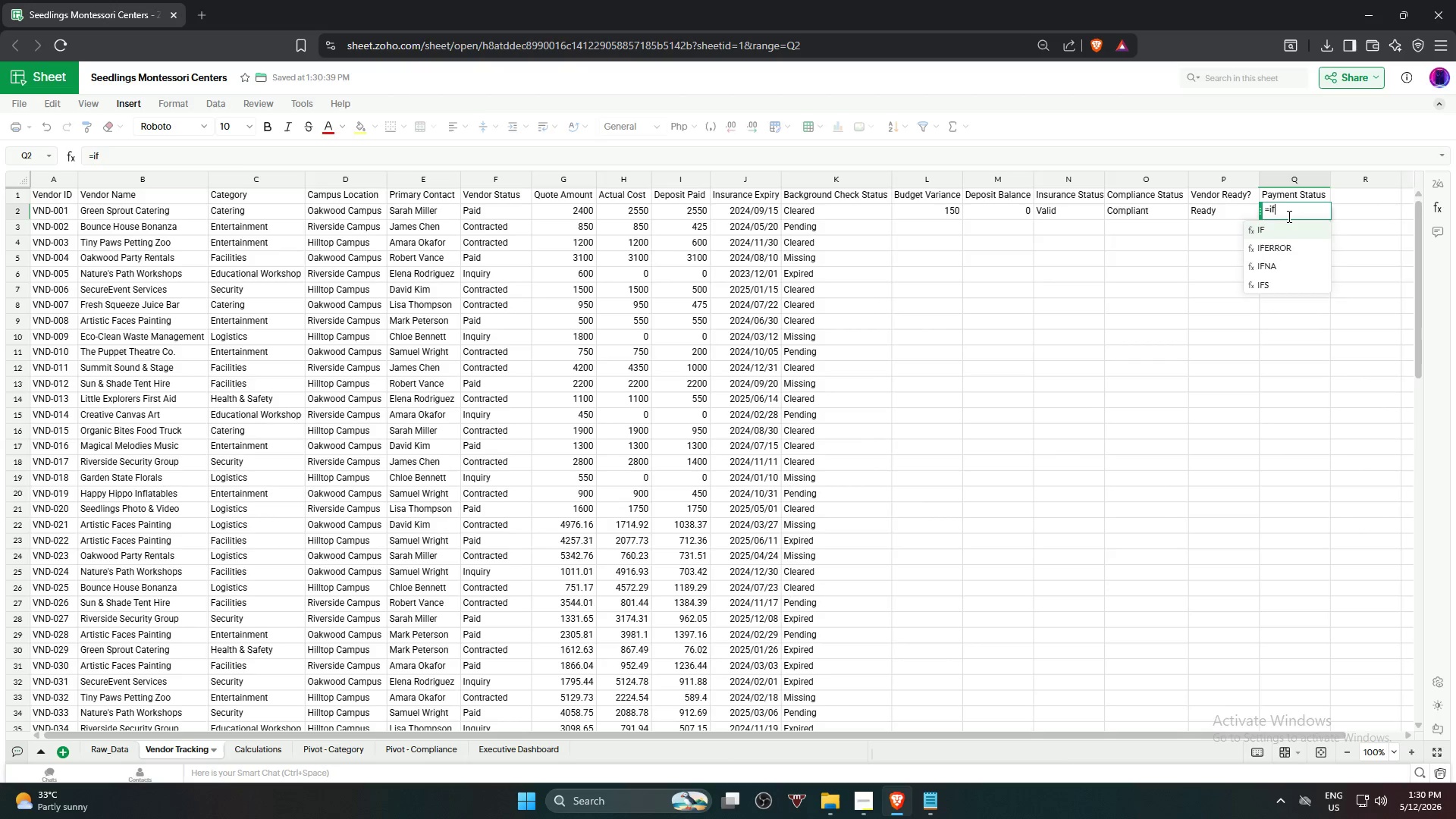 
key(Enter)
 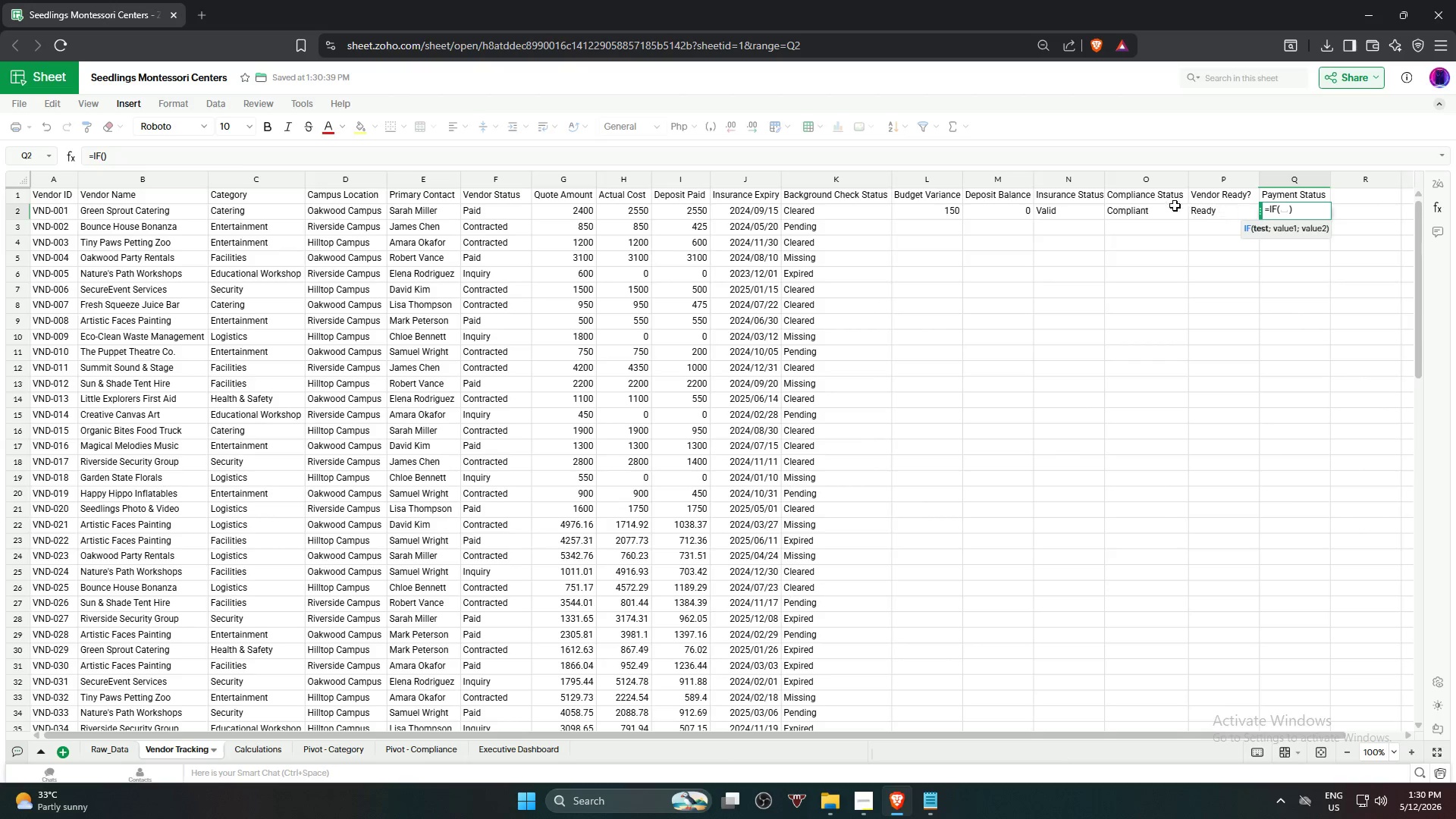 
left_click([1018, 212])
 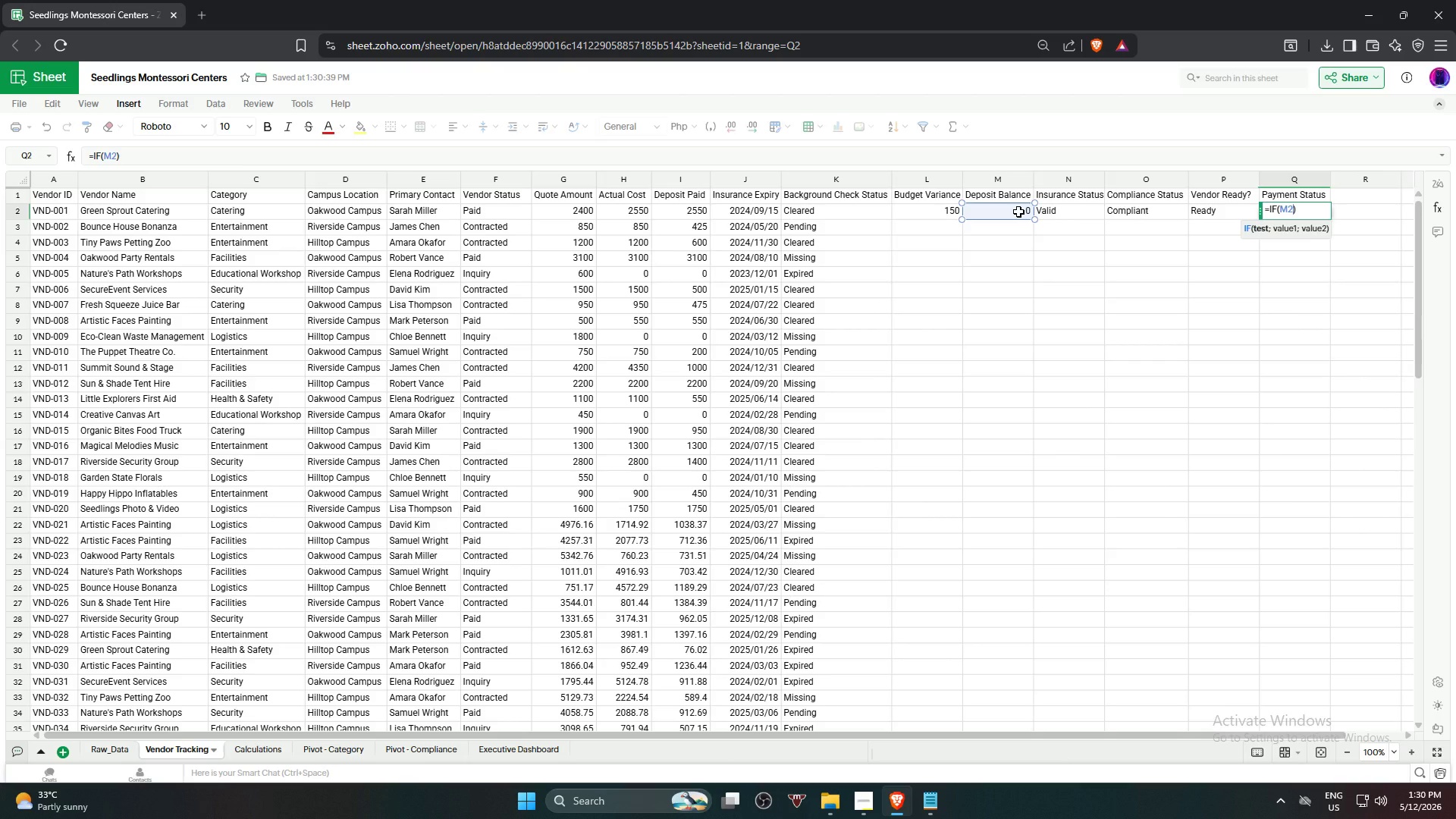 
type(<=0,"Paid in Full","Balance Due")
key(NumpadEnter)
 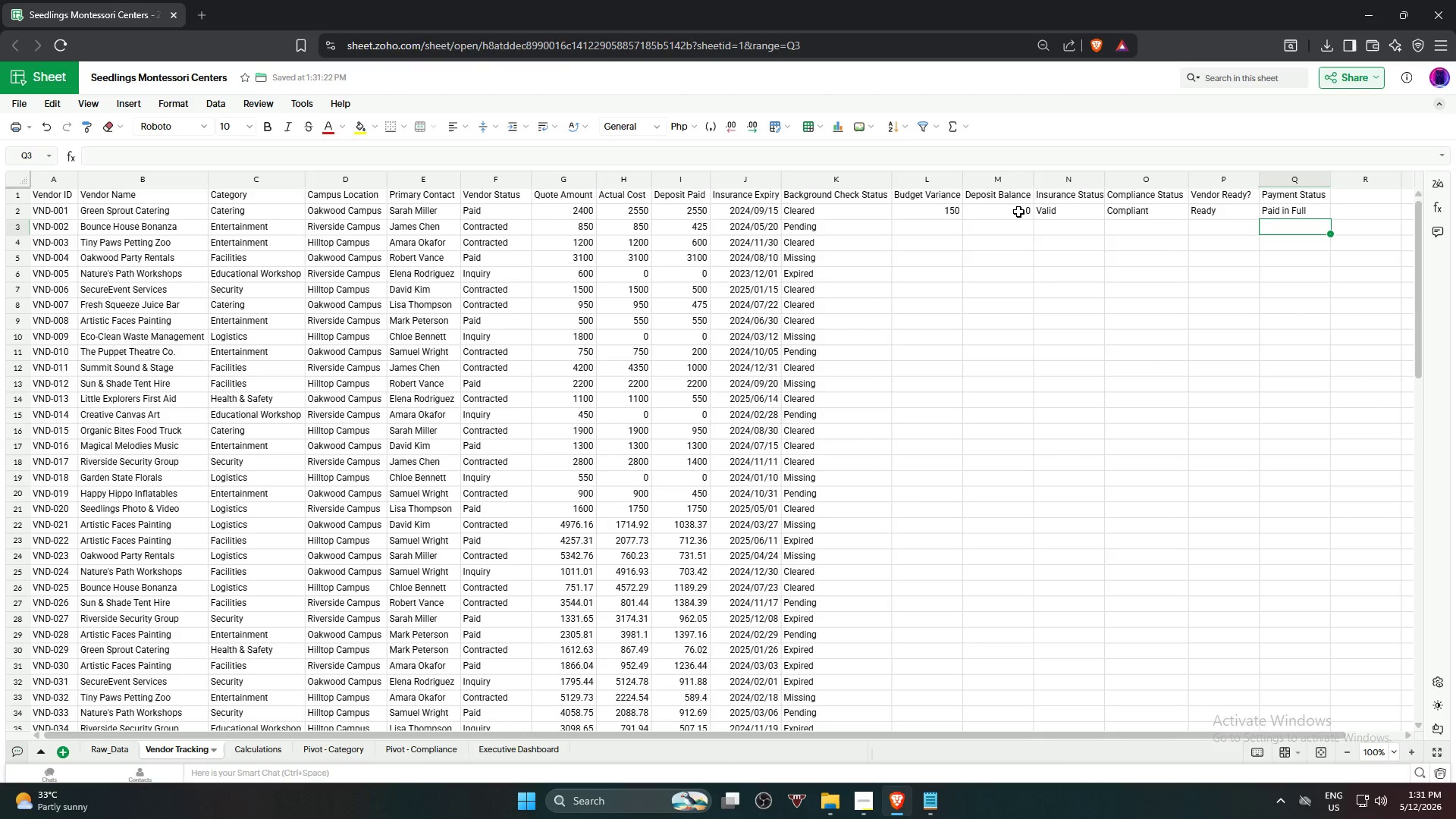 
left_click([1288, 214])
 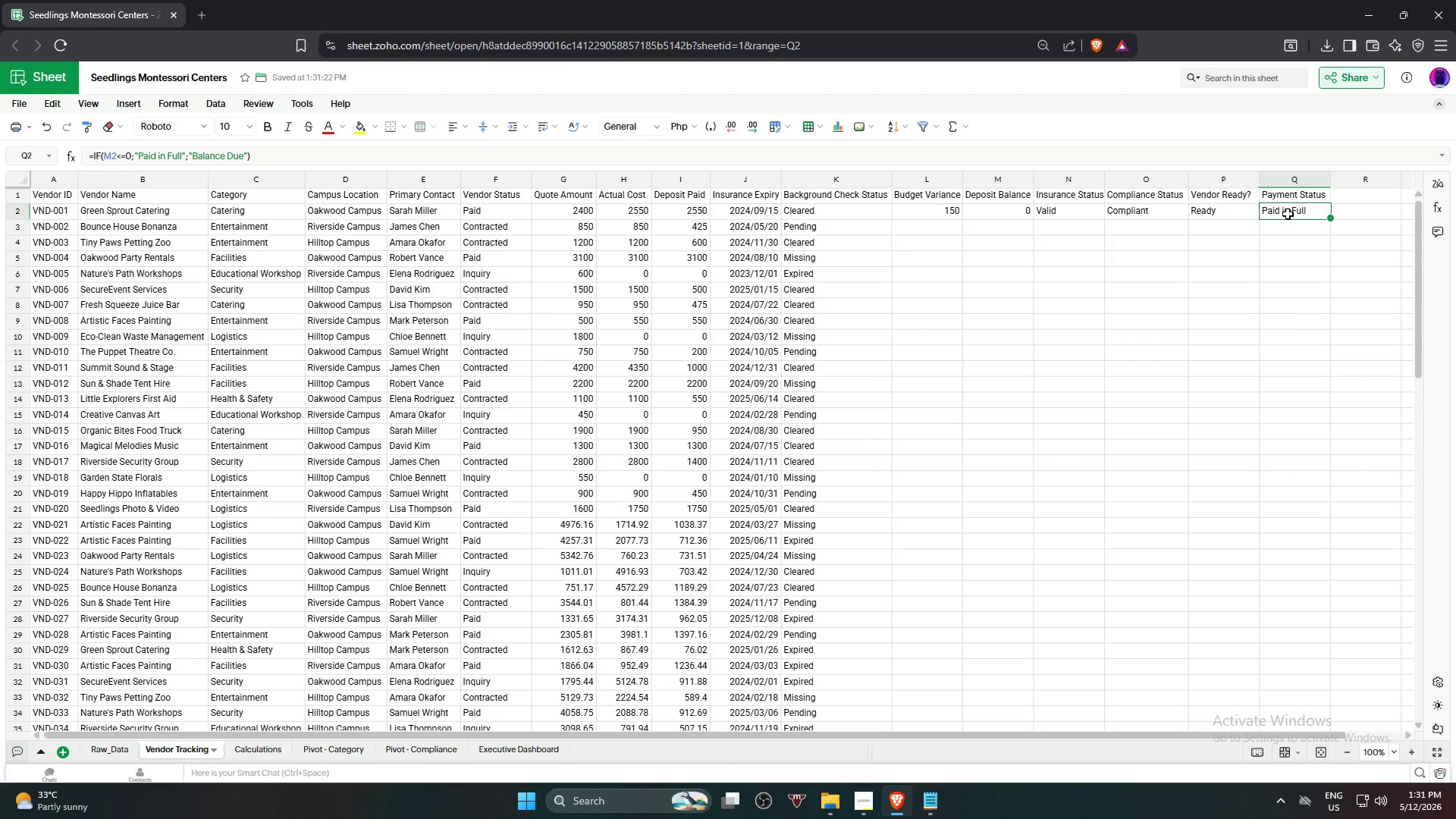 
wait(10.12)
 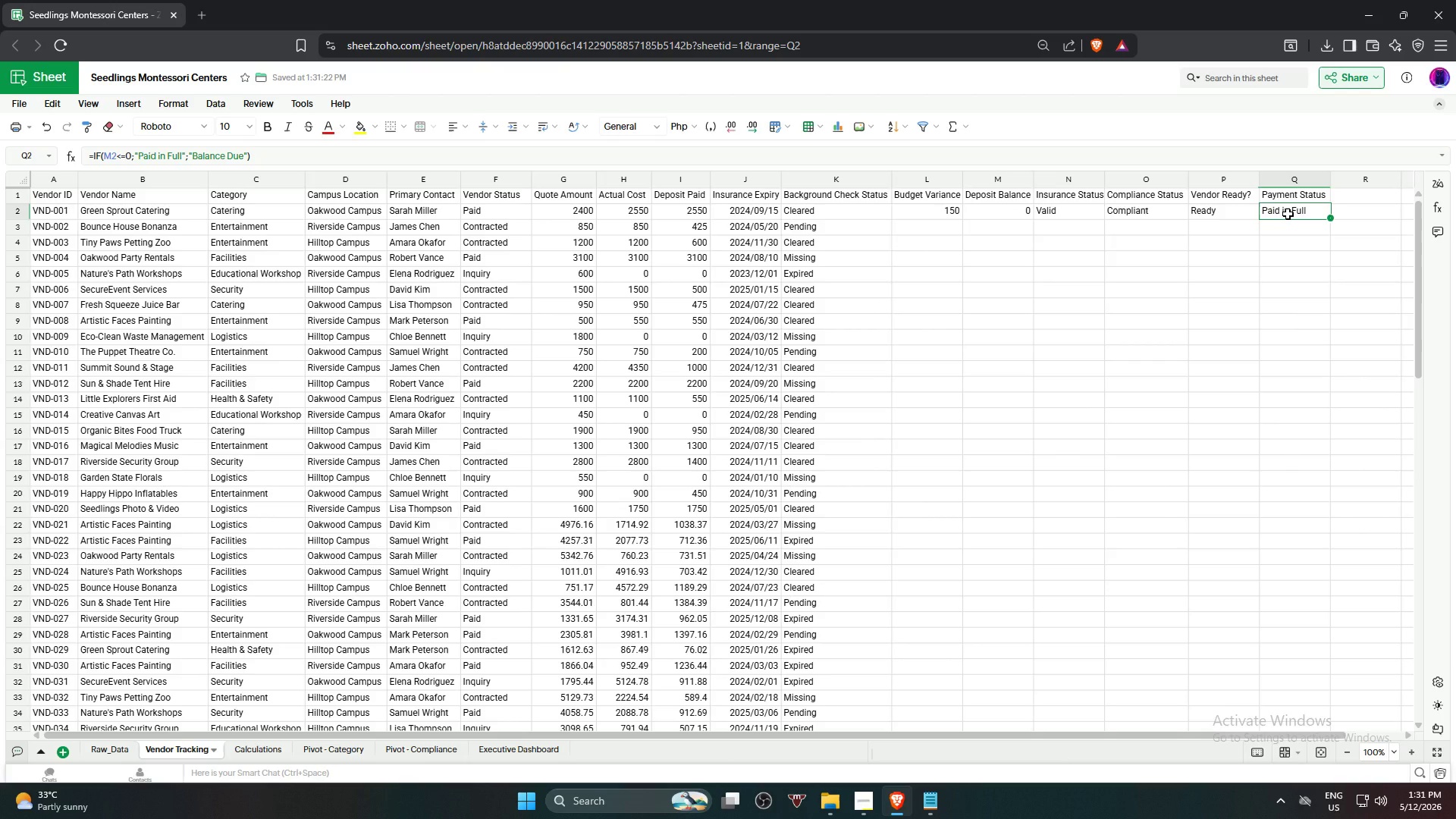 
left_click_drag(start_coordinate=[959, 218], to_coordinate=[930, 640])
 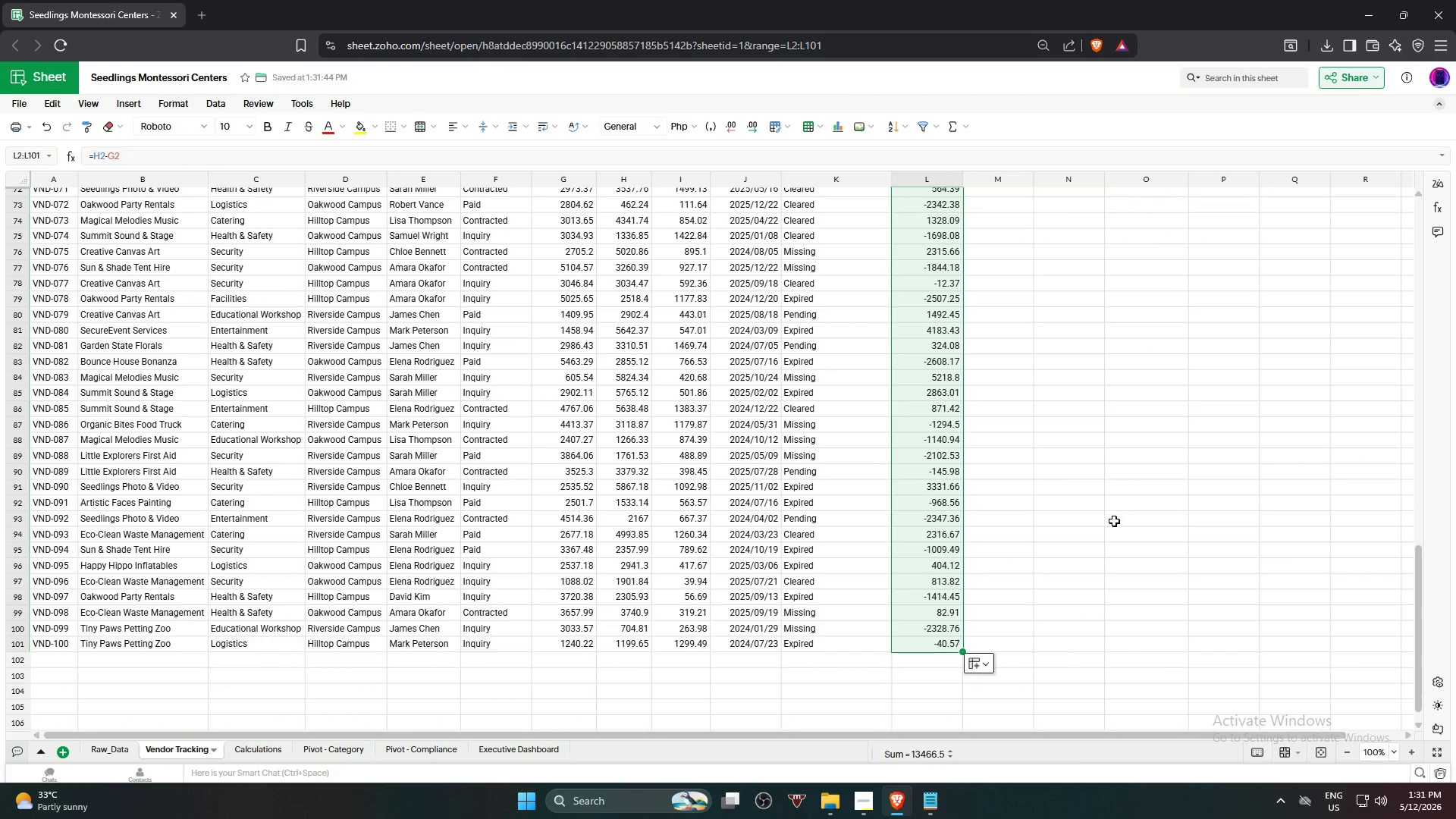 
scroll: coordinate [1055, 488], scroll_direction: up, amount: 11.0
 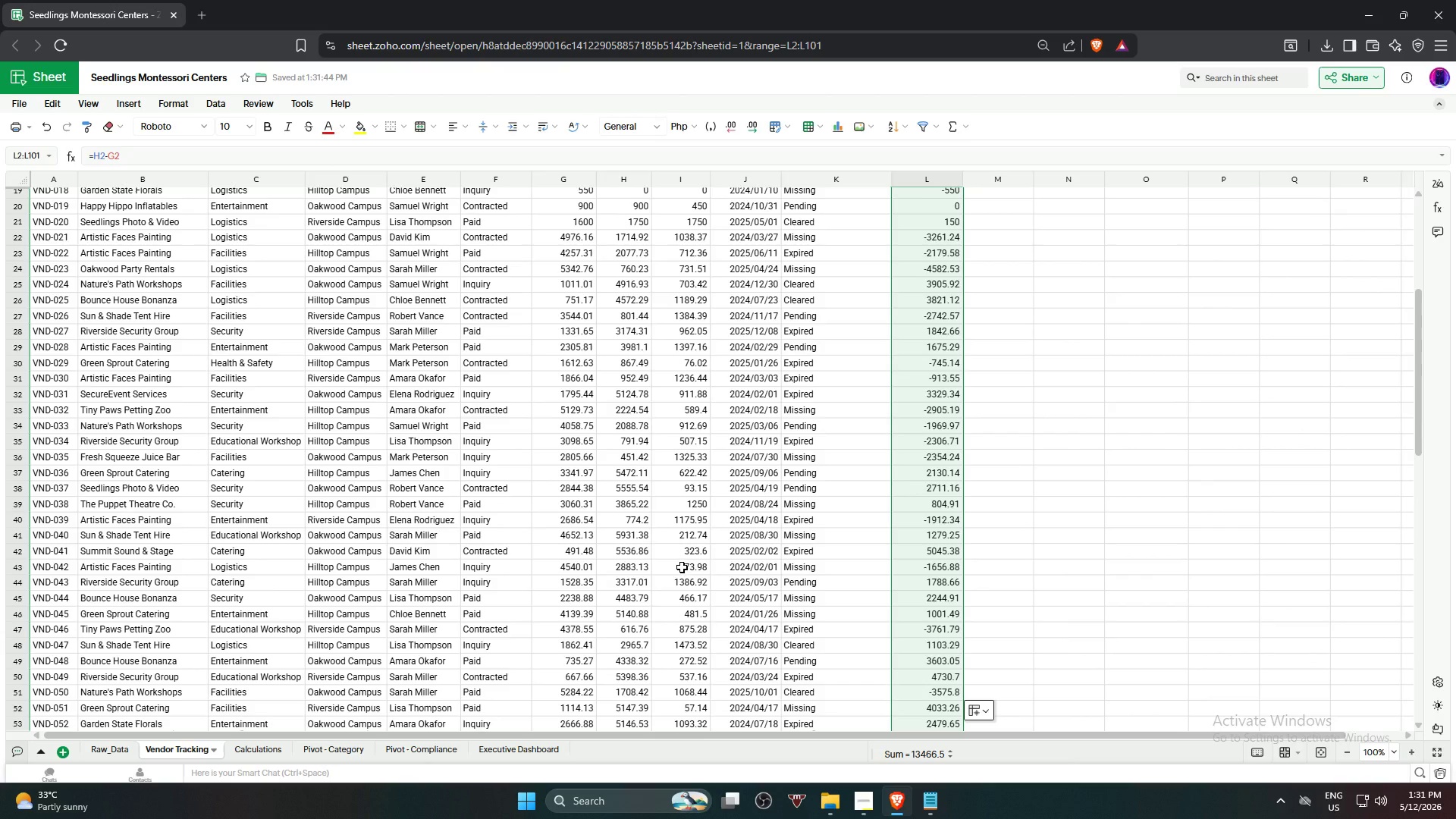 
left_click([682, 567])
 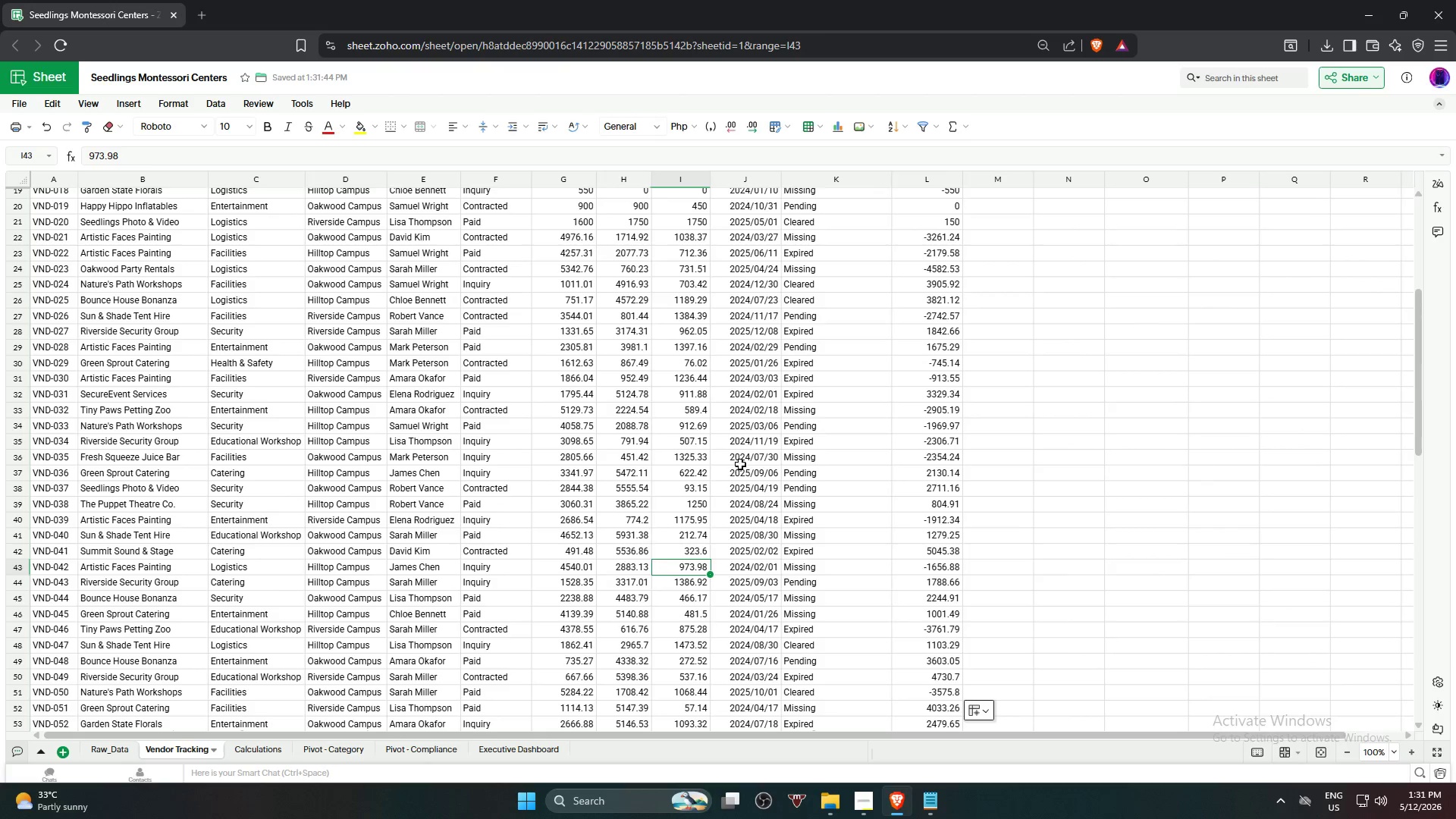 
scroll: coordinate [721, 441], scroll_direction: up, amount: 3.0
 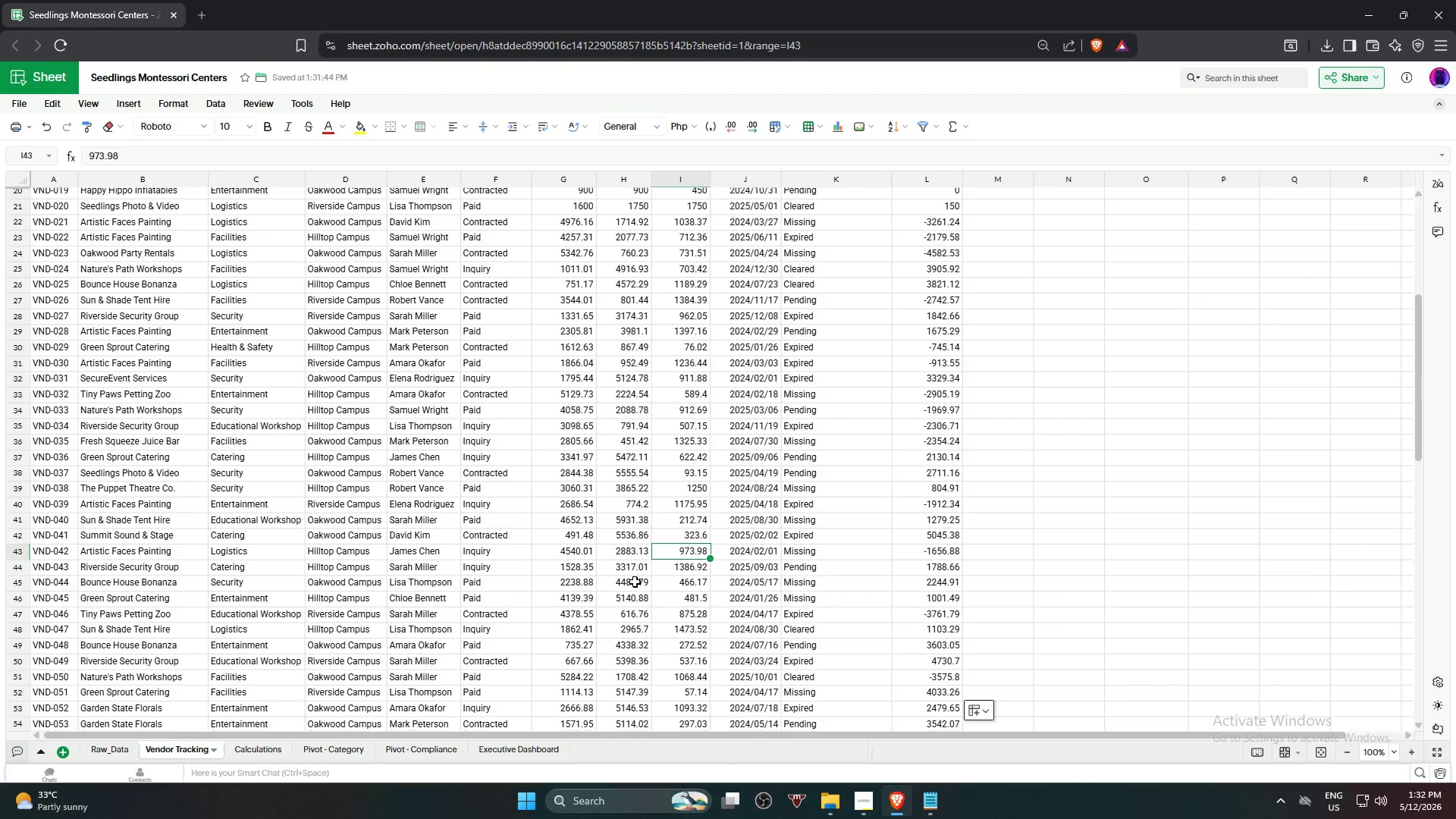 
wait(11.9)
 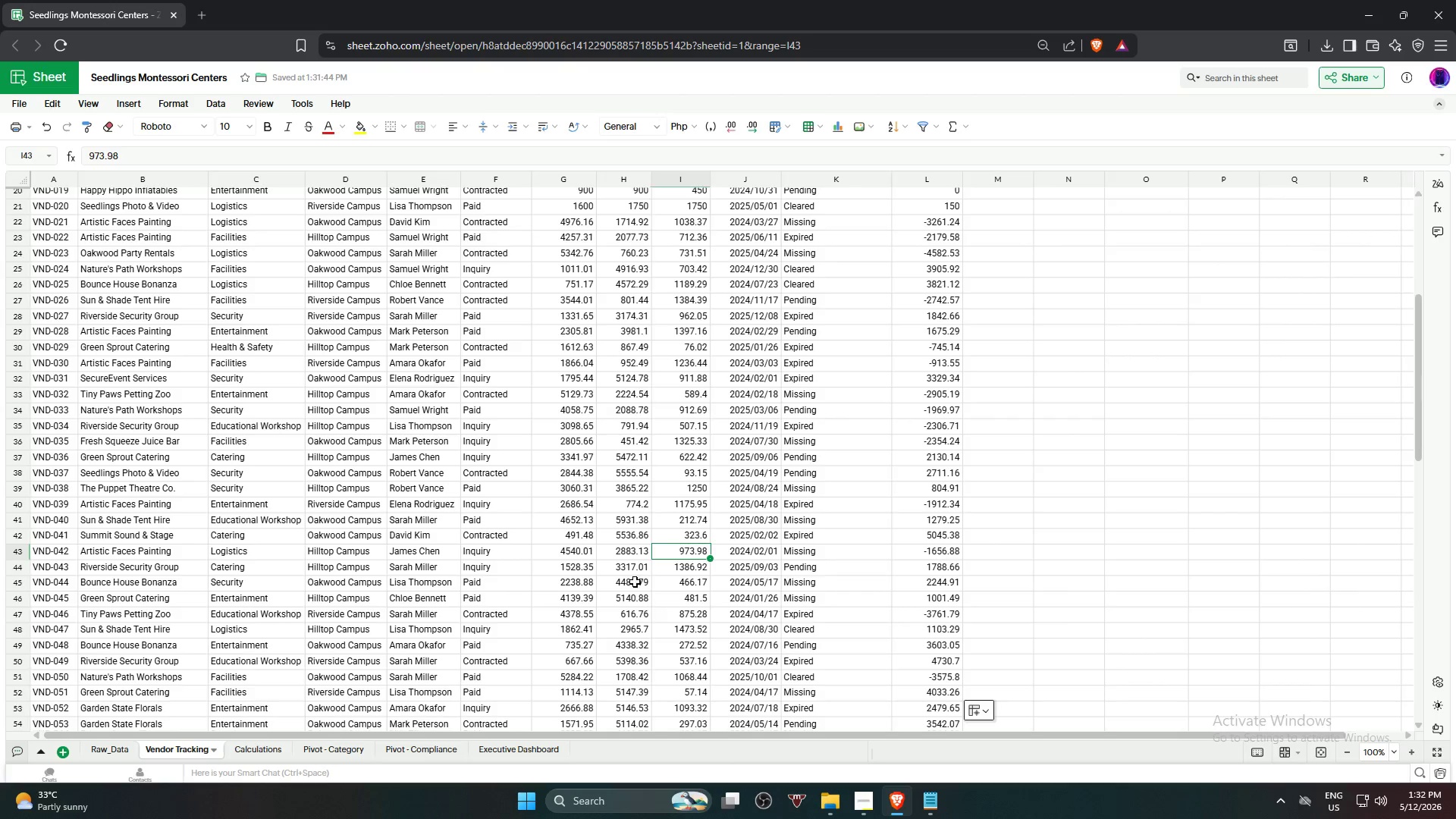 
left_click([692, 610])
 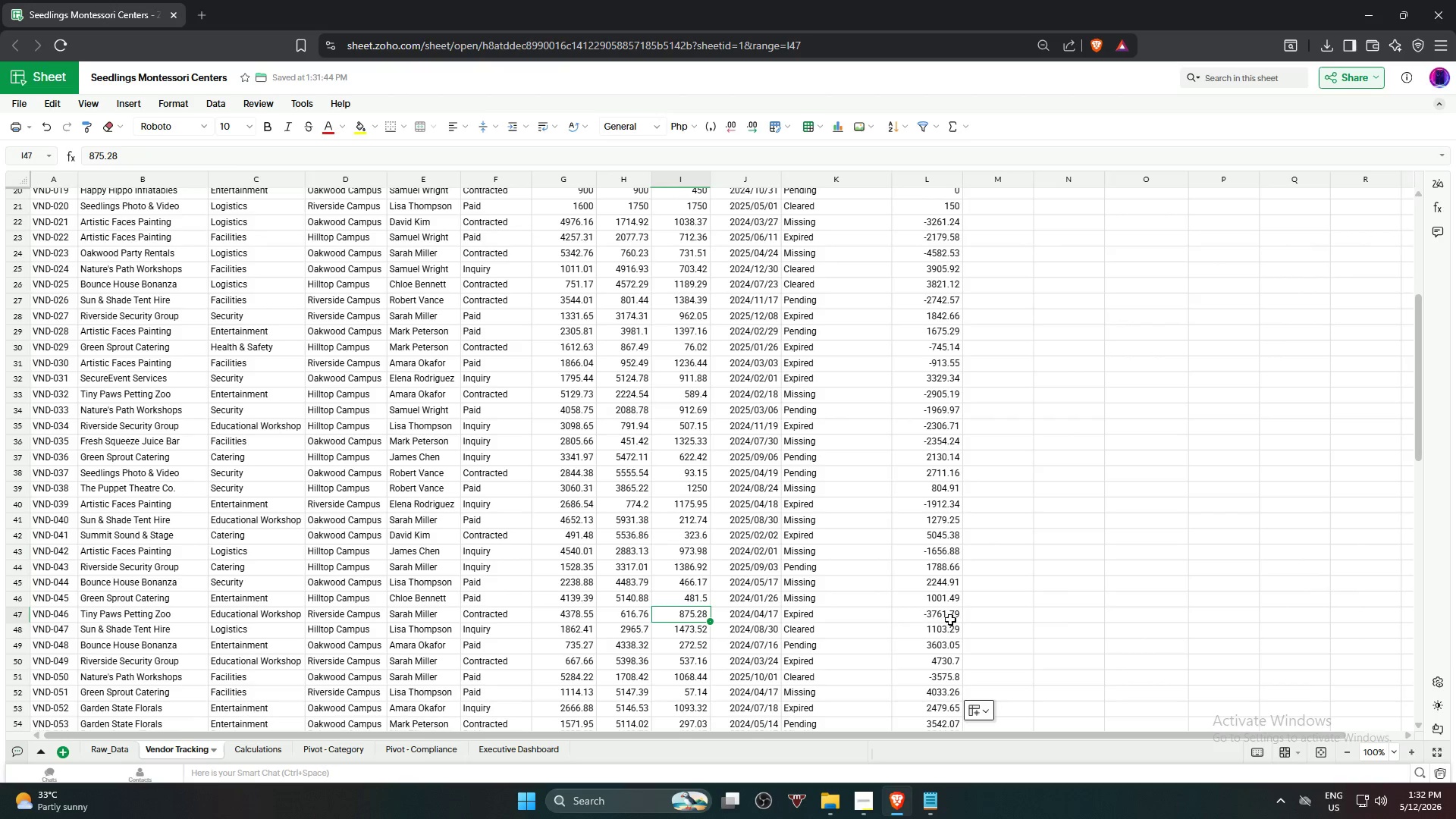 
scroll: coordinate [1058, 328], scroll_direction: up, amount: 12.0
 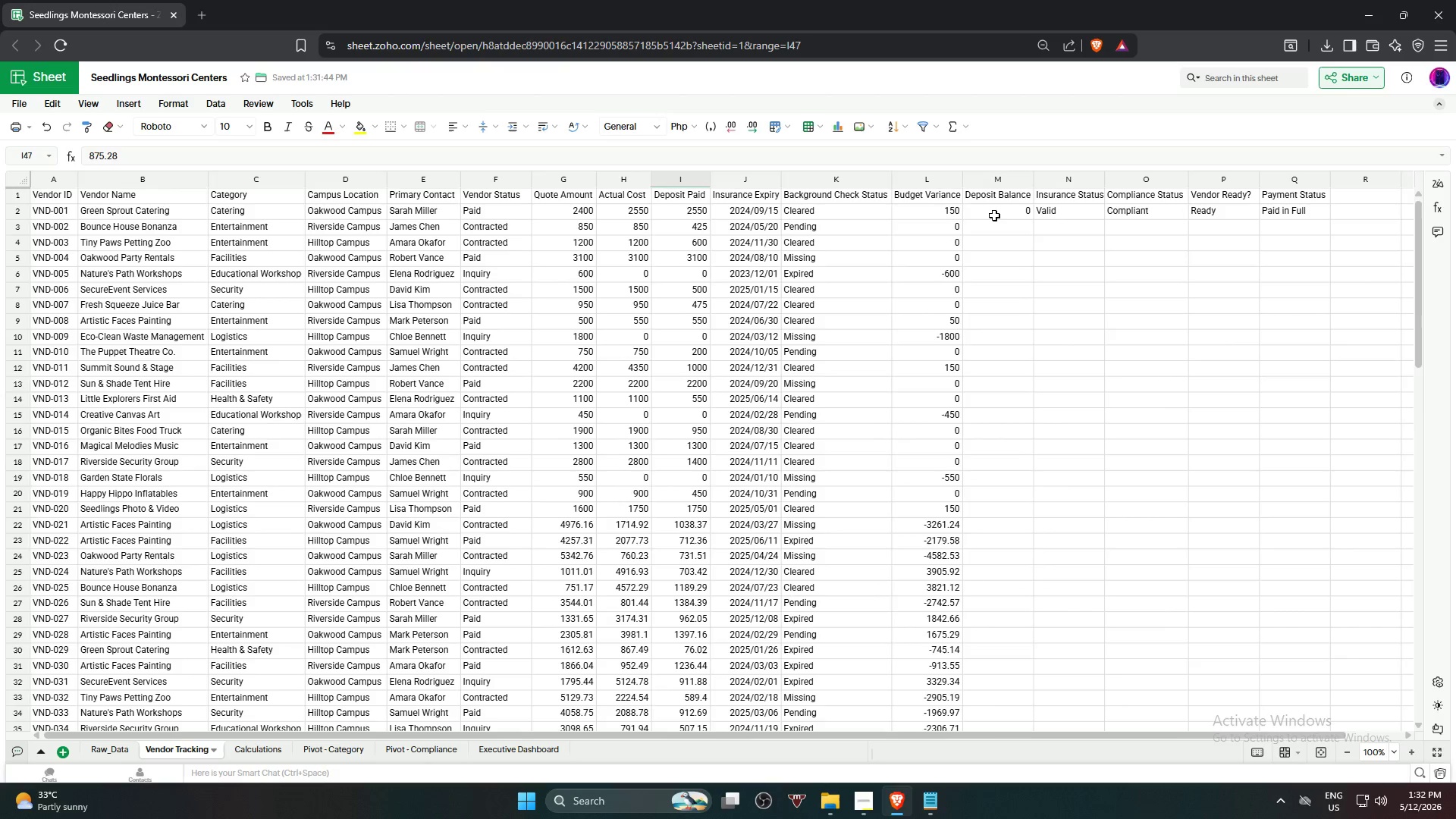 
left_click([994, 215])
 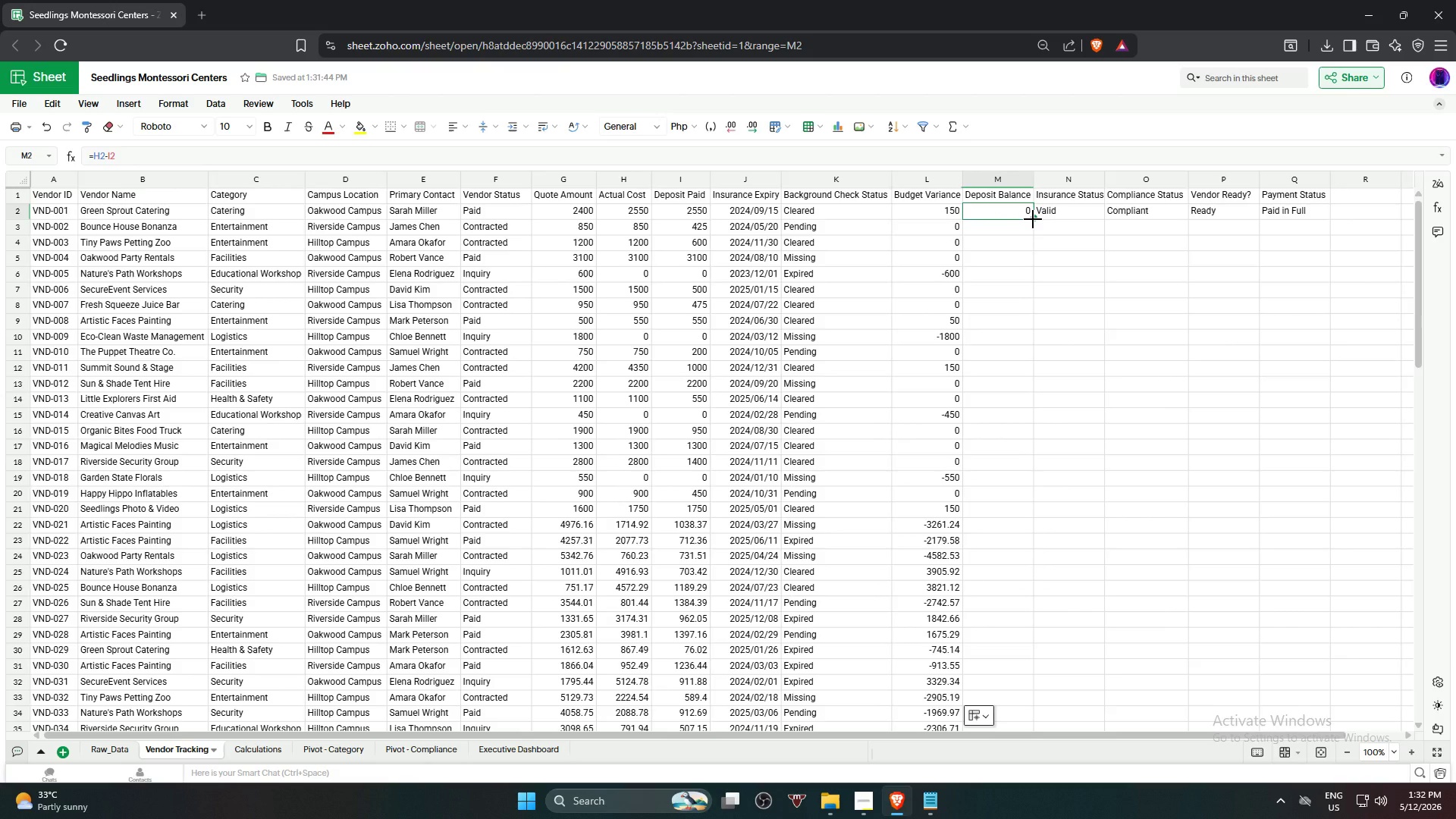 
left_click_drag(start_coordinate=[1033, 219], to_coordinate=[1012, 616])
 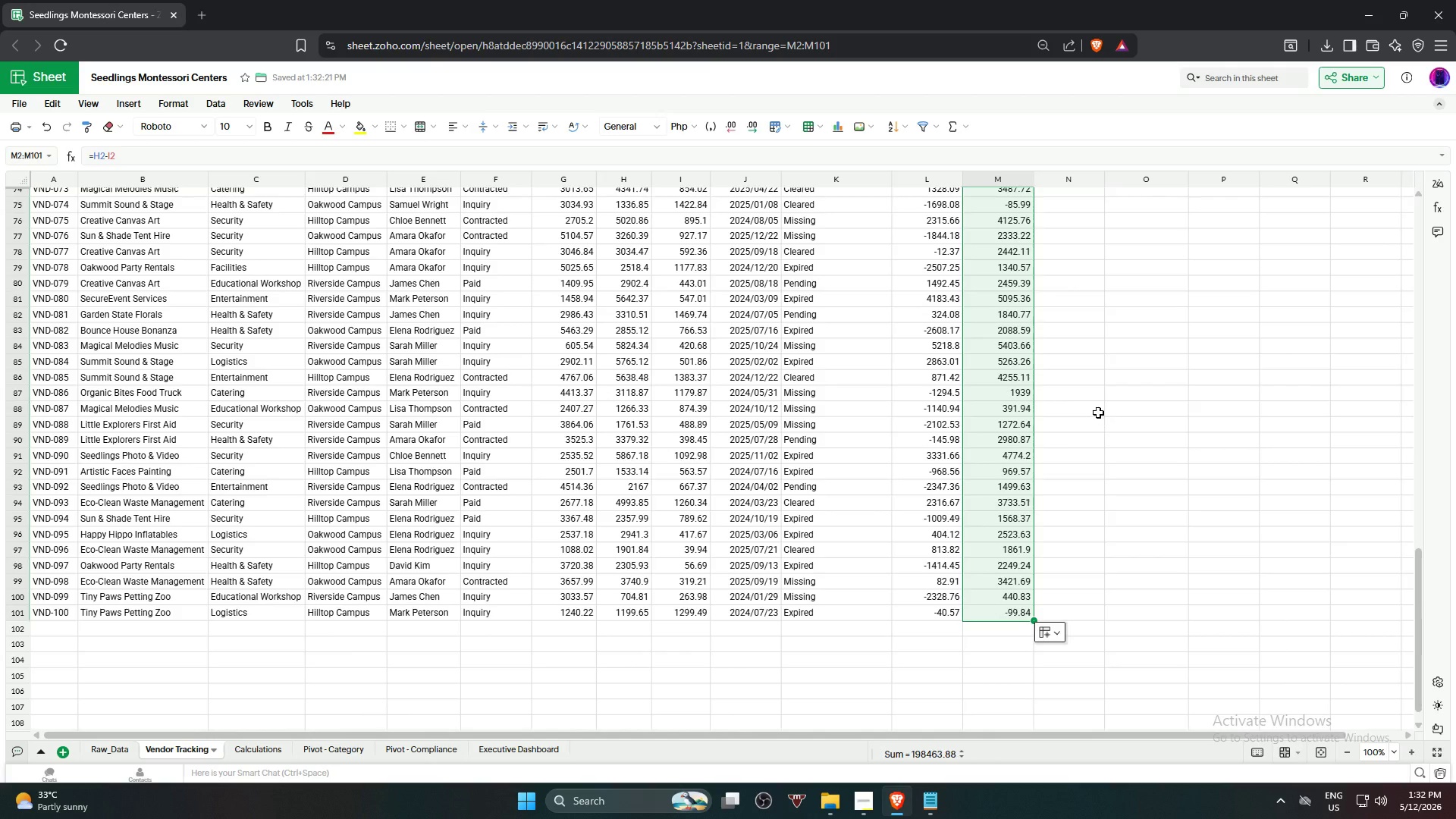 
scroll: coordinate [1104, 306], scroll_direction: up, amount: 25.0
 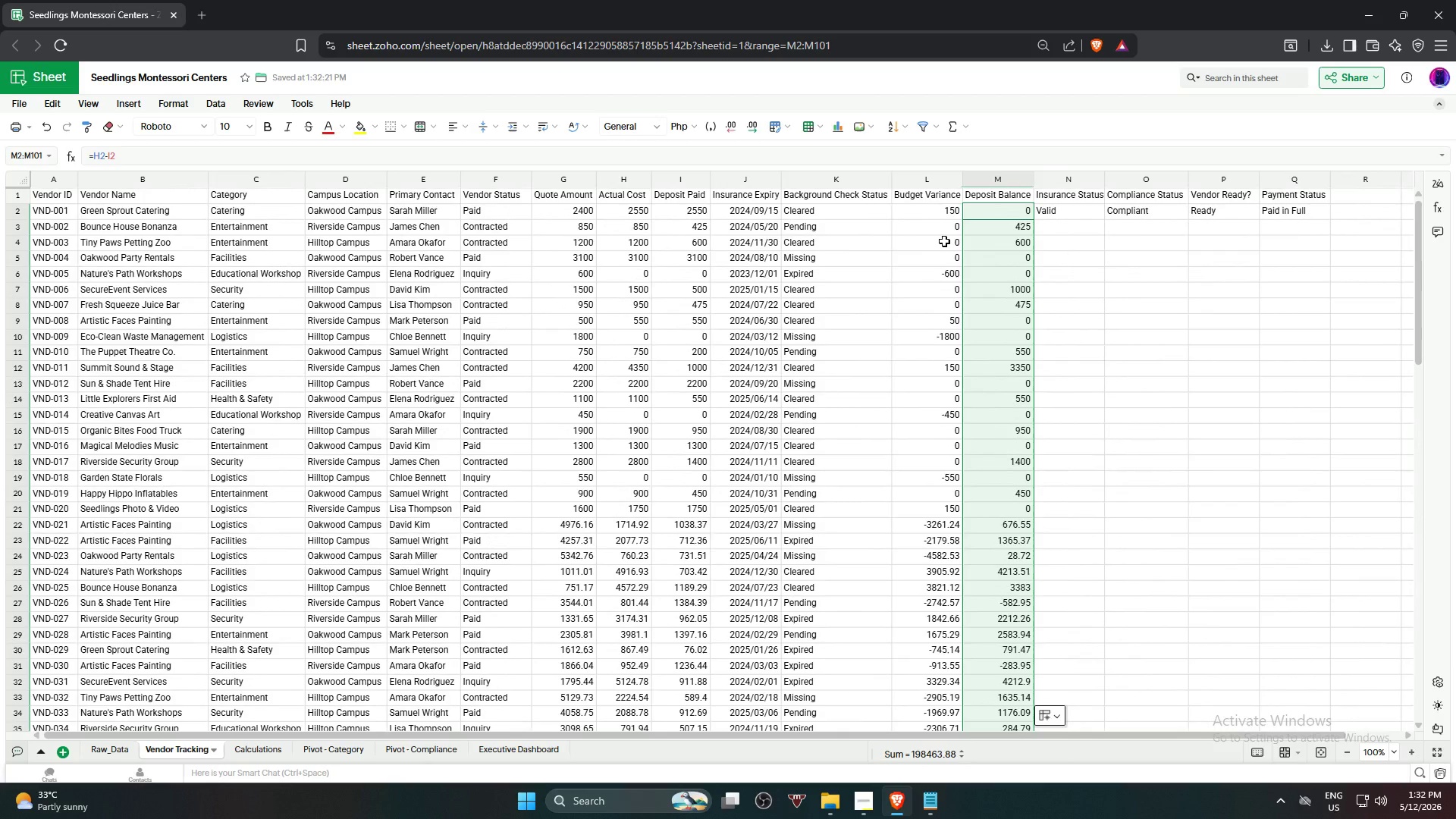 
left_click([940, 228])
 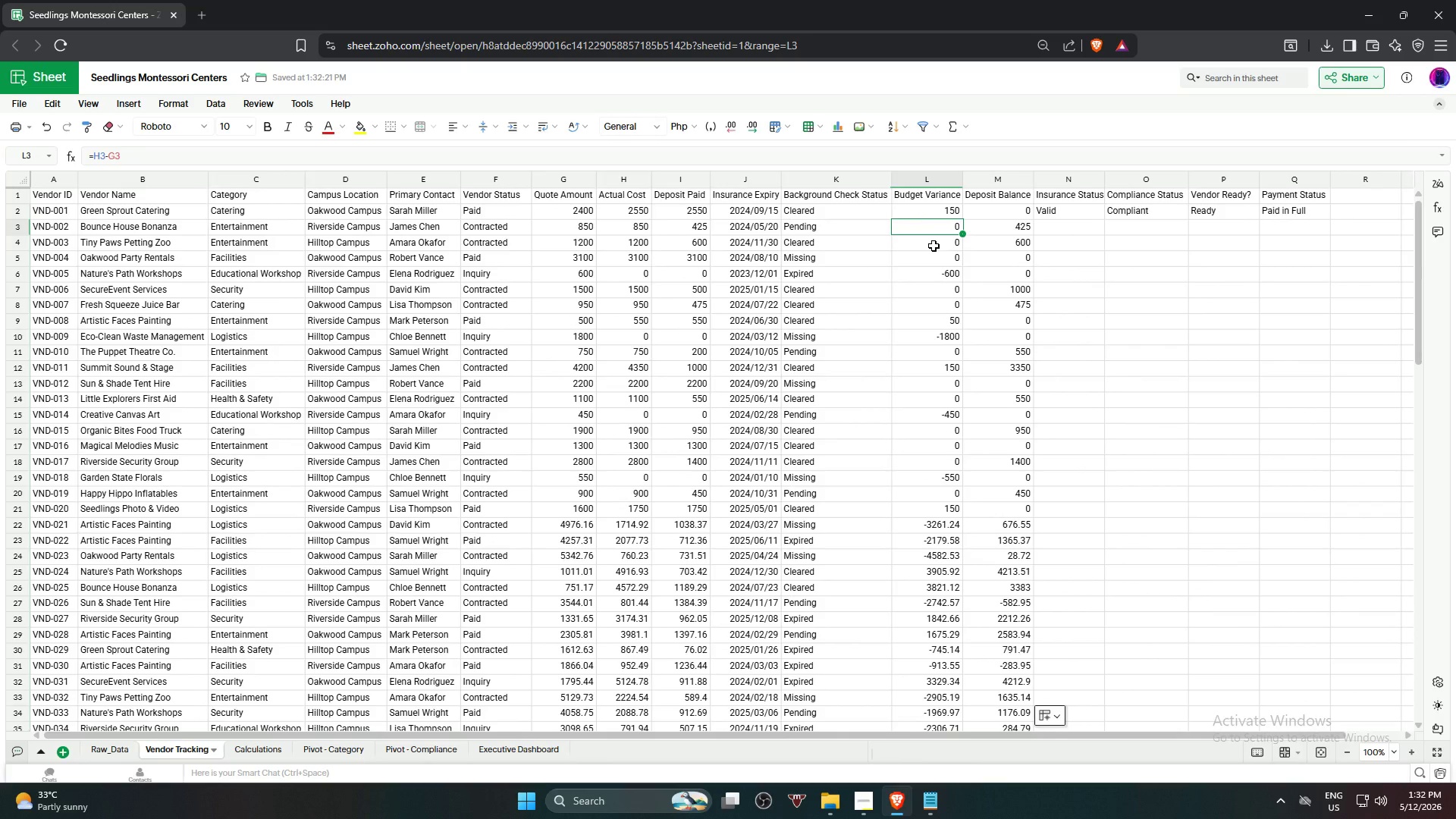 
left_click([934, 246])
 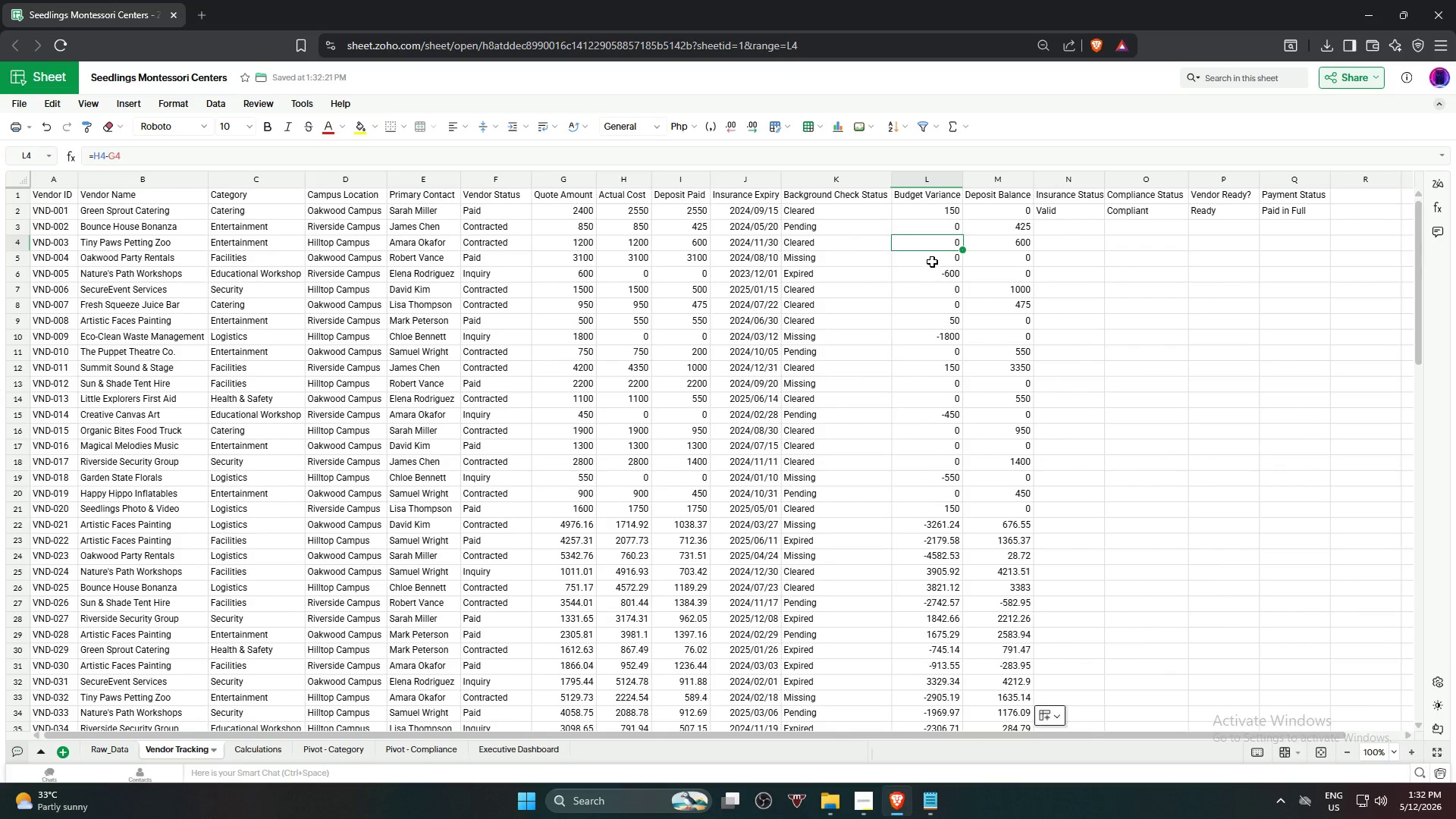 
left_click([932, 262])
 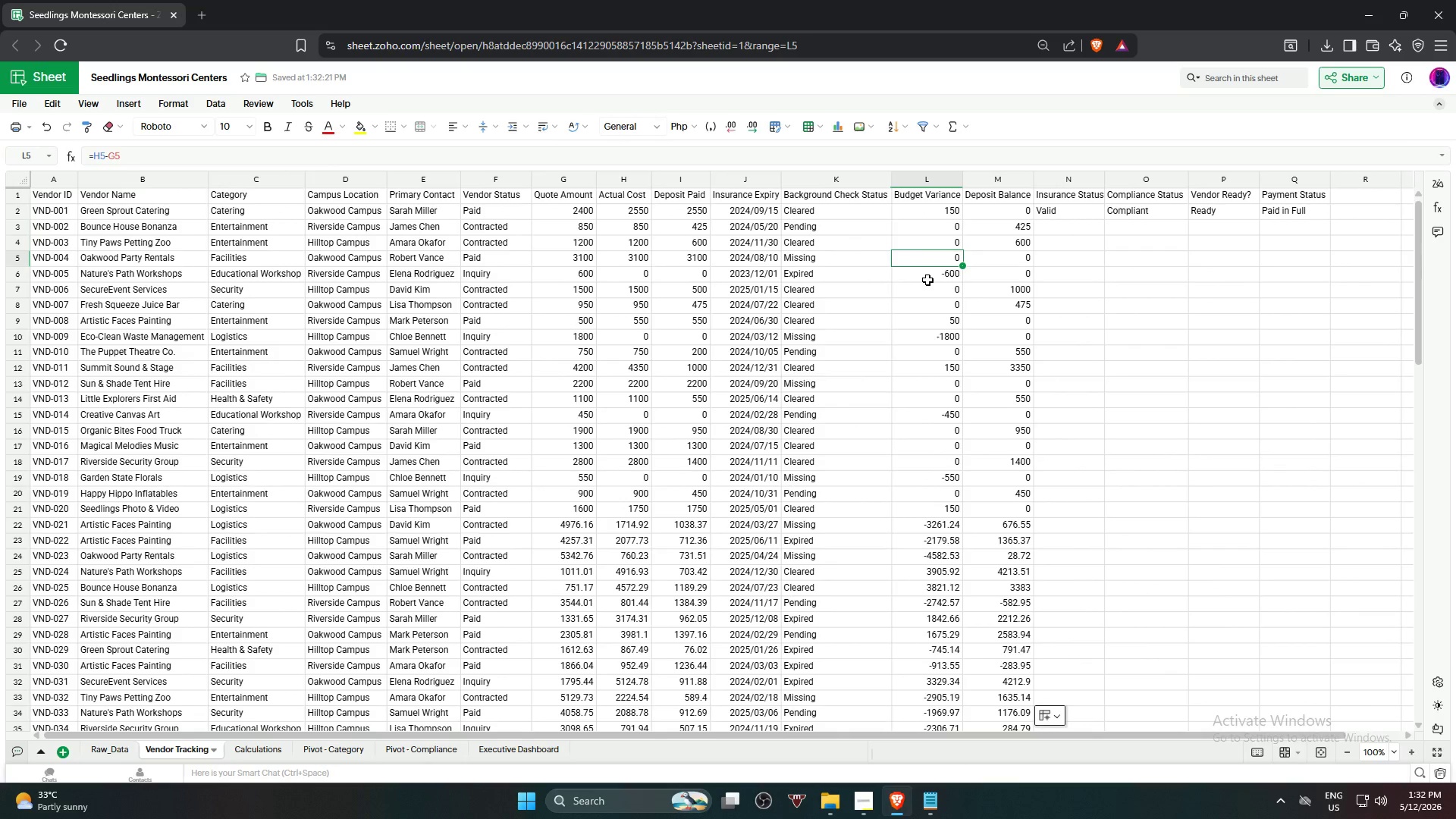 
left_click([927, 278])
 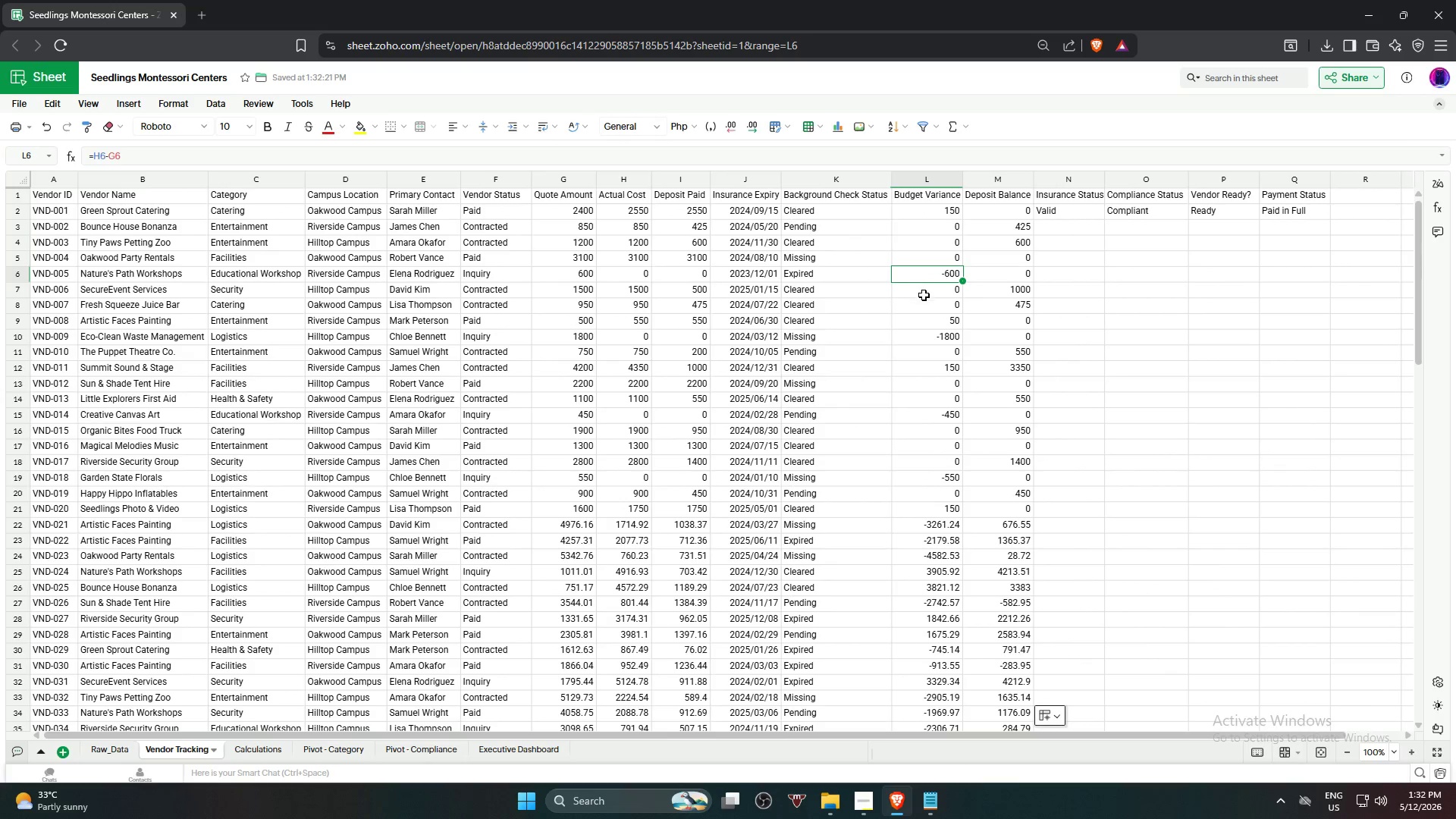 
left_click([923, 296])
 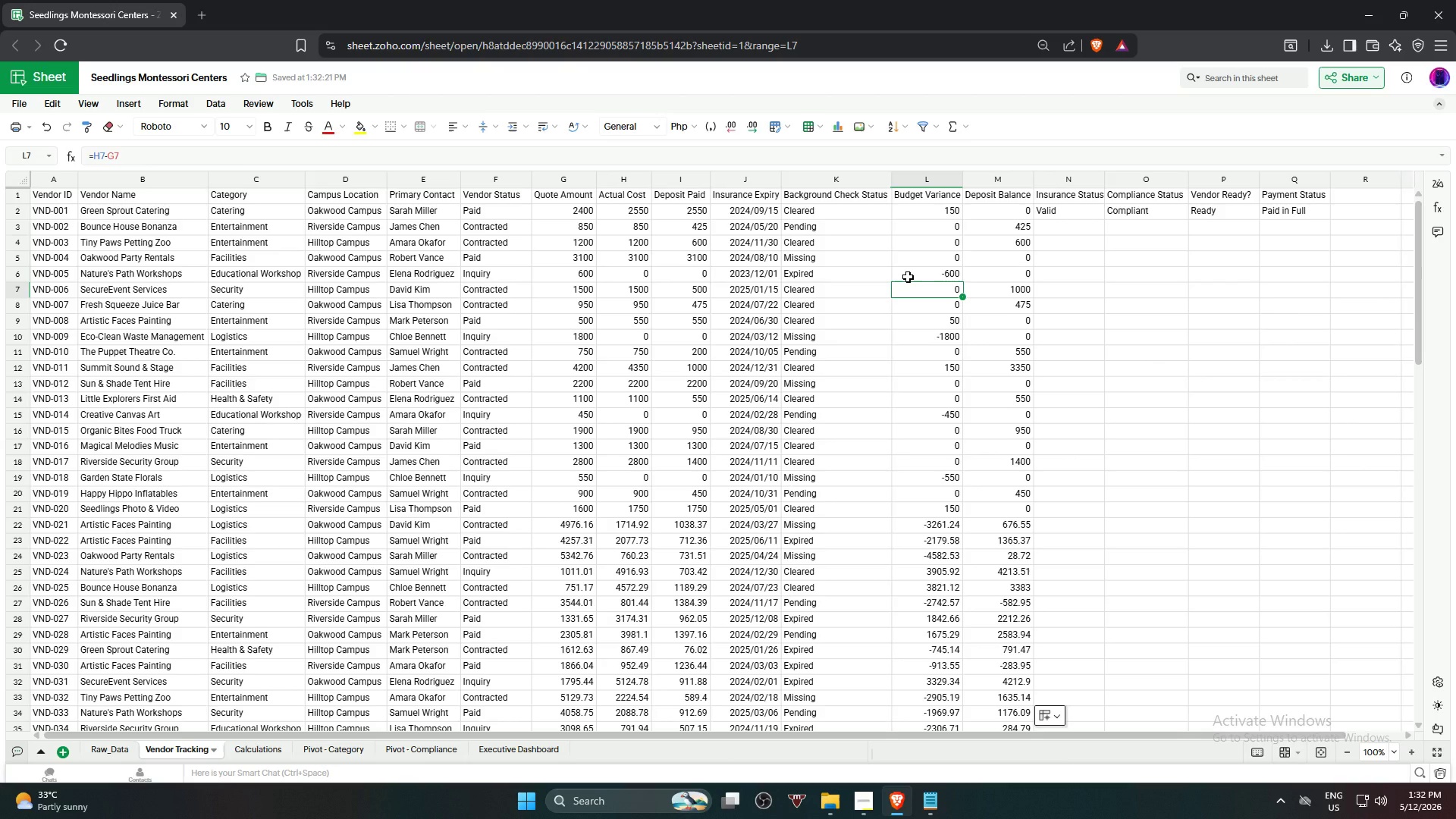 
wait(7.12)
 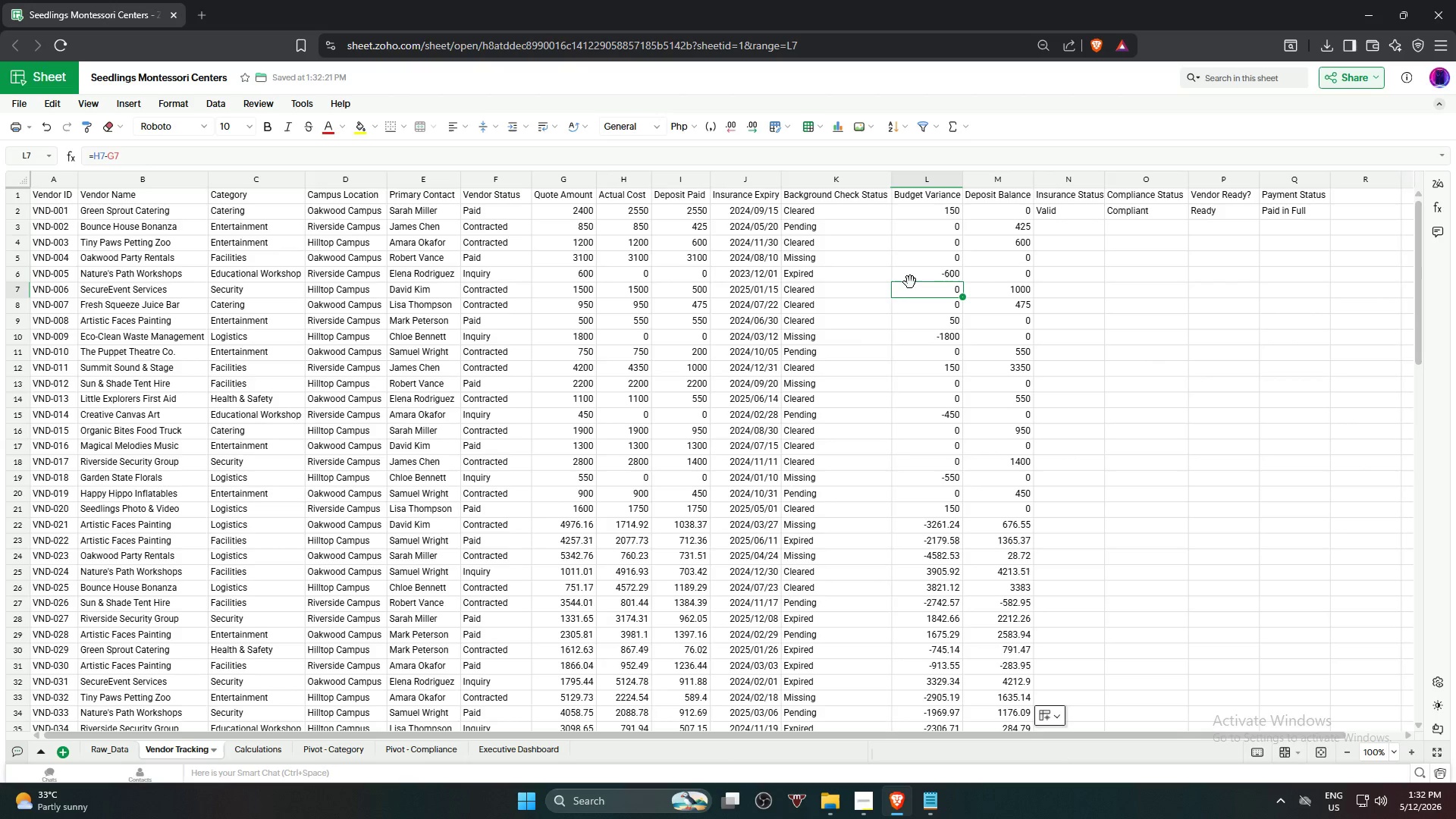 
left_click([908, 277])
 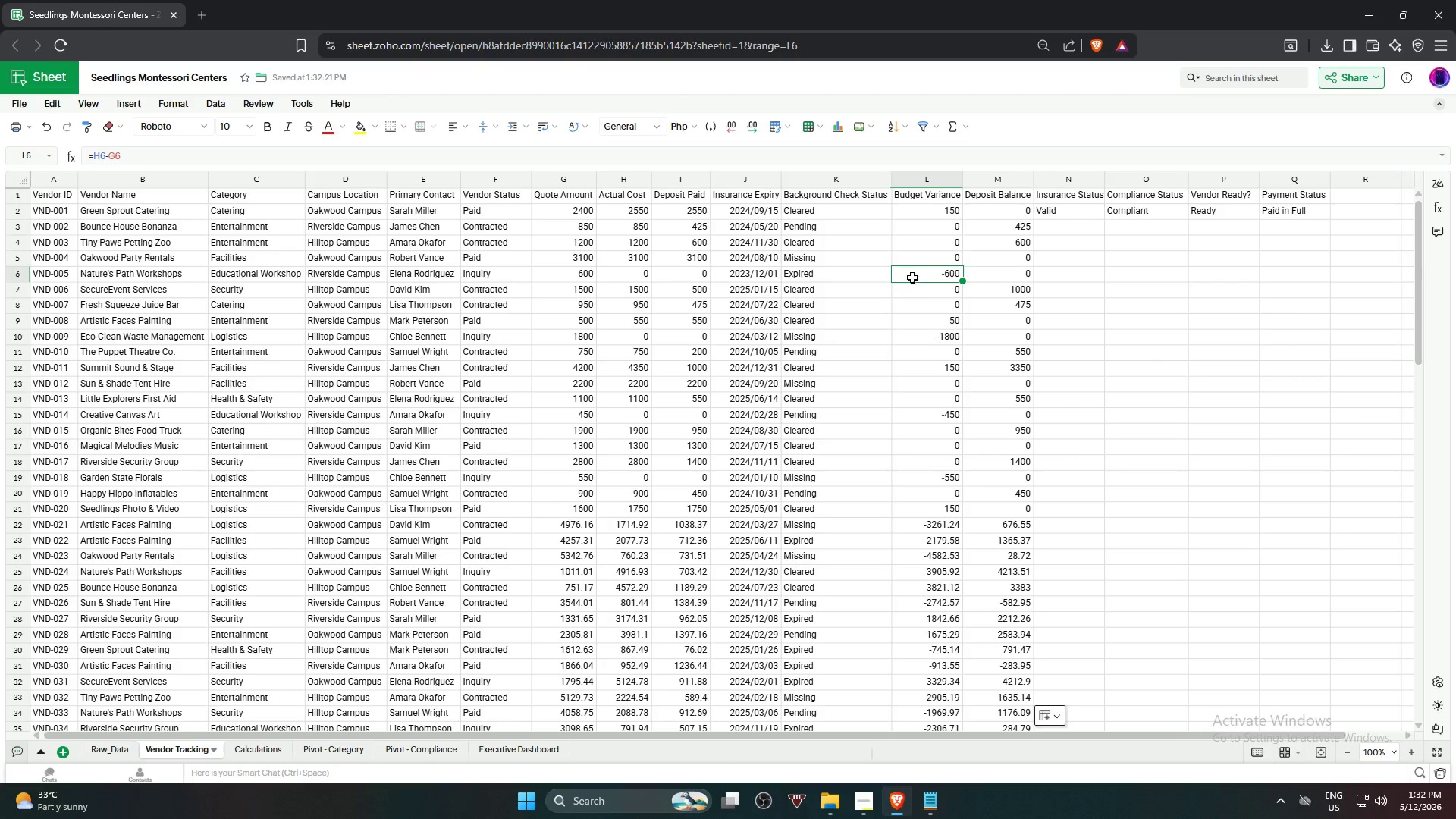 
left_click([1211, 293])
 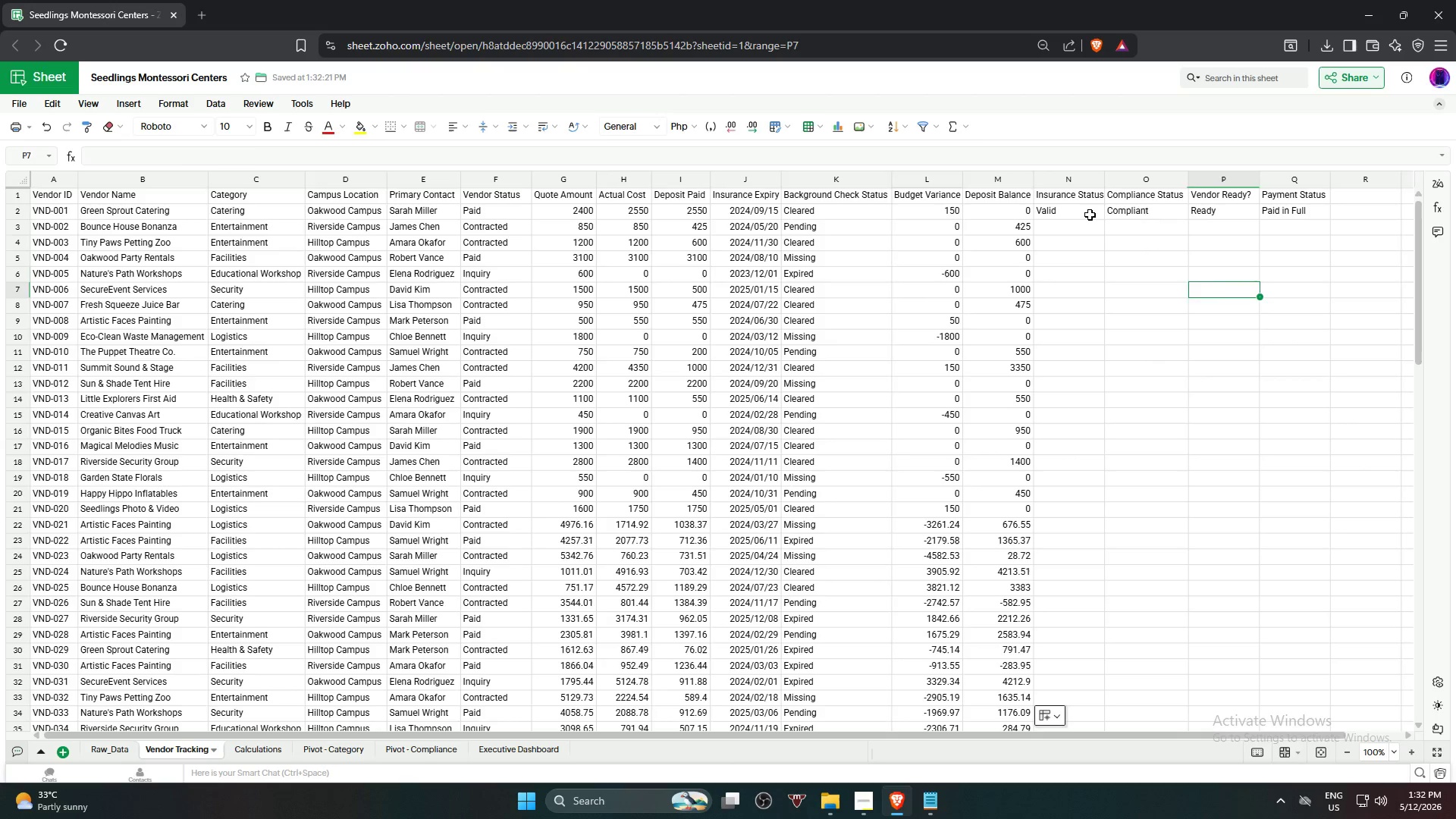 
left_click([1090, 213])
 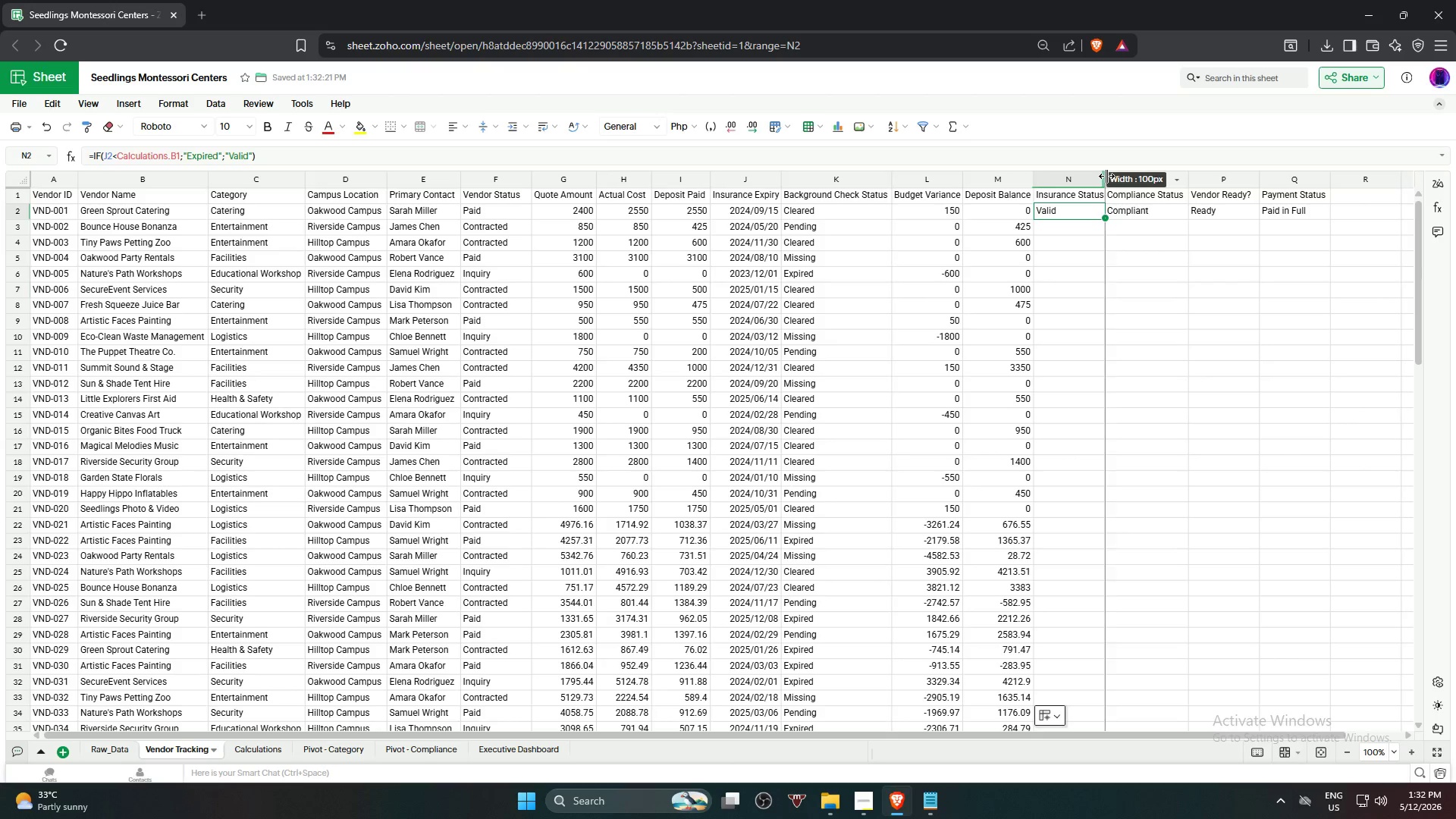 
double_click([1106, 176])
 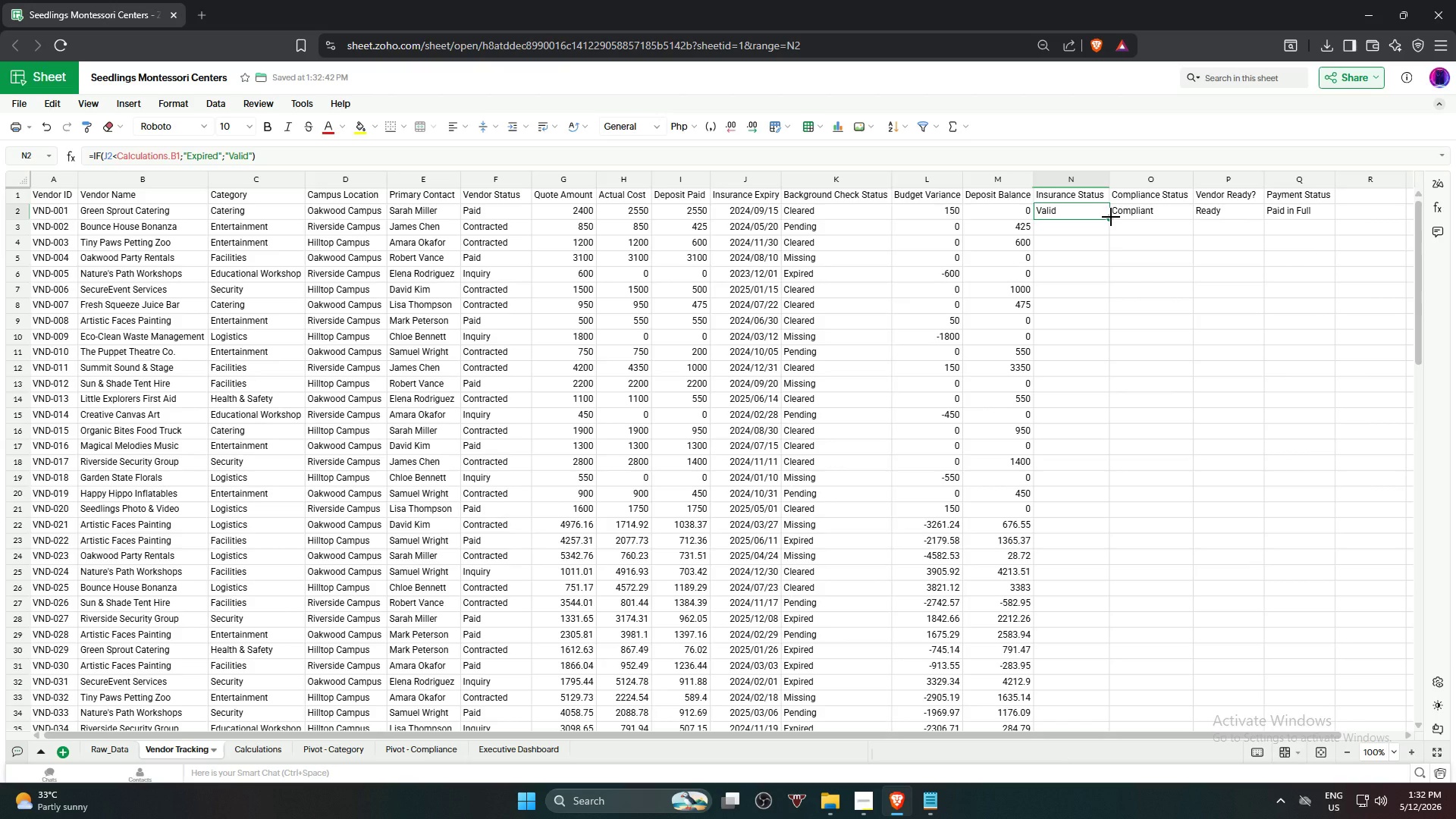 
left_click_drag(start_coordinate=[1111, 217], to_coordinate=[1080, 554])
 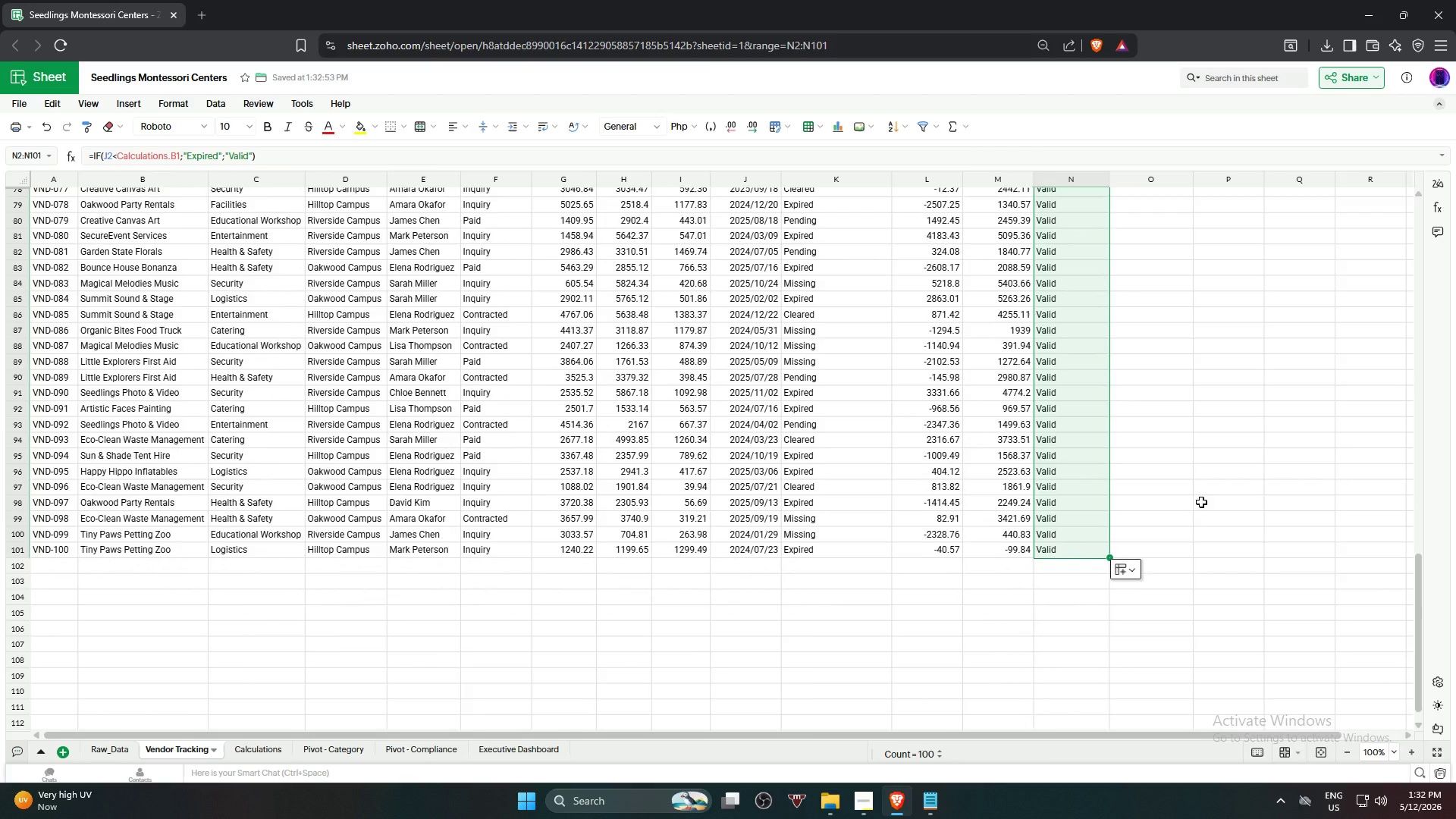 
scroll: coordinate [1207, 418], scroll_direction: up, amount: 21.0
 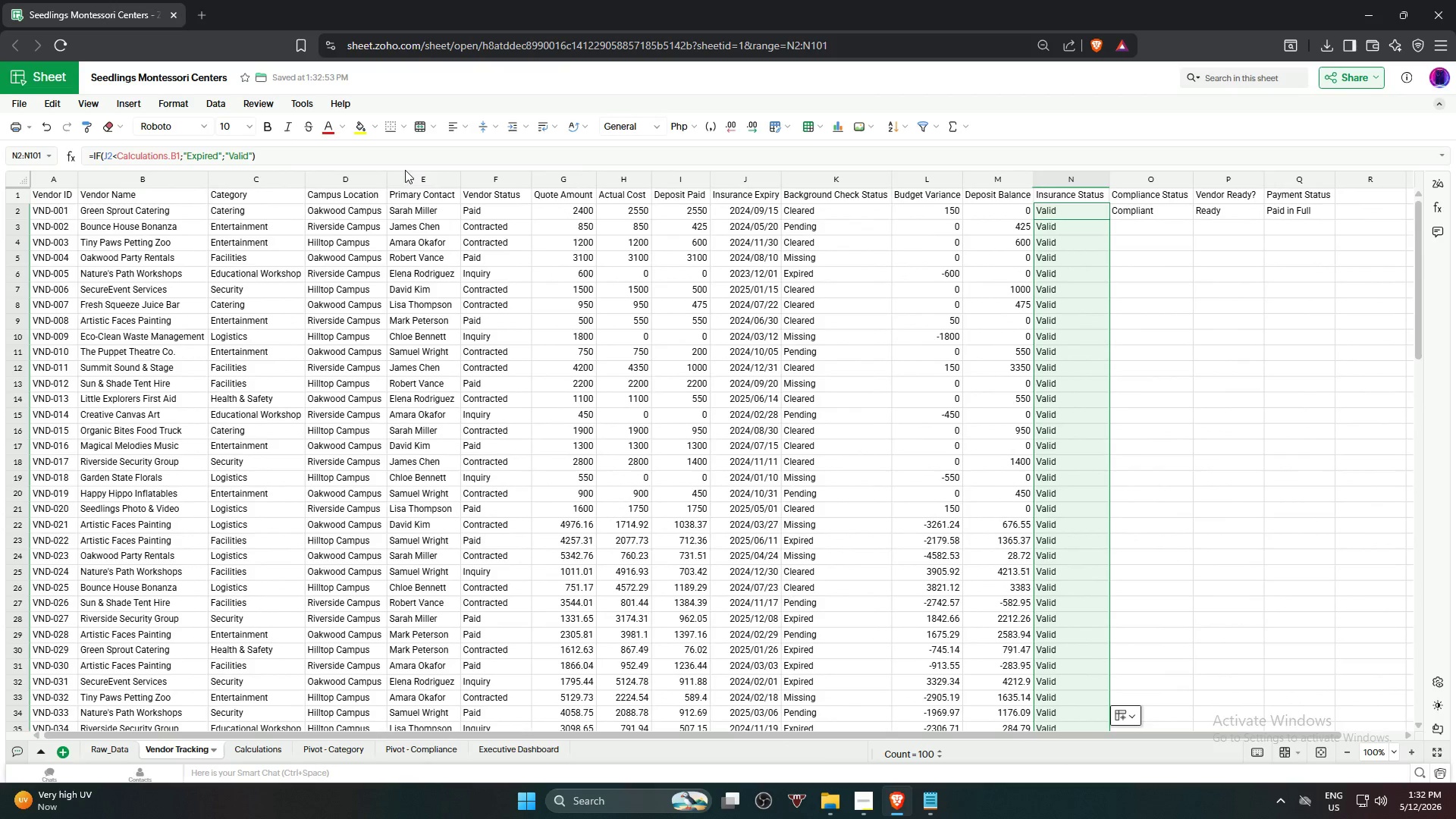 
key(Control+Z)
 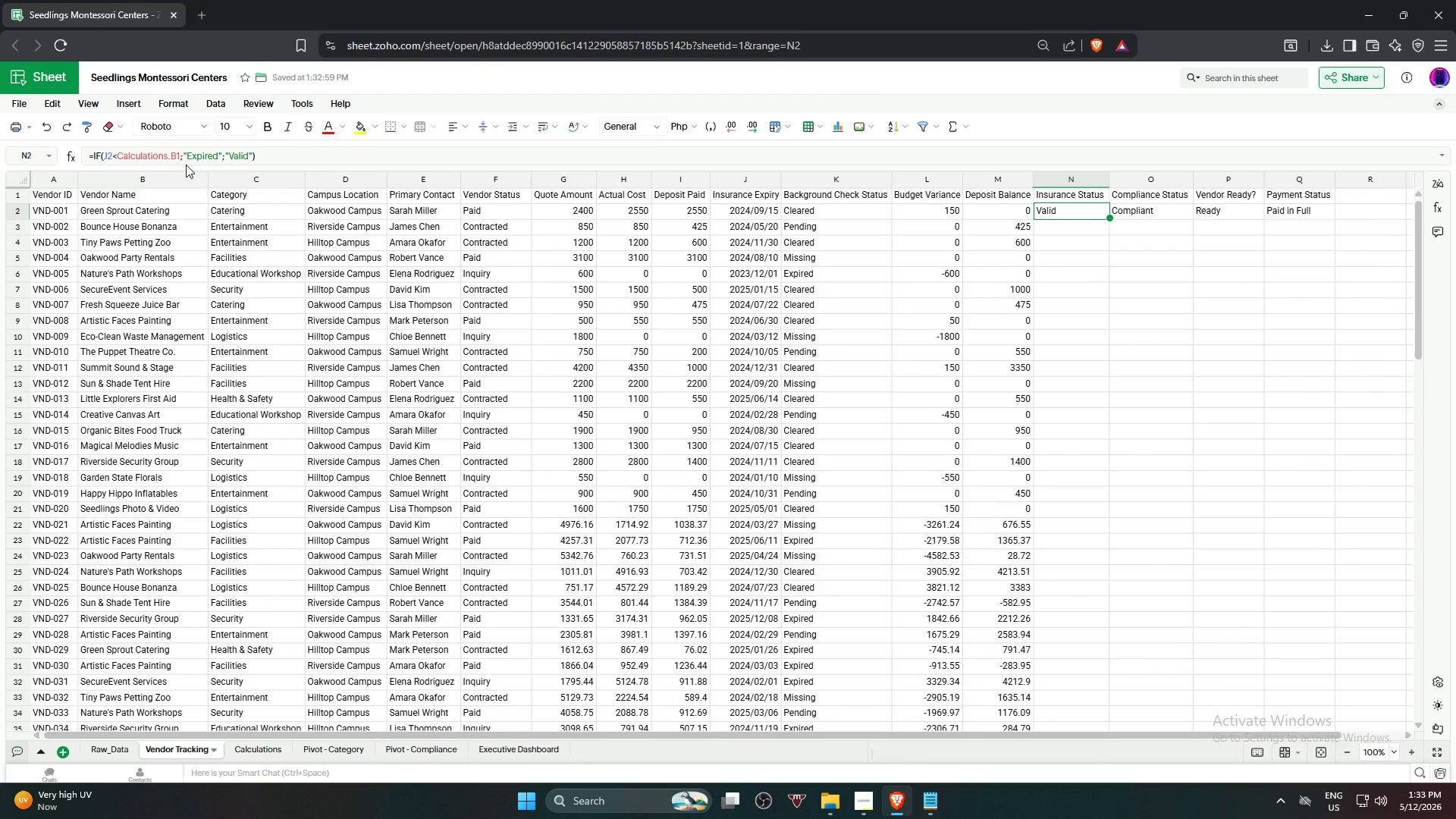 
left_click([173, 156])
 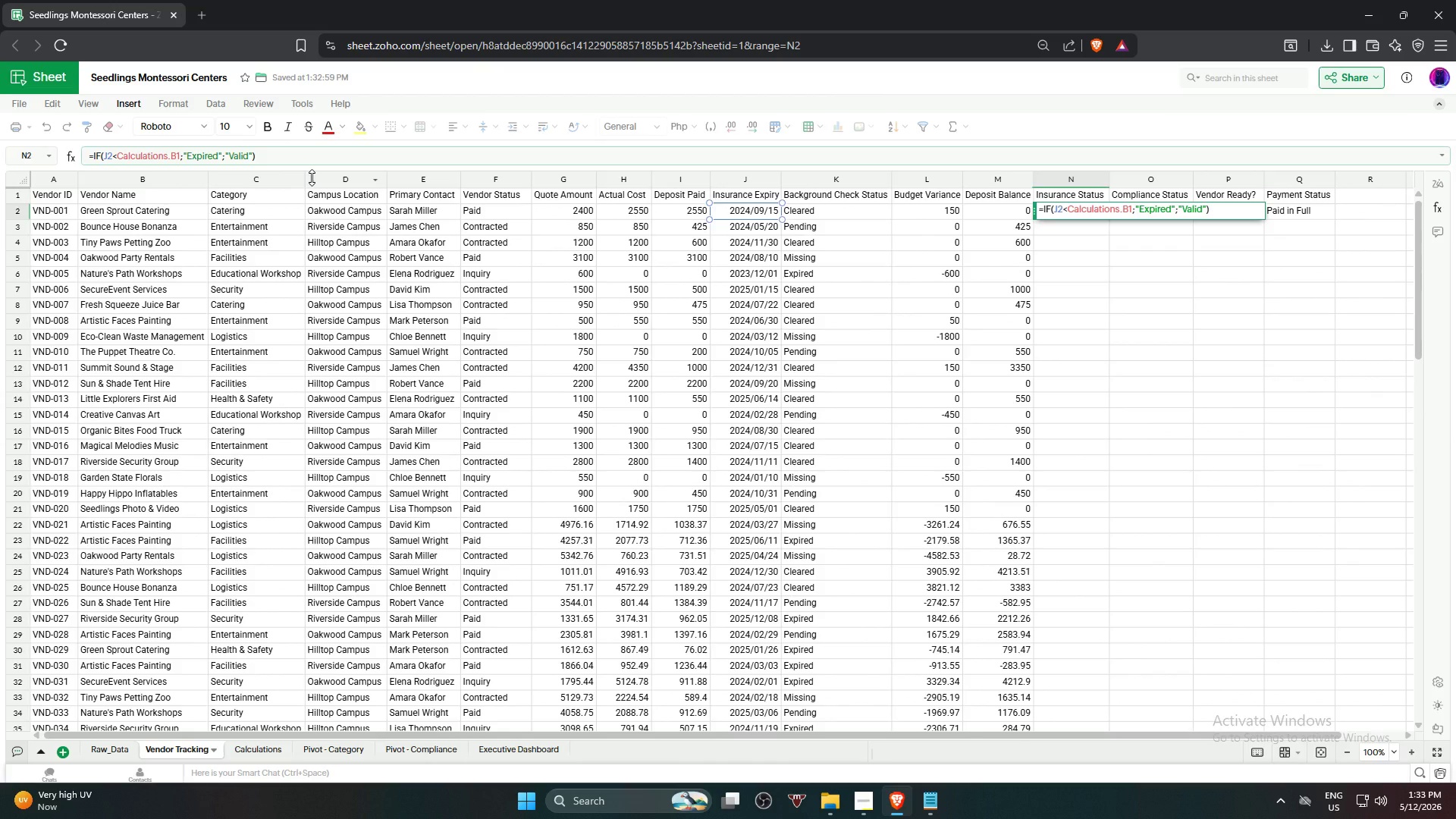 
key(Shift+ShiftRight)
 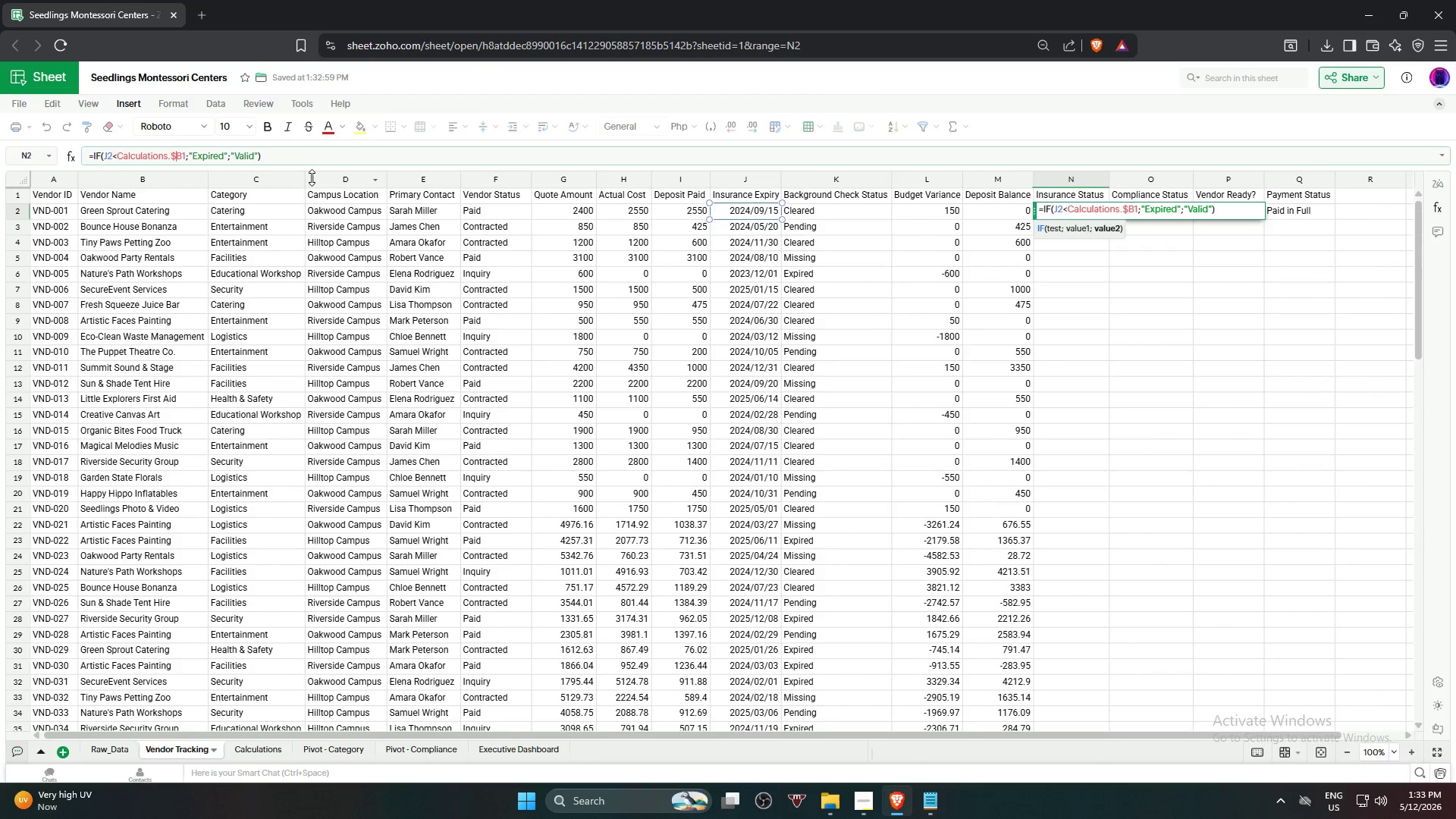 
key(Shift+4)
 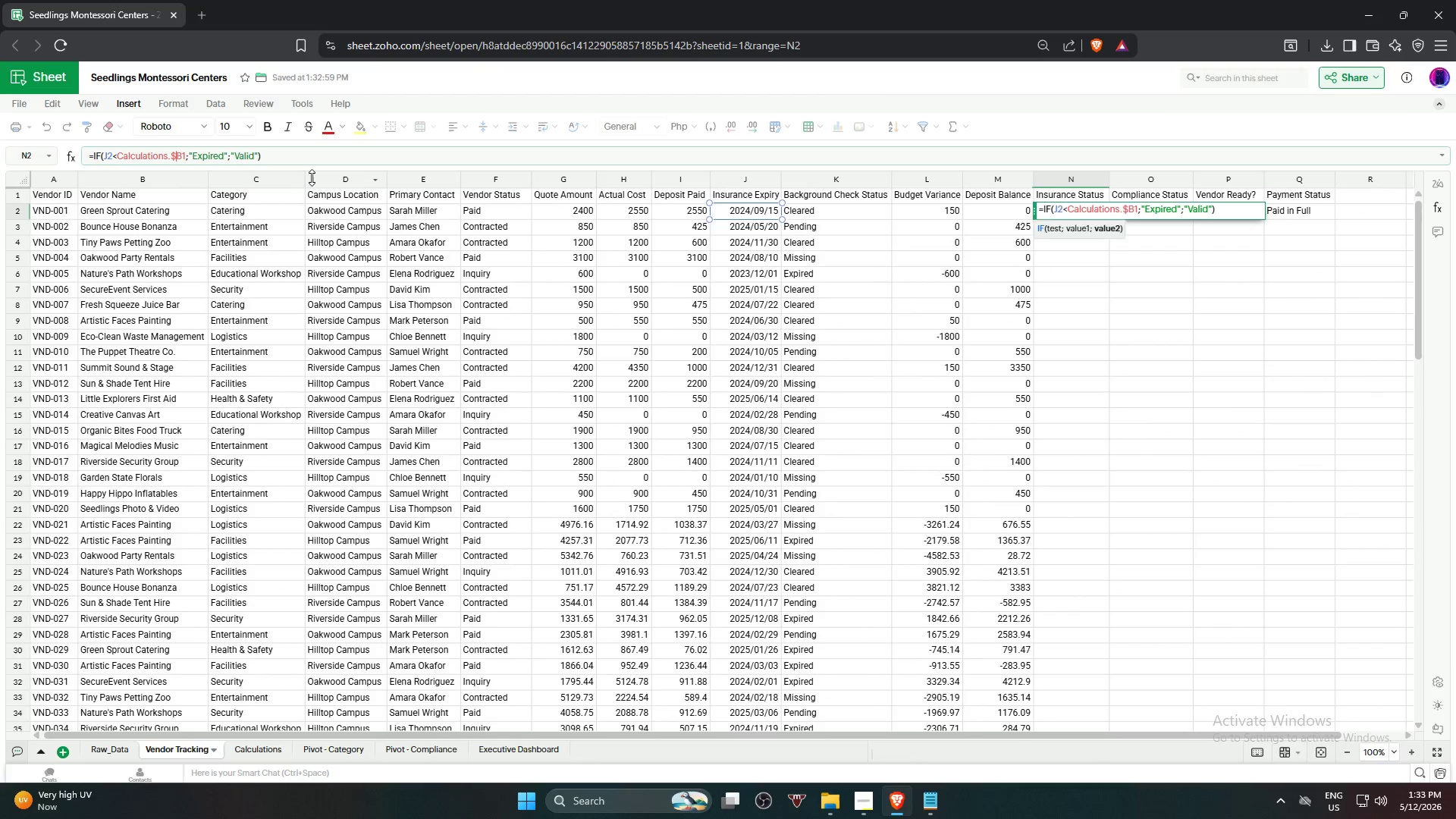 
key(ArrowRight)
 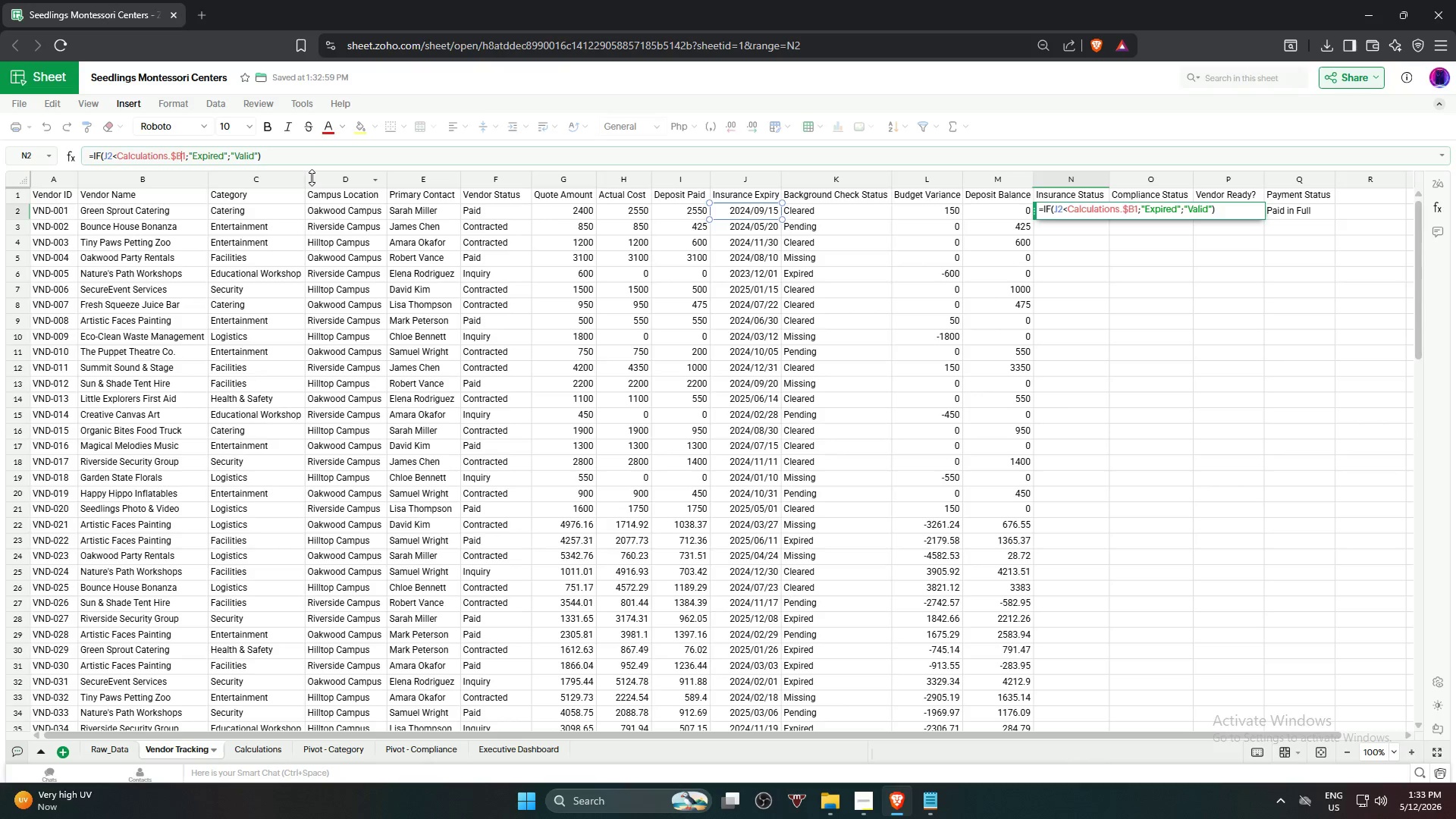 
key(Shift+ShiftRight)
 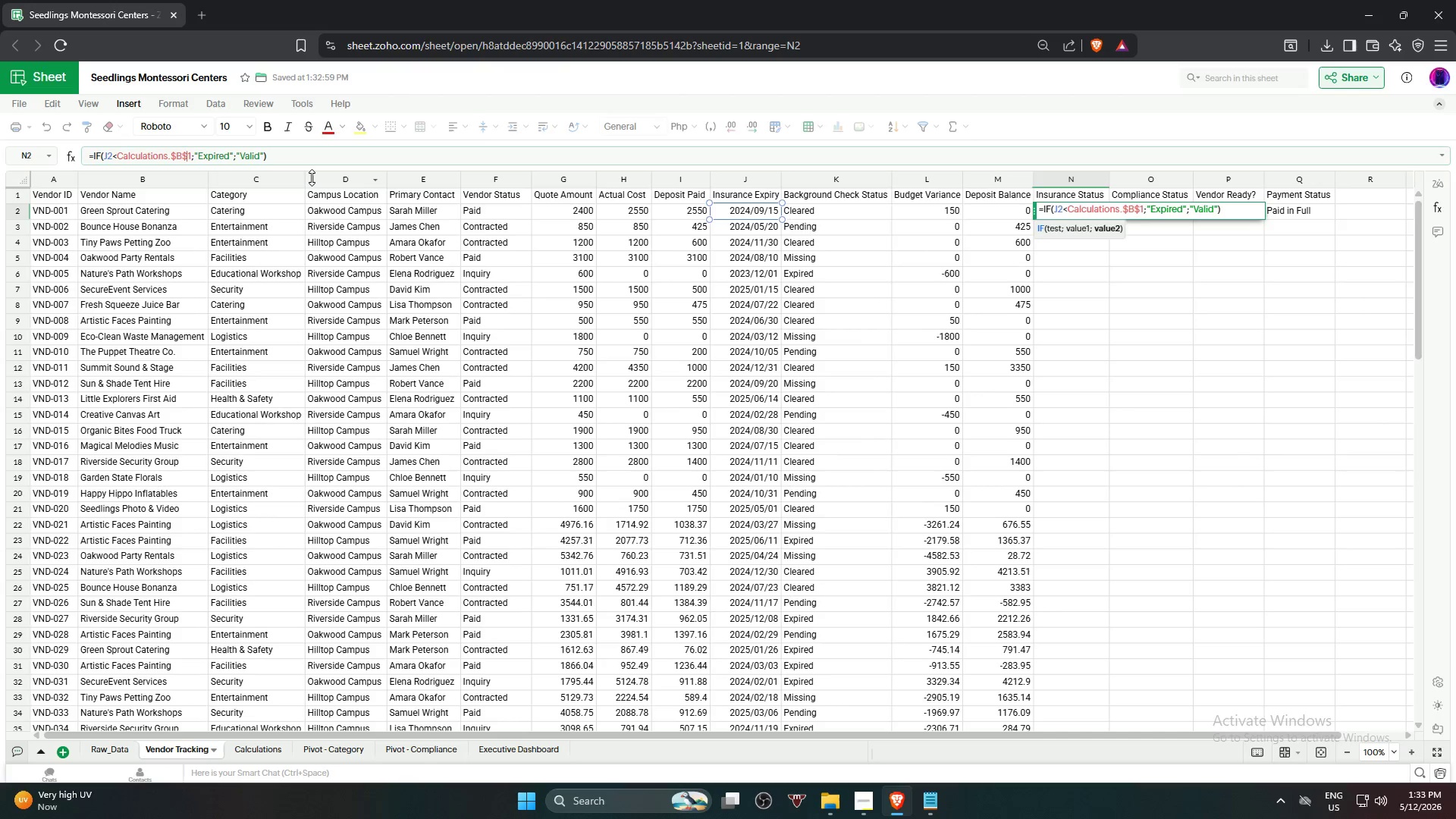 
key(Shift+4)
 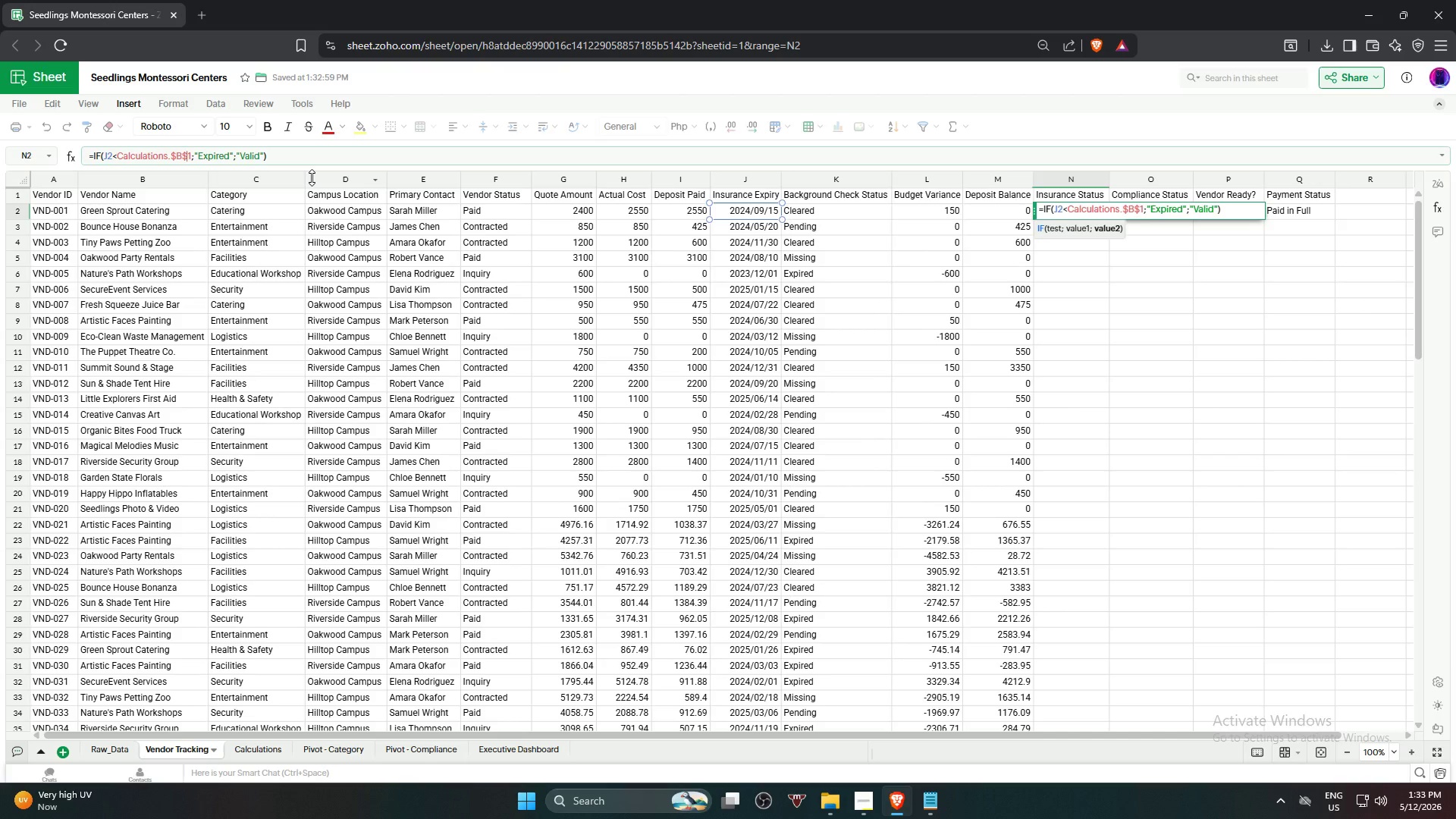 
key(Enter)
 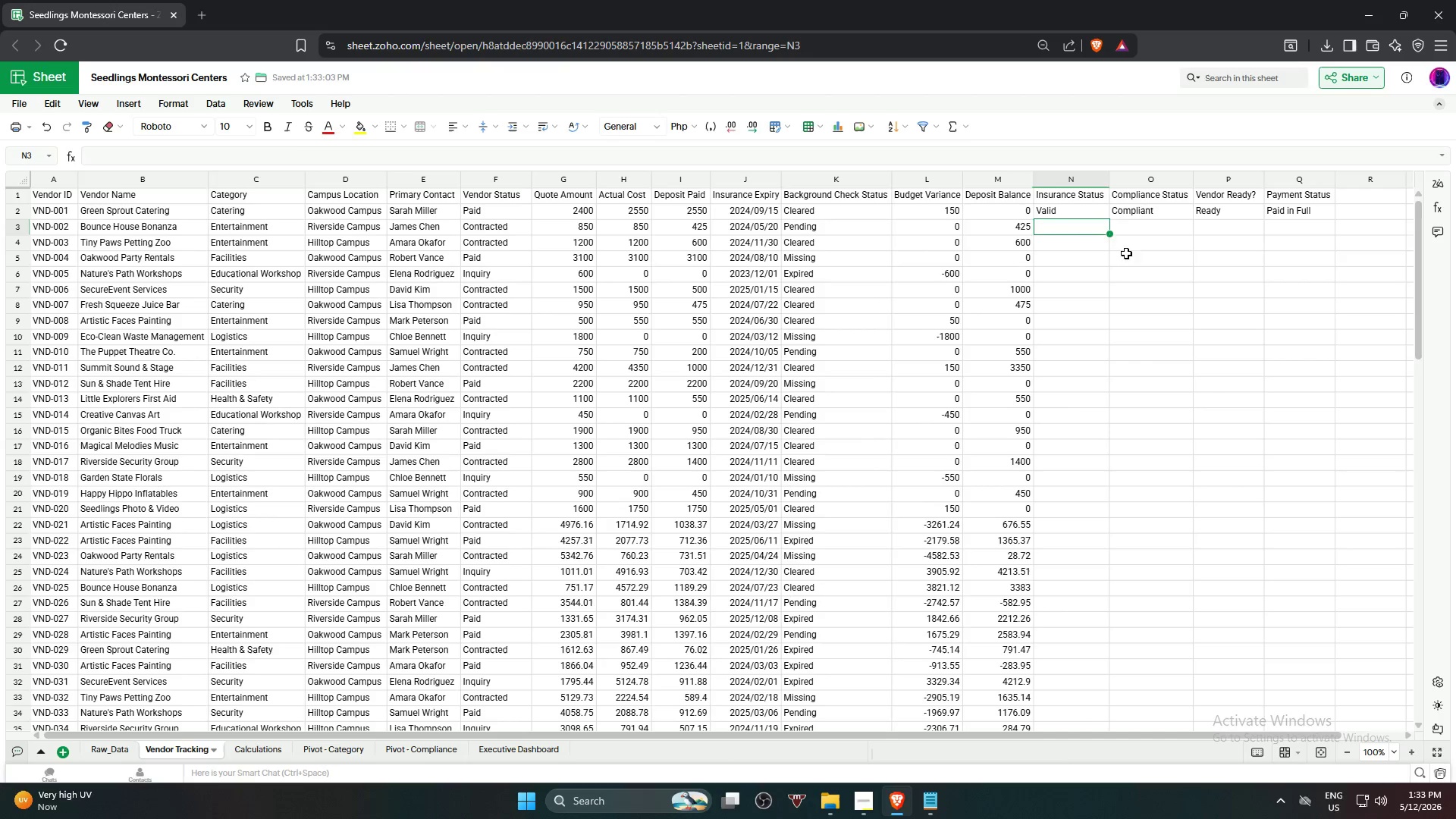 
left_click([1090, 209])
 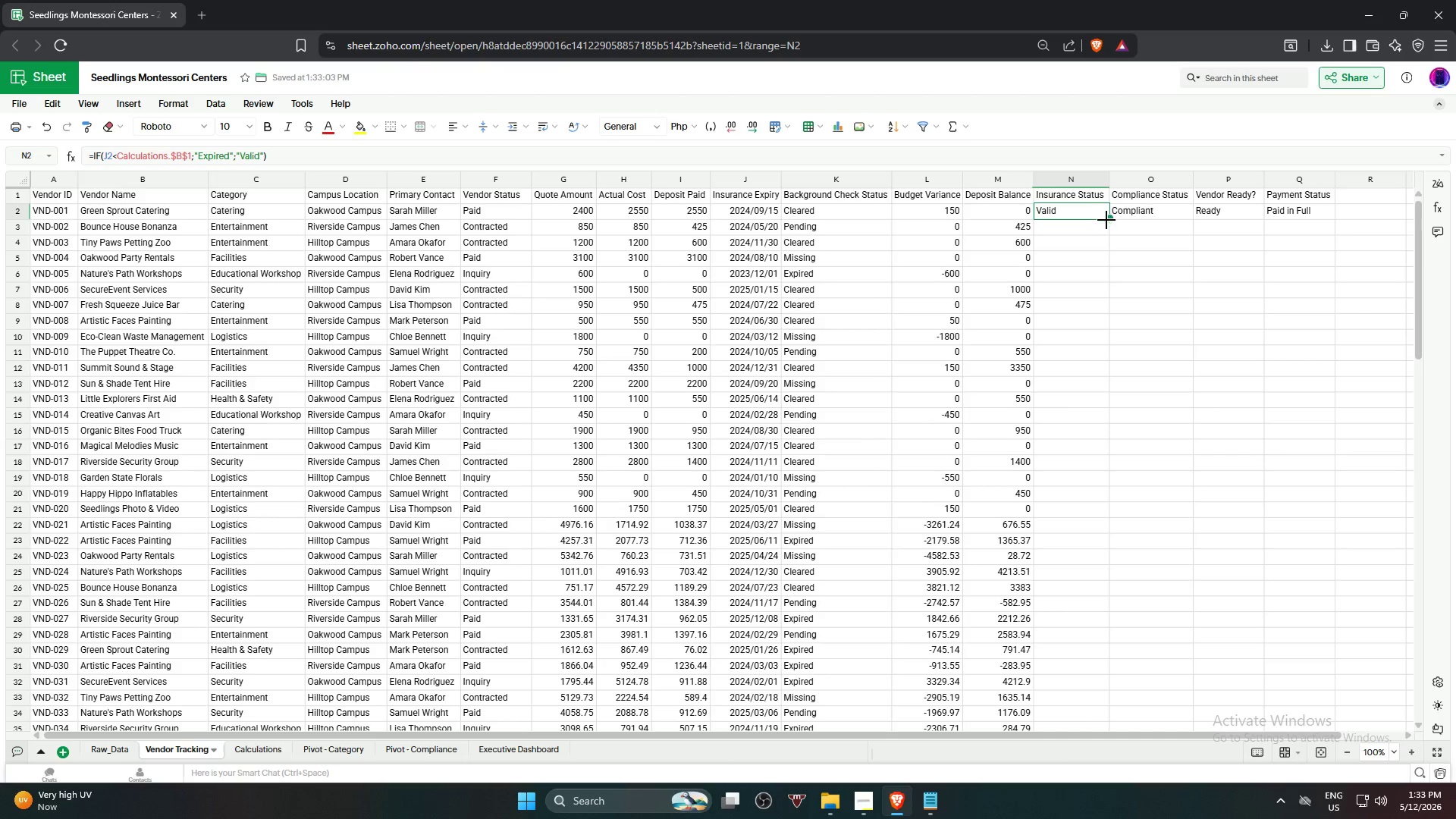 
left_click_drag(start_coordinate=[1106, 221], to_coordinate=[1108, 236])
 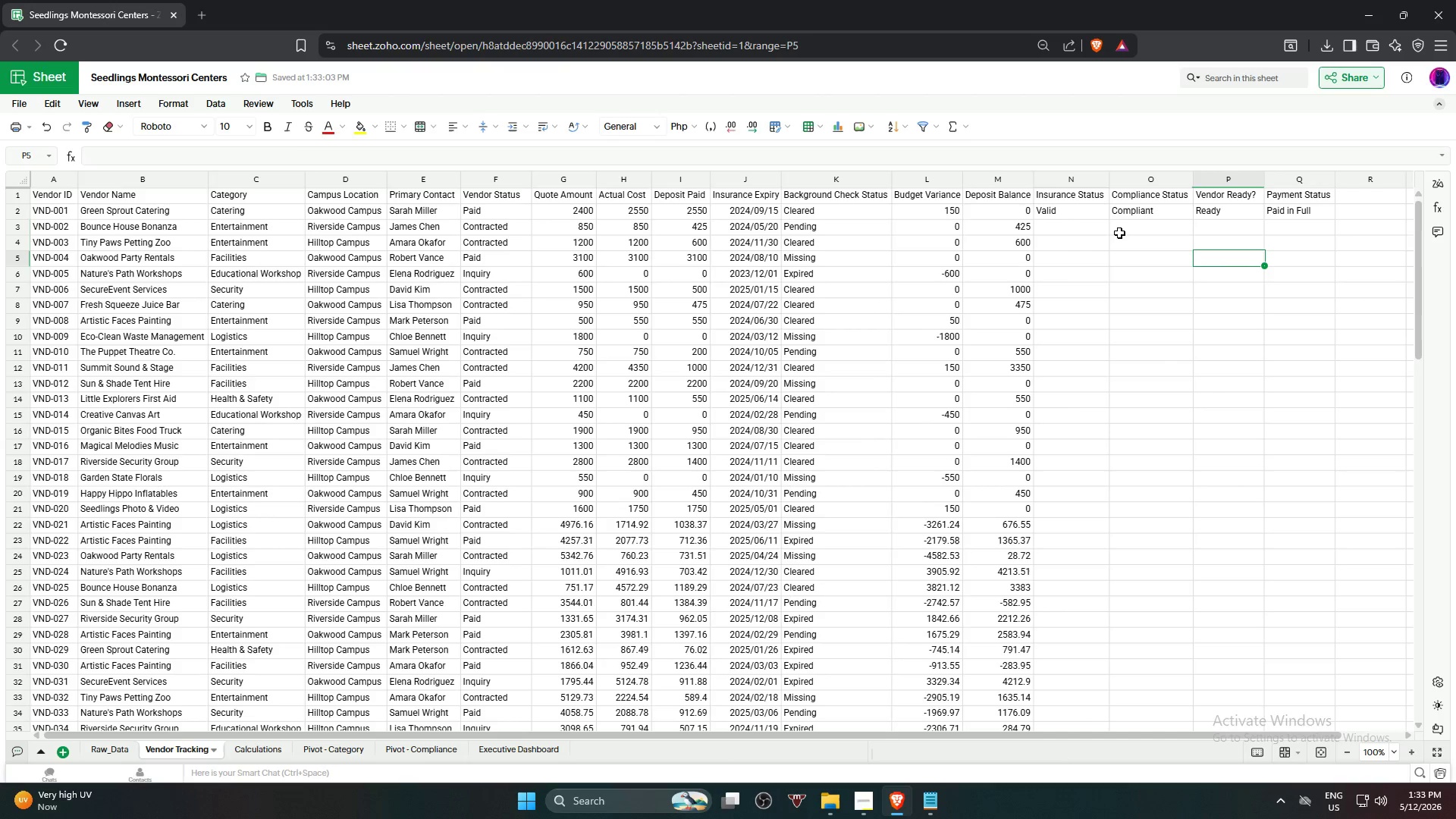 
double_click([1097, 217])
 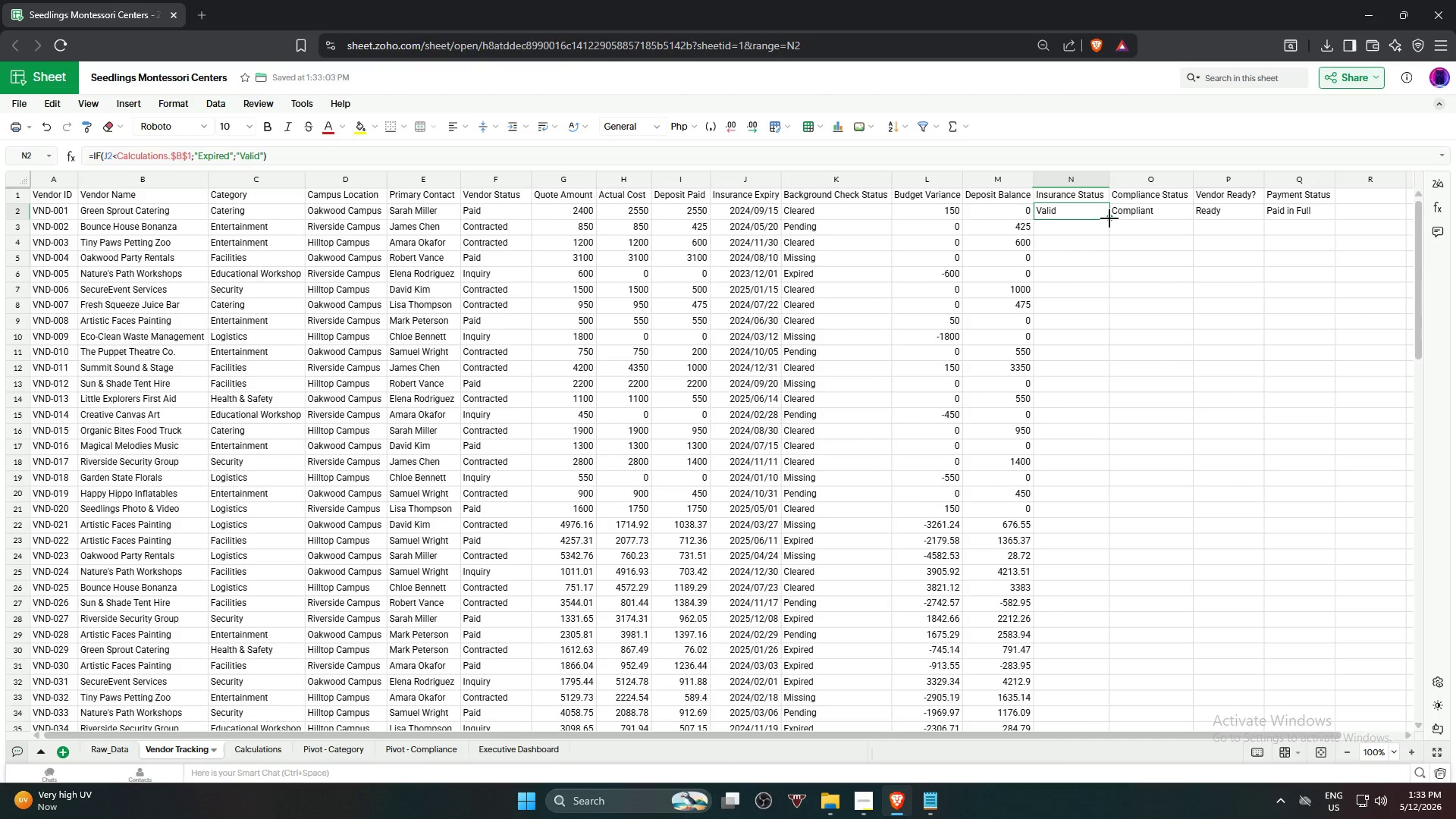 
left_click_drag(start_coordinate=[1109, 218], to_coordinate=[1091, 459])
 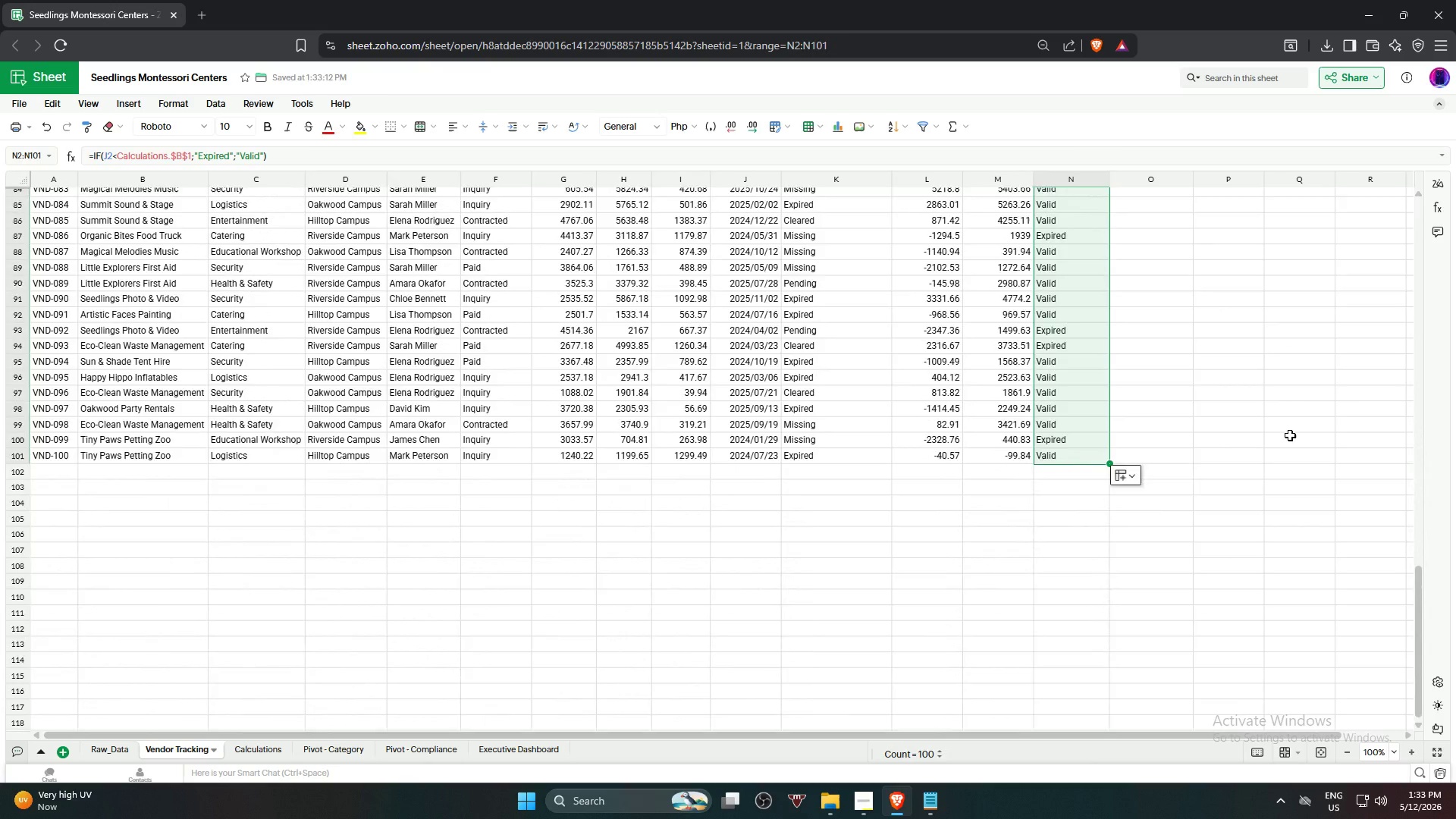 
scroll: coordinate [1271, 334], scroll_direction: up, amount: 26.0
 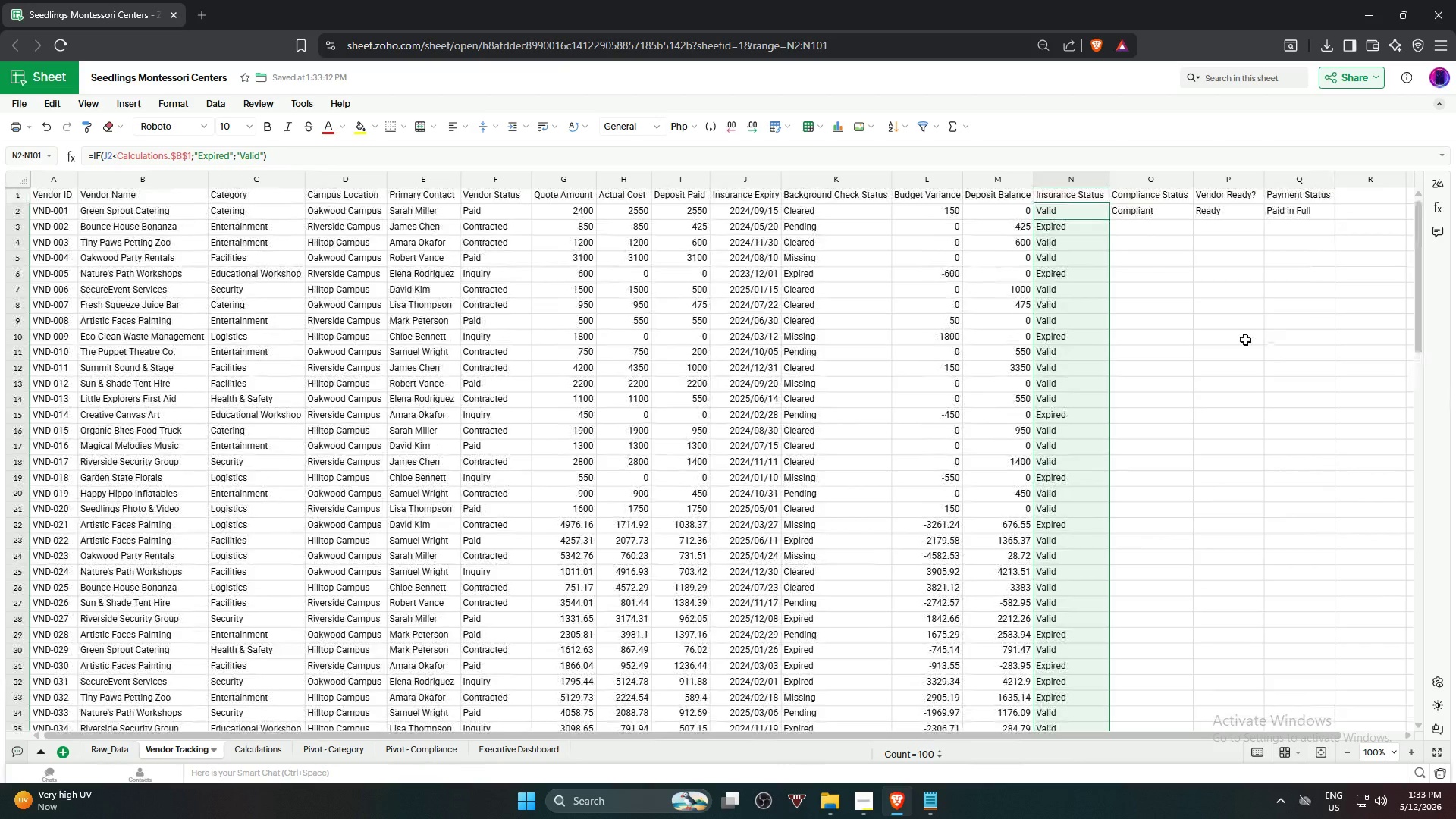 
left_click([1245, 340])
 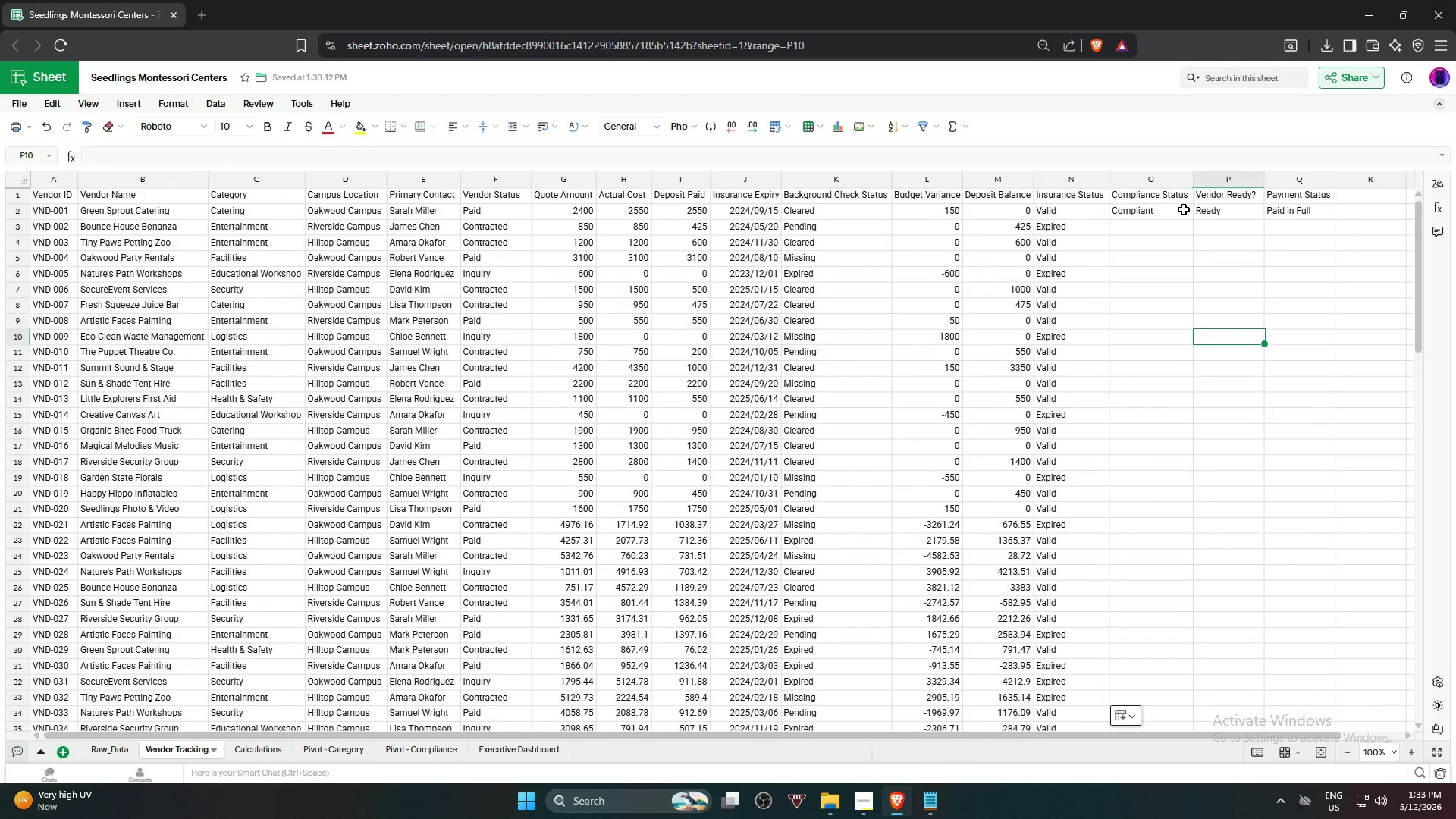 
left_click([1184, 209])
 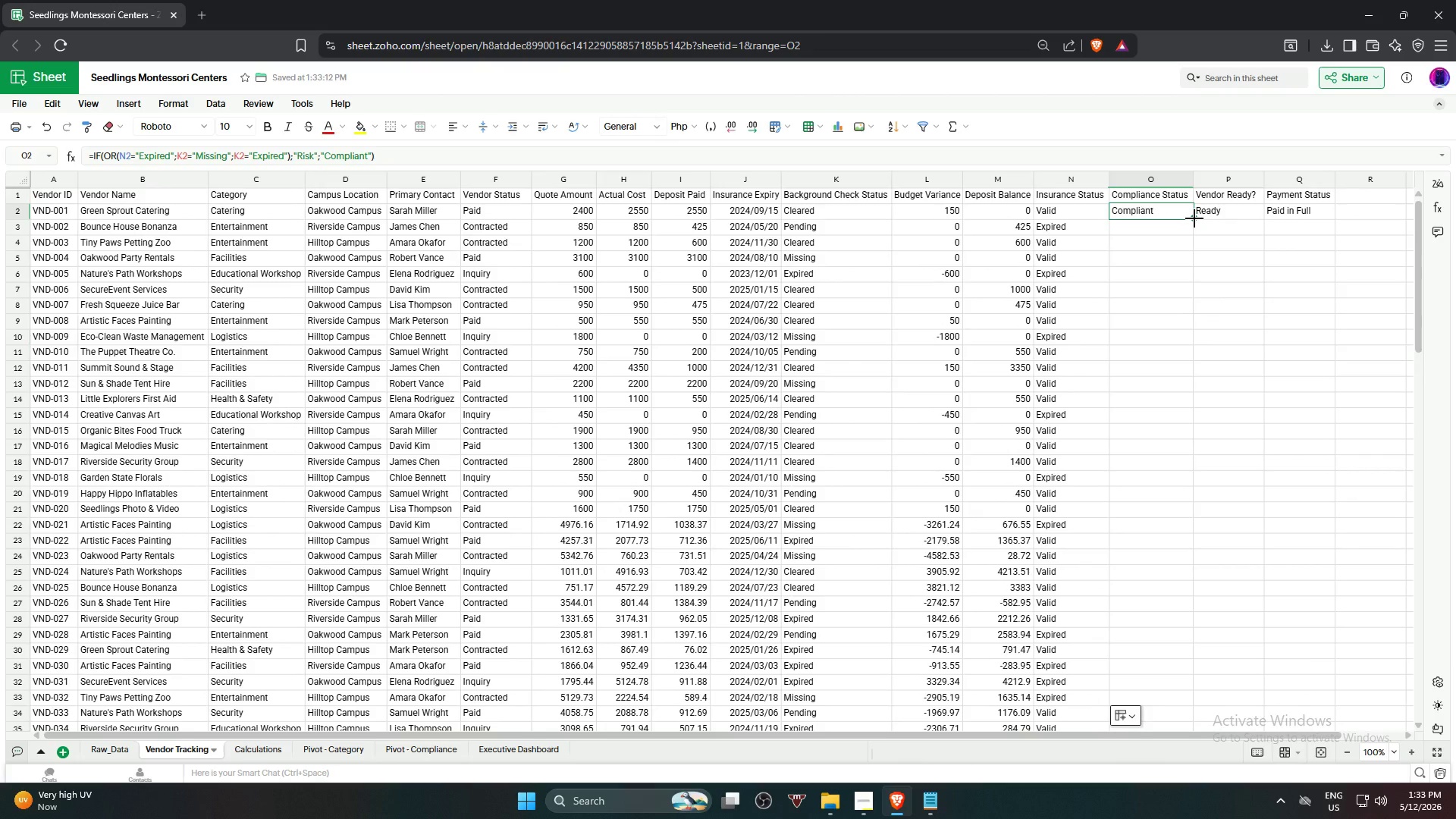 
left_click_drag(start_coordinate=[1194, 218], to_coordinate=[1169, 524])
 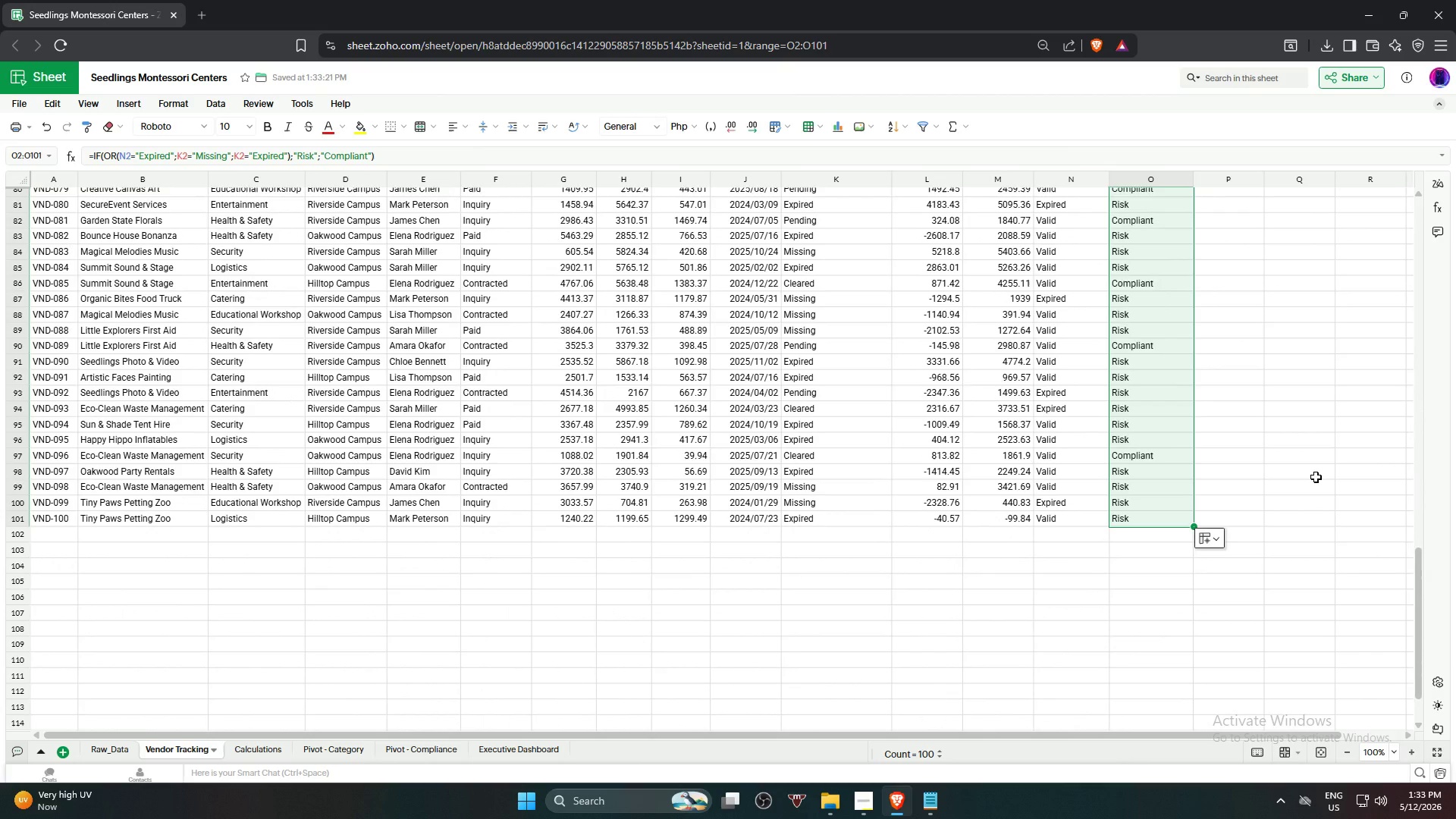 
scroll: coordinate [1302, 437], scroll_direction: up, amount: 19.0
 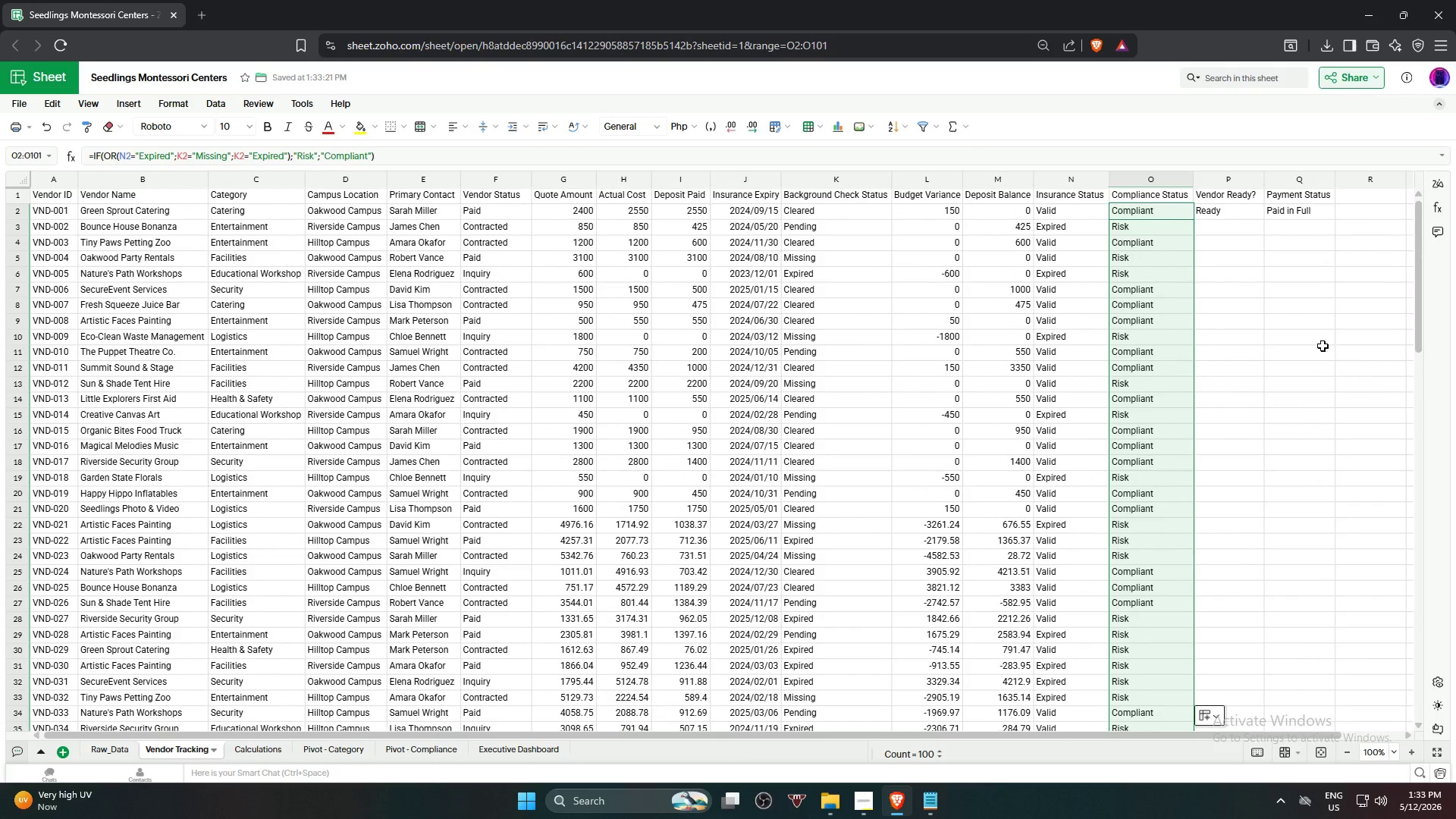 
left_click([1322, 346])
 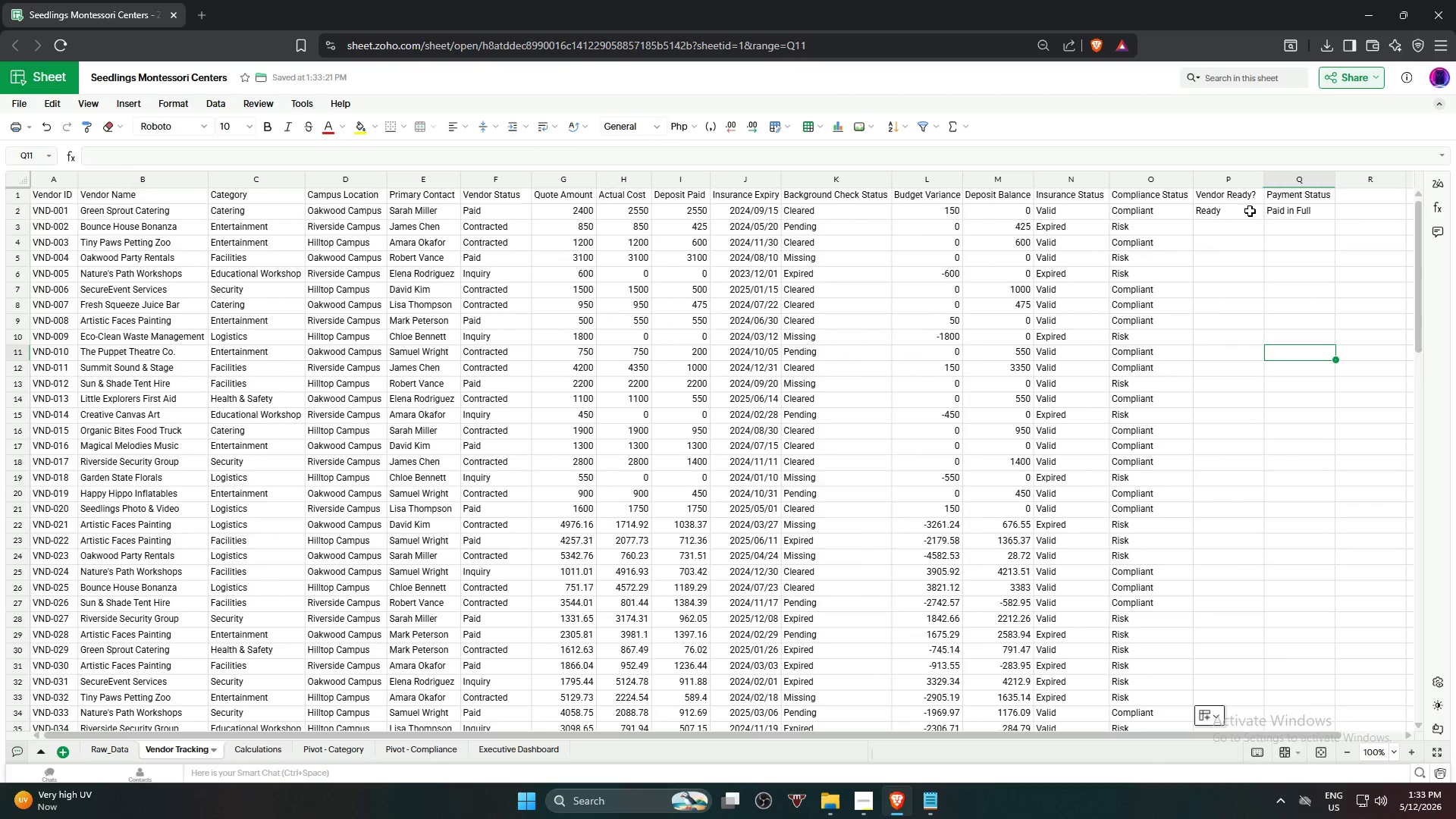 
left_click([1250, 211])
 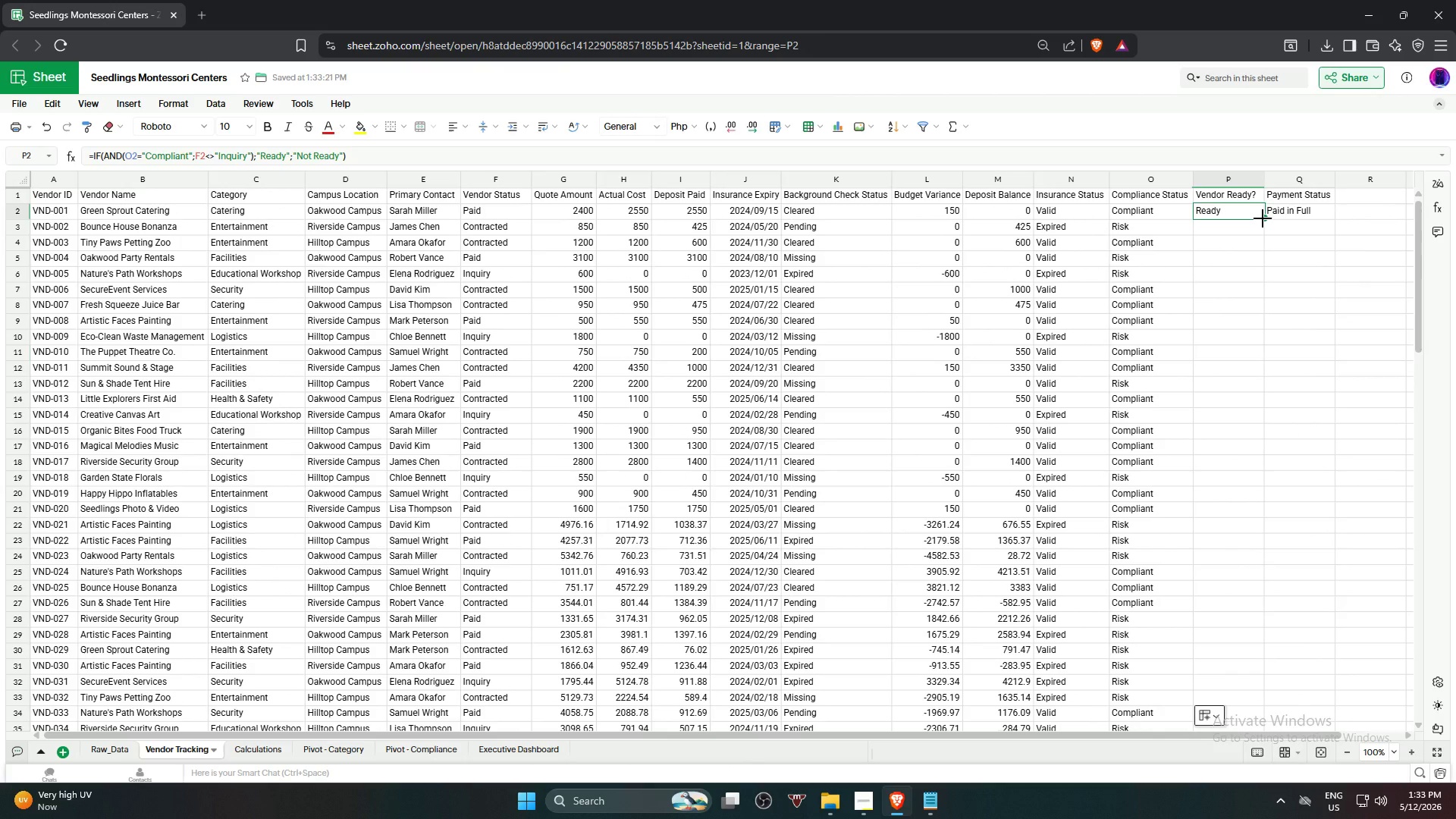 
left_click_drag(start_coordinate=[1263, 218], to_coordinate=[1266, 554])
 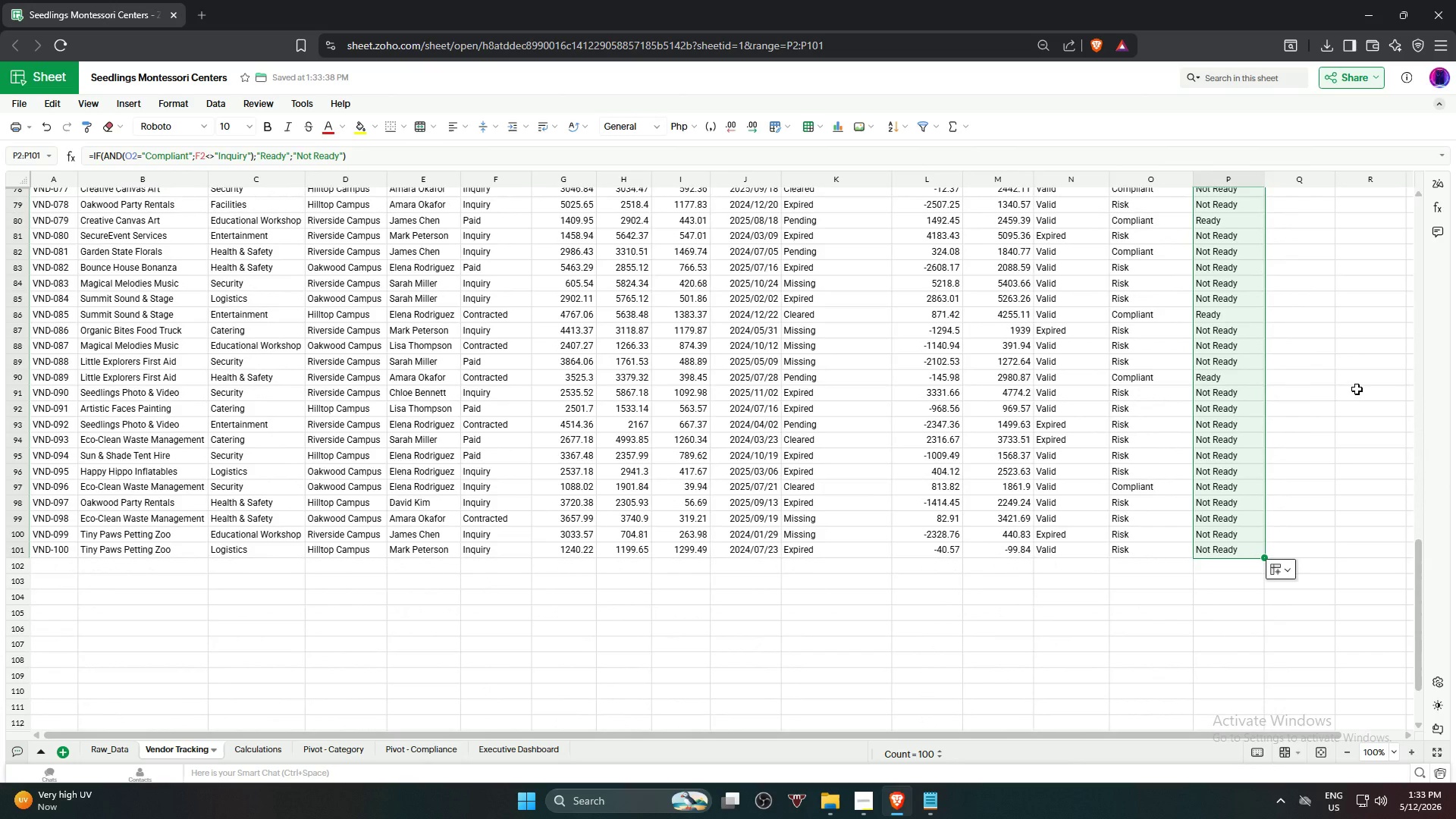 
wait(10.28)
 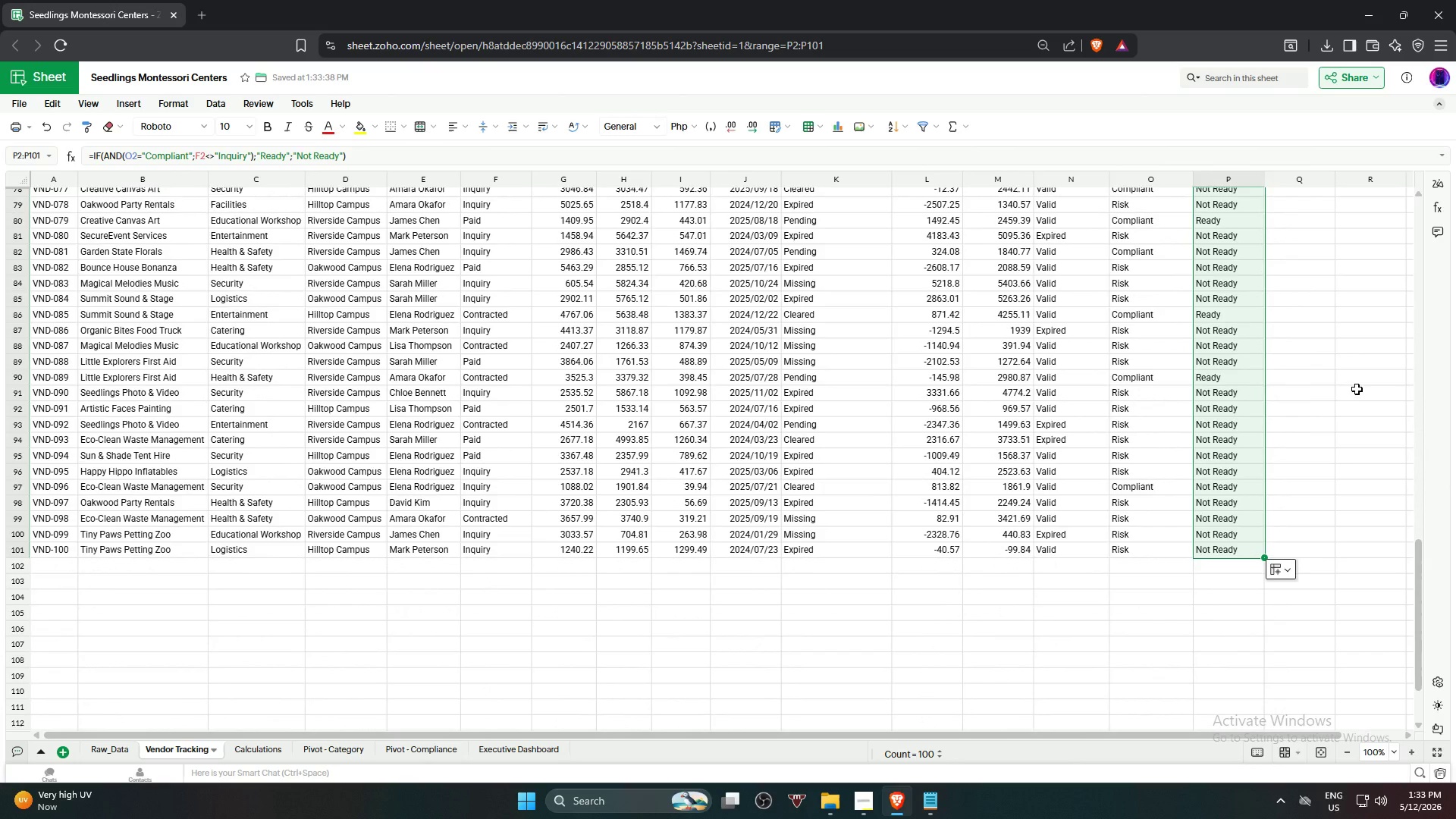 
left_click([1235, 485])
 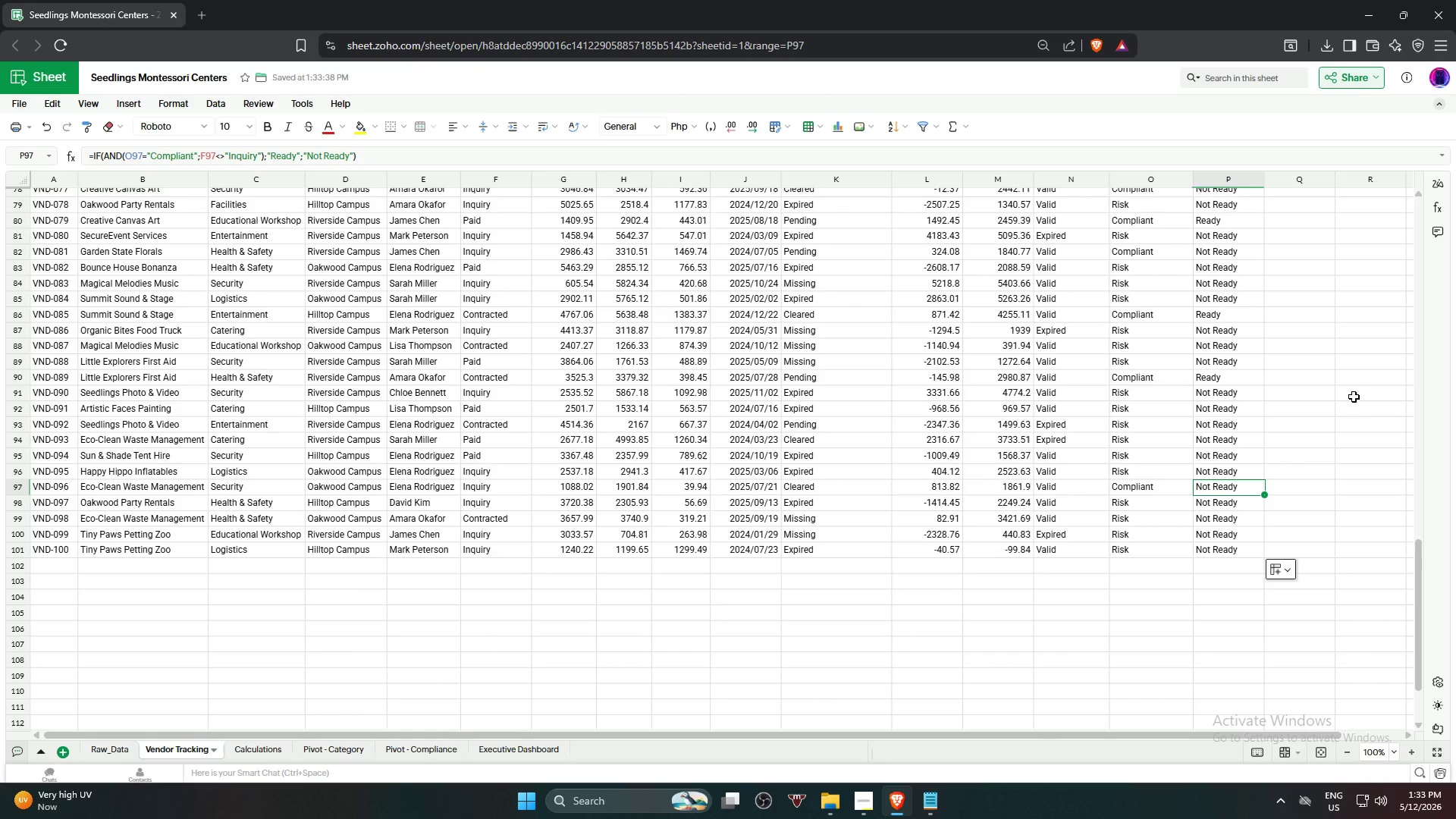 
wait(7.41)
 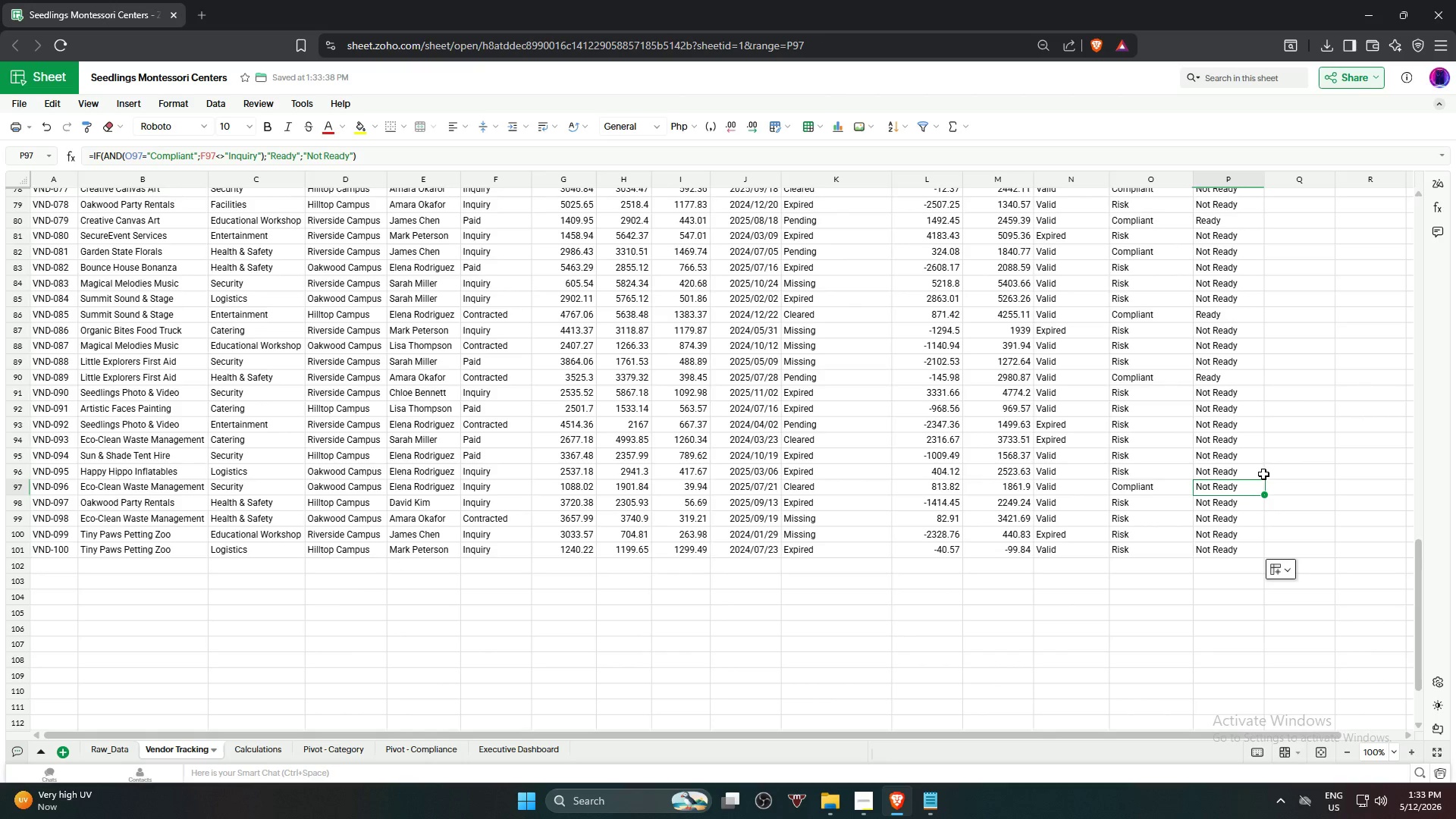 
scroll: coordinate [1357, 381], scroll_direction: up, amount: 12.0
 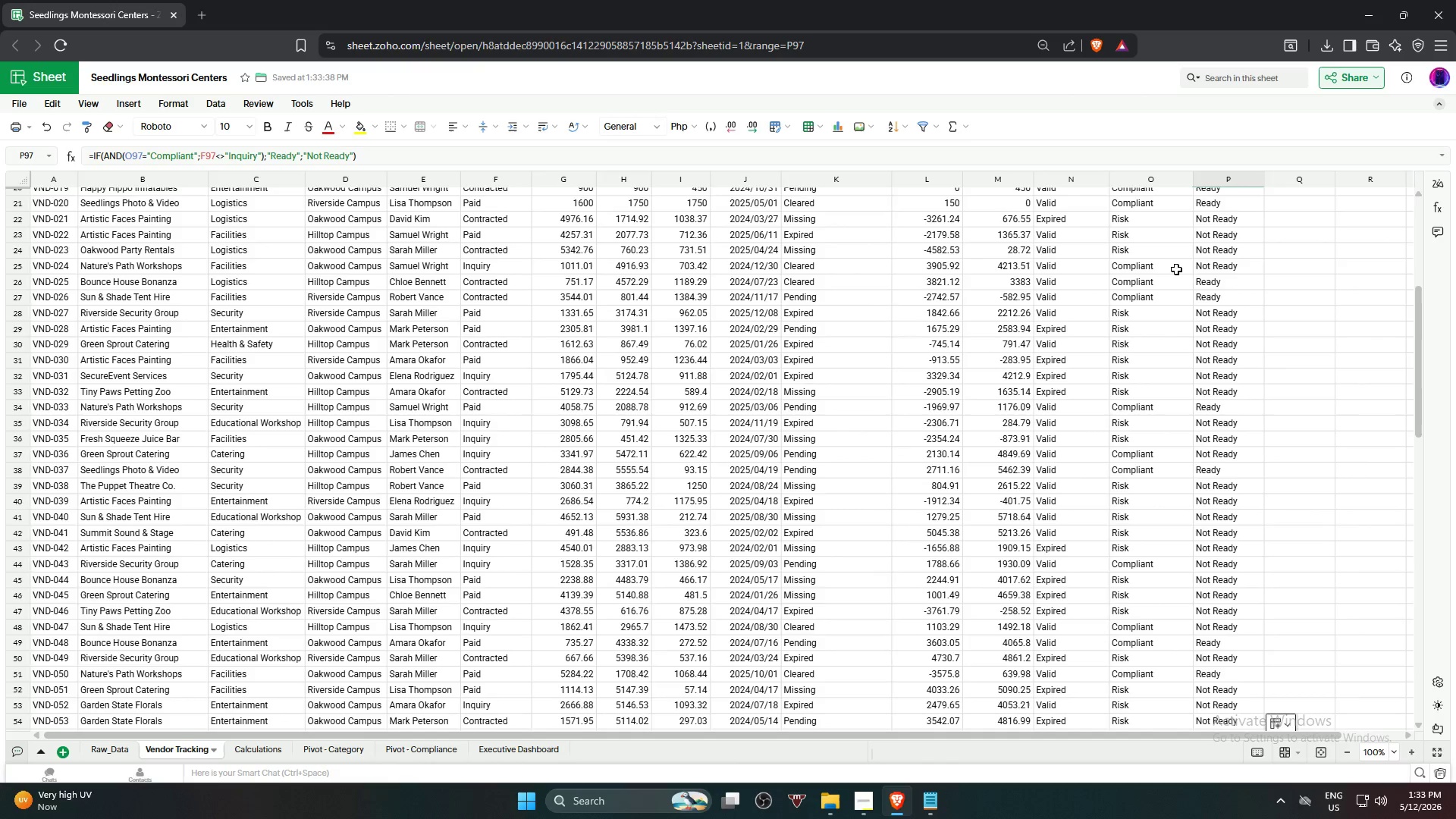 
left_click([1316, 212])
 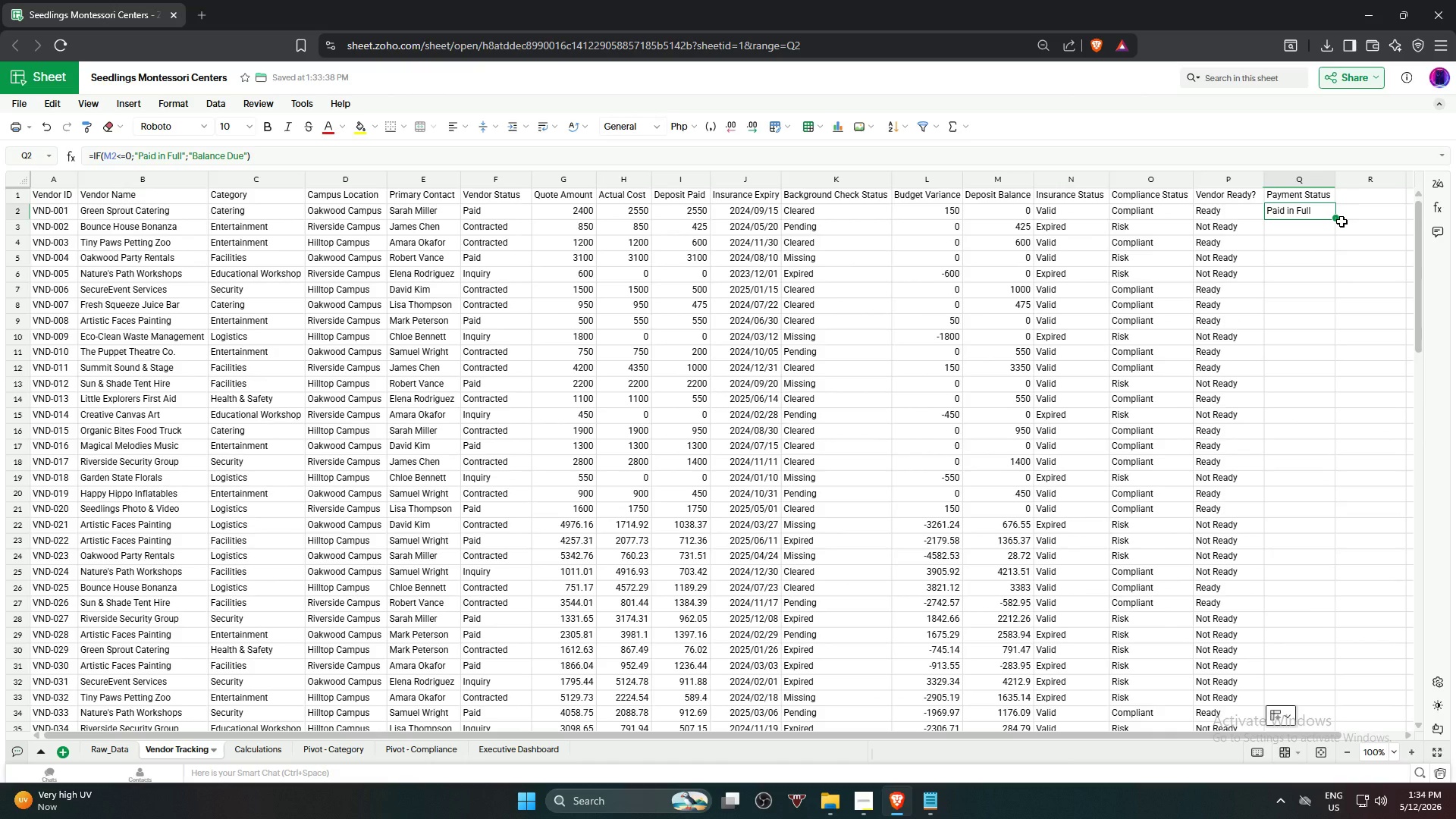 
scroll: coordinate [1309, 267], scroll_direction: up, amount: 10.0
 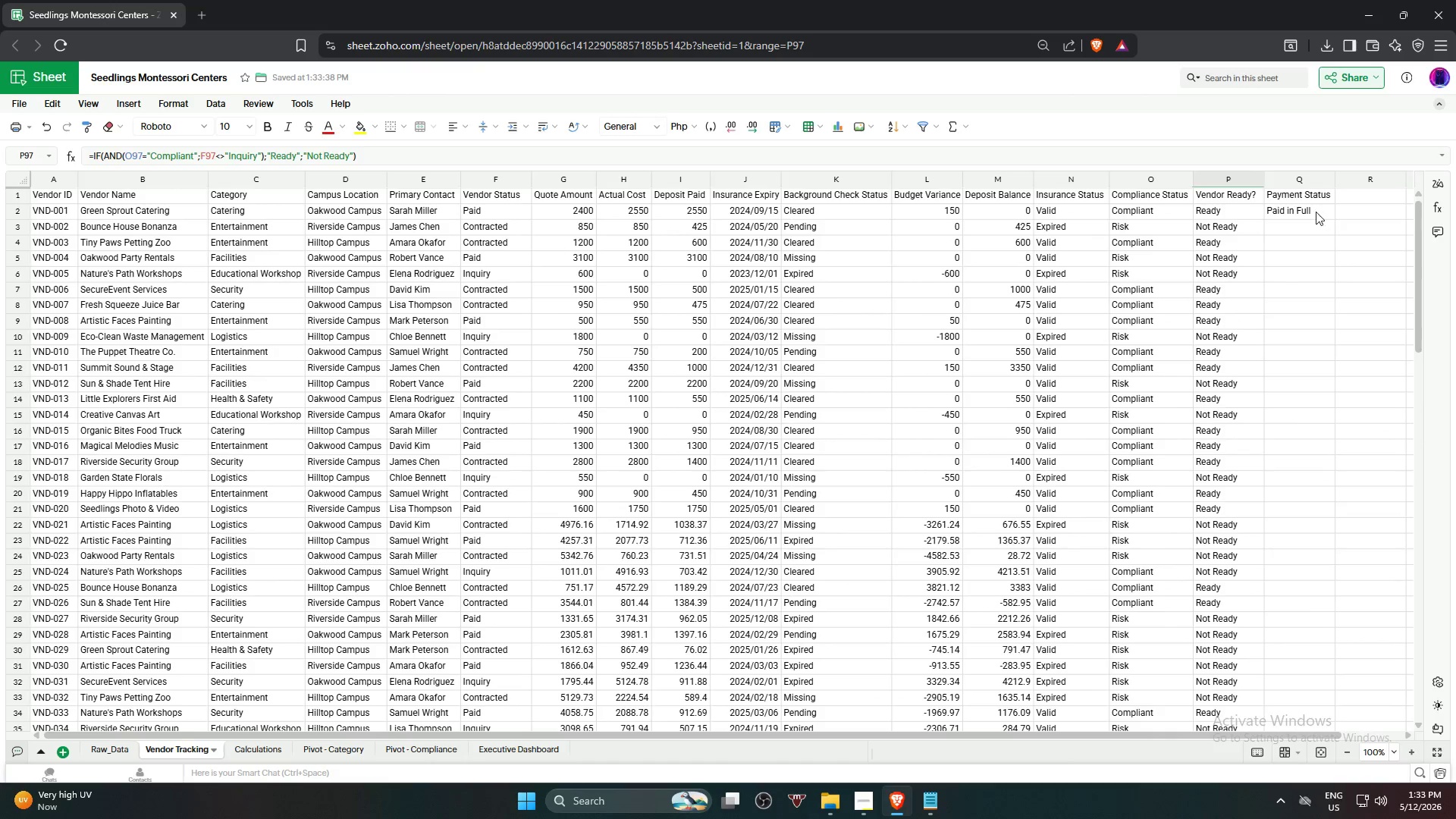 
left_click_drag(start_coordinate=[1338, 218], to_coordinate=[1302, 526])
 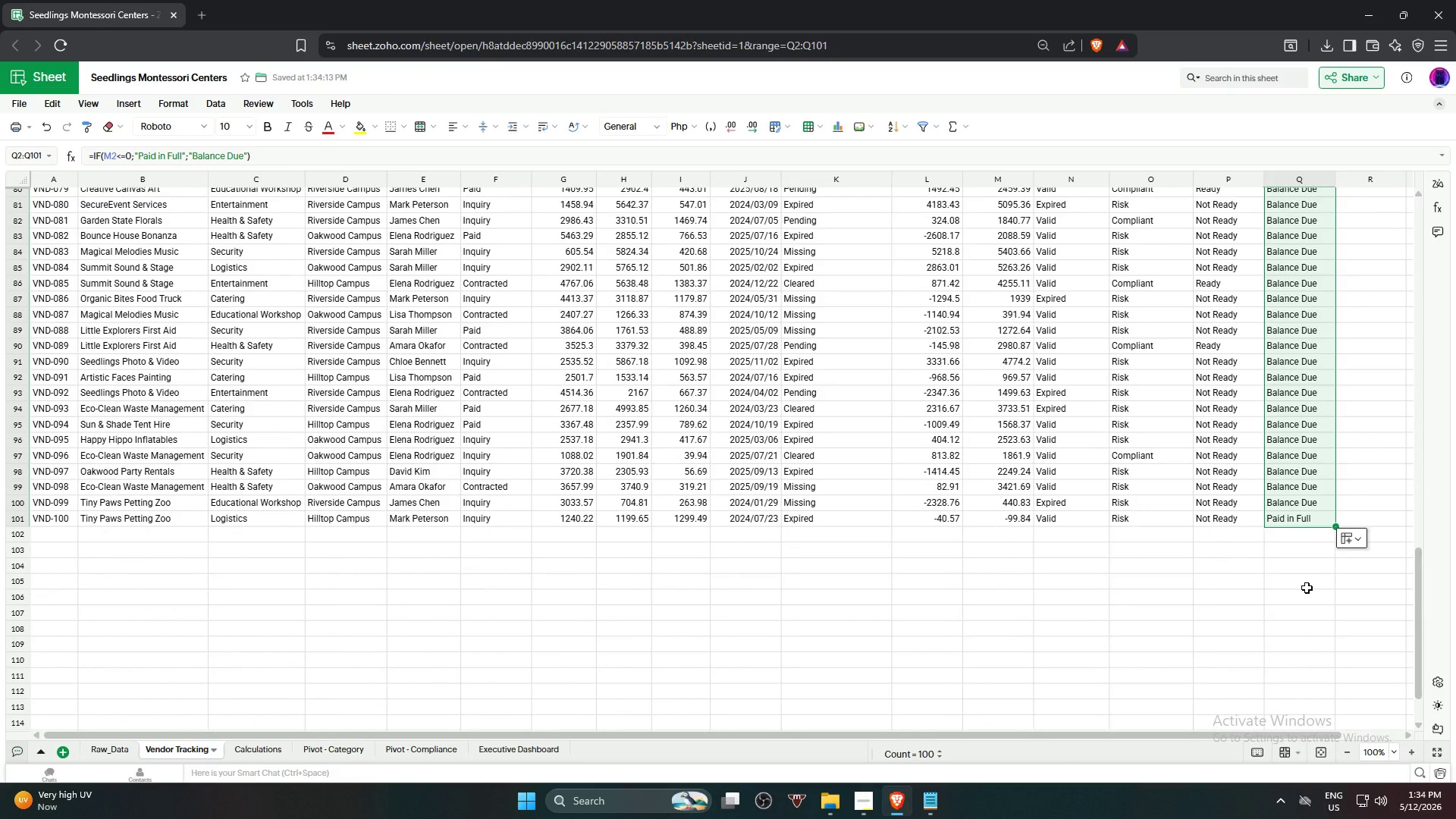 
scroll: coordinate [1311, 585], scroll_direction: up, amount: 21.0
 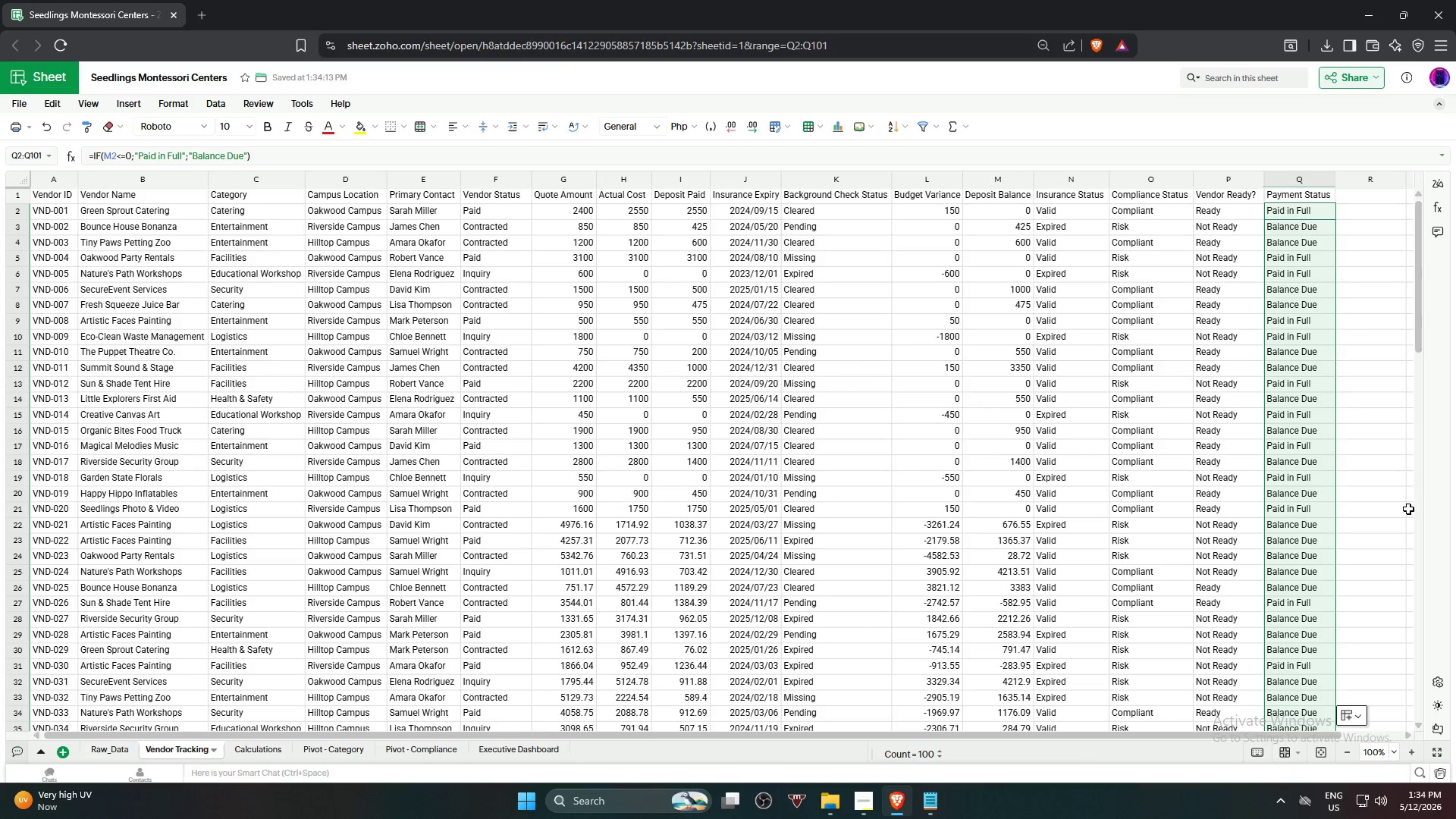 
left_click([1406, 507])
 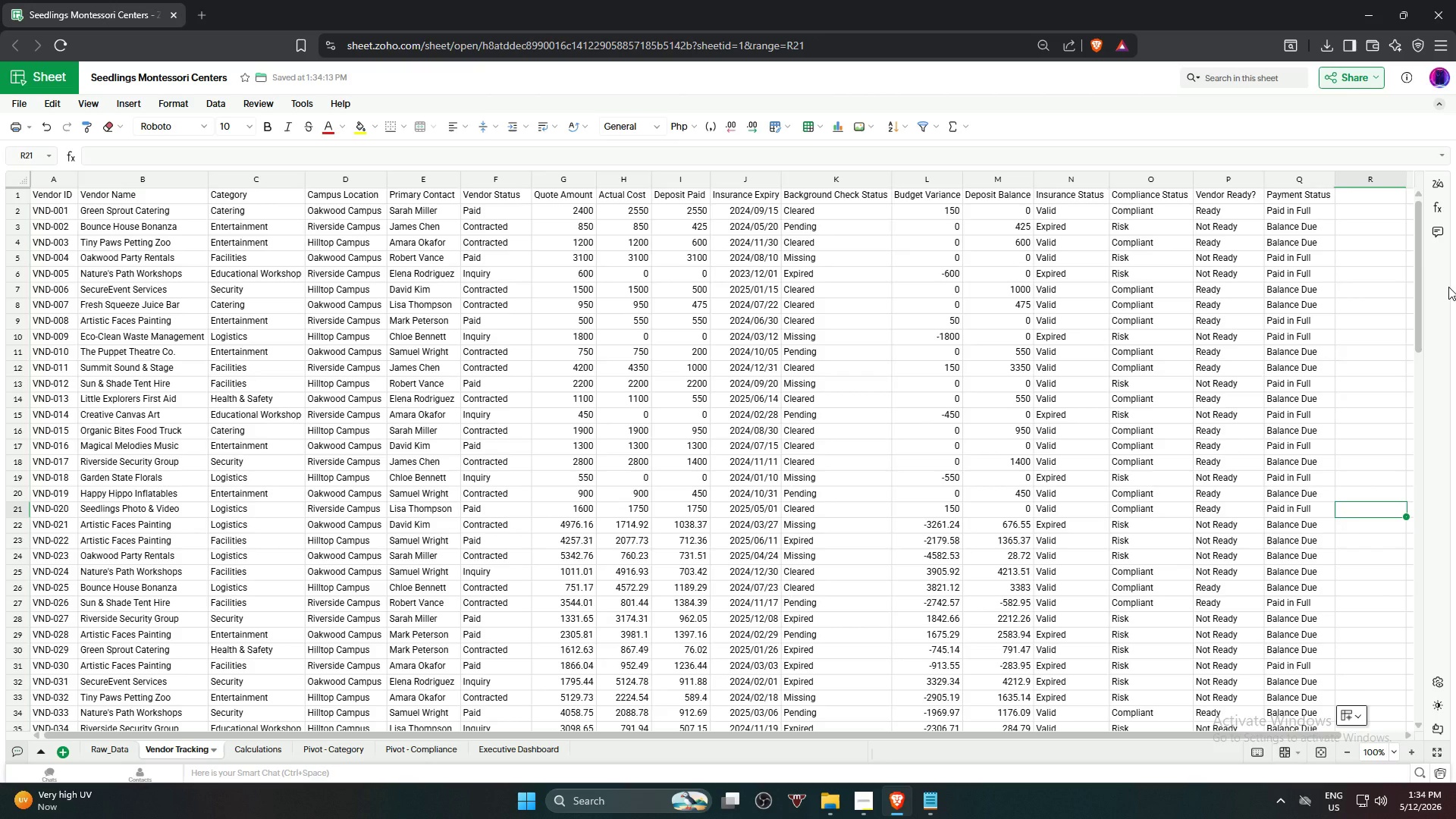 
wait(12.44)
 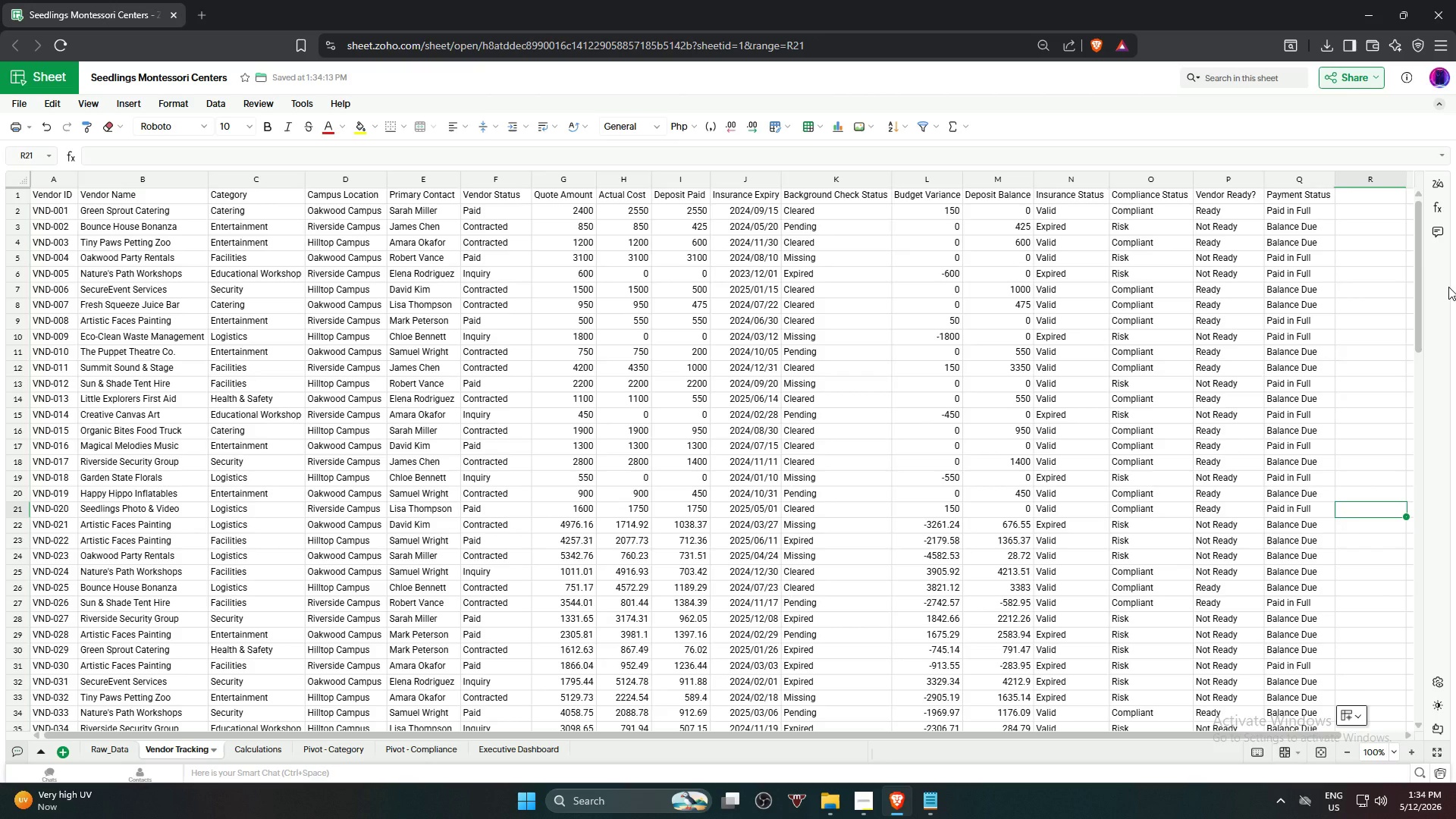 
left_click([261, 745])
 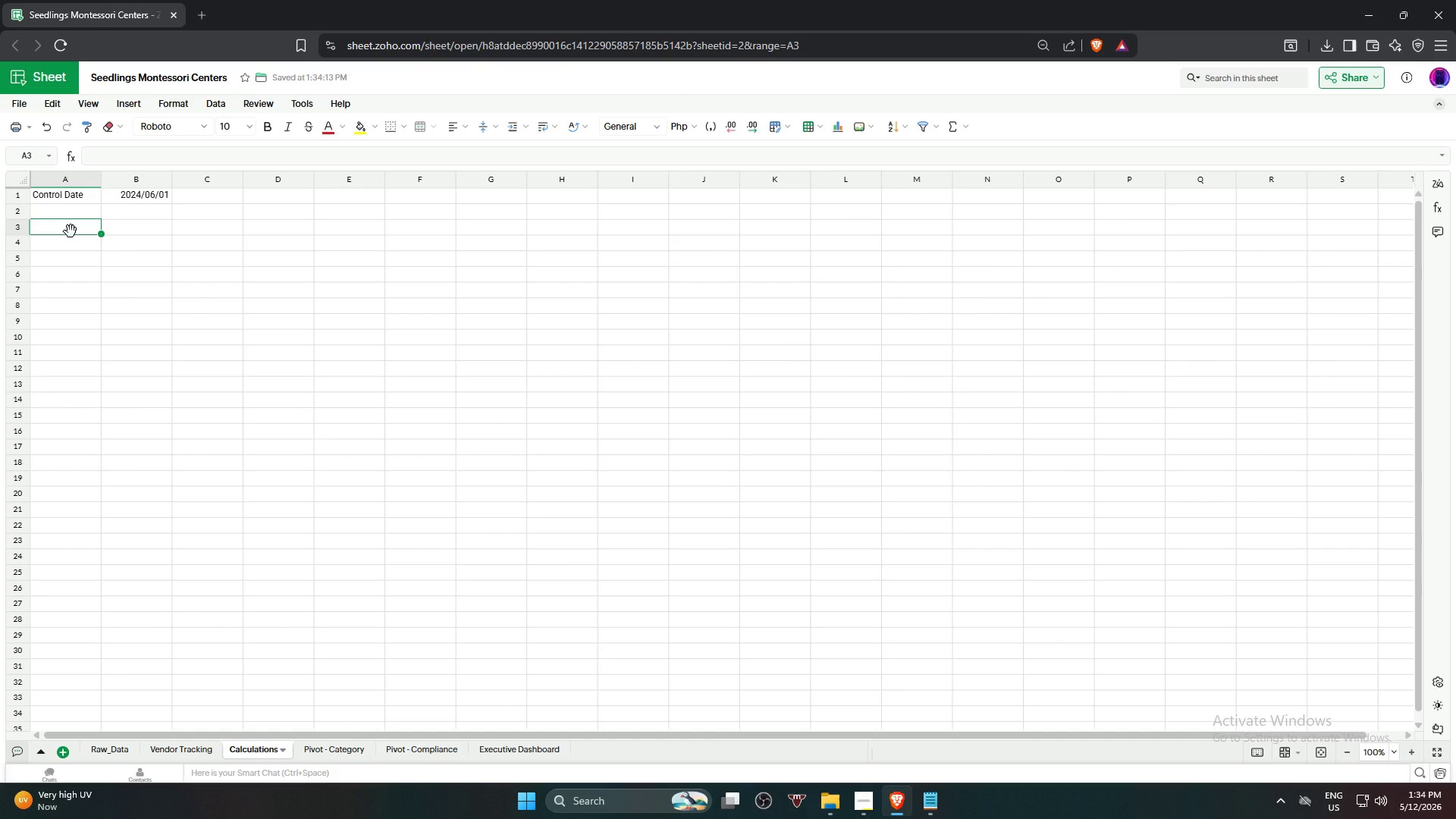 
wait(5.45)
 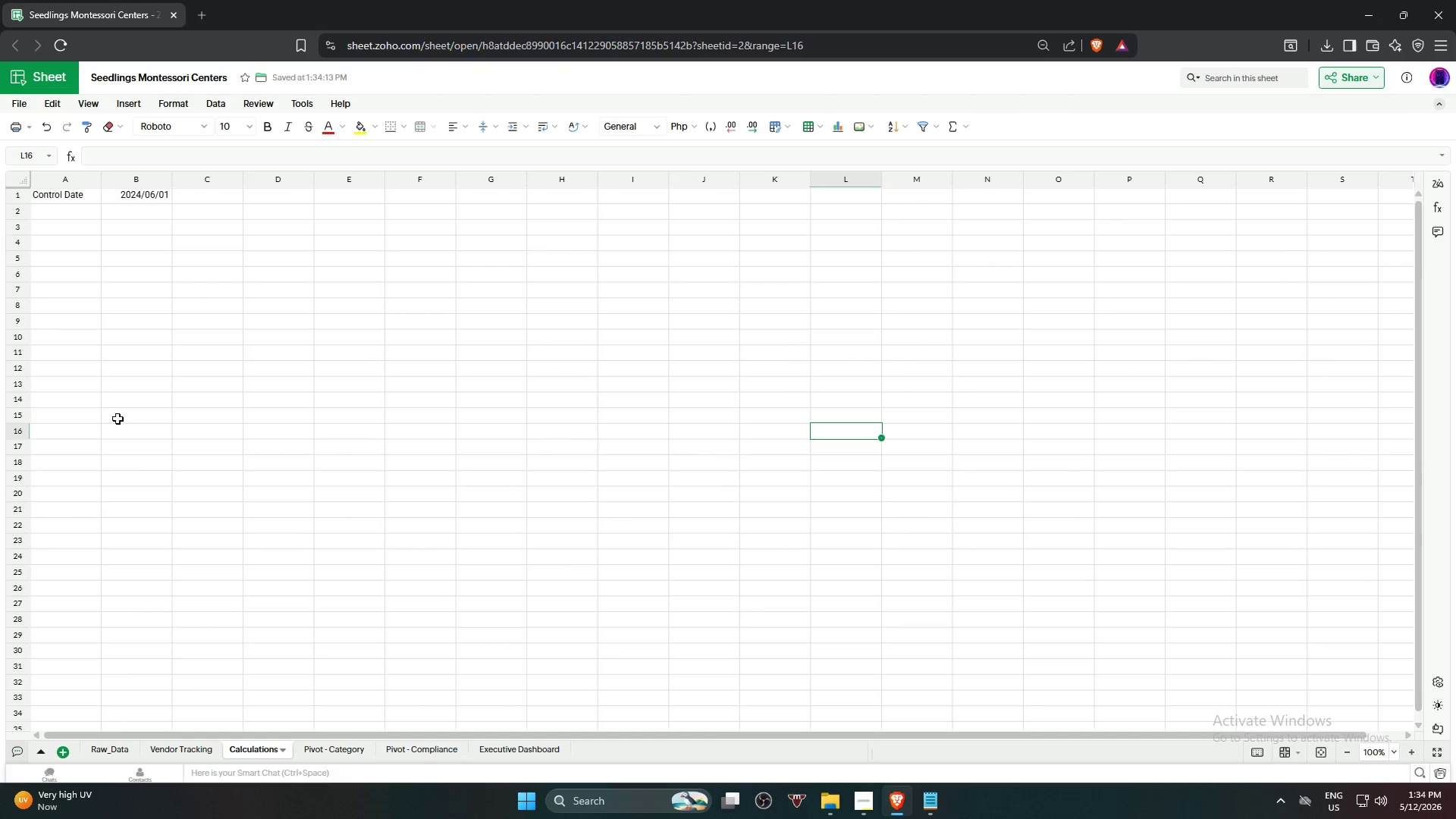 
type(Total Vendors)
 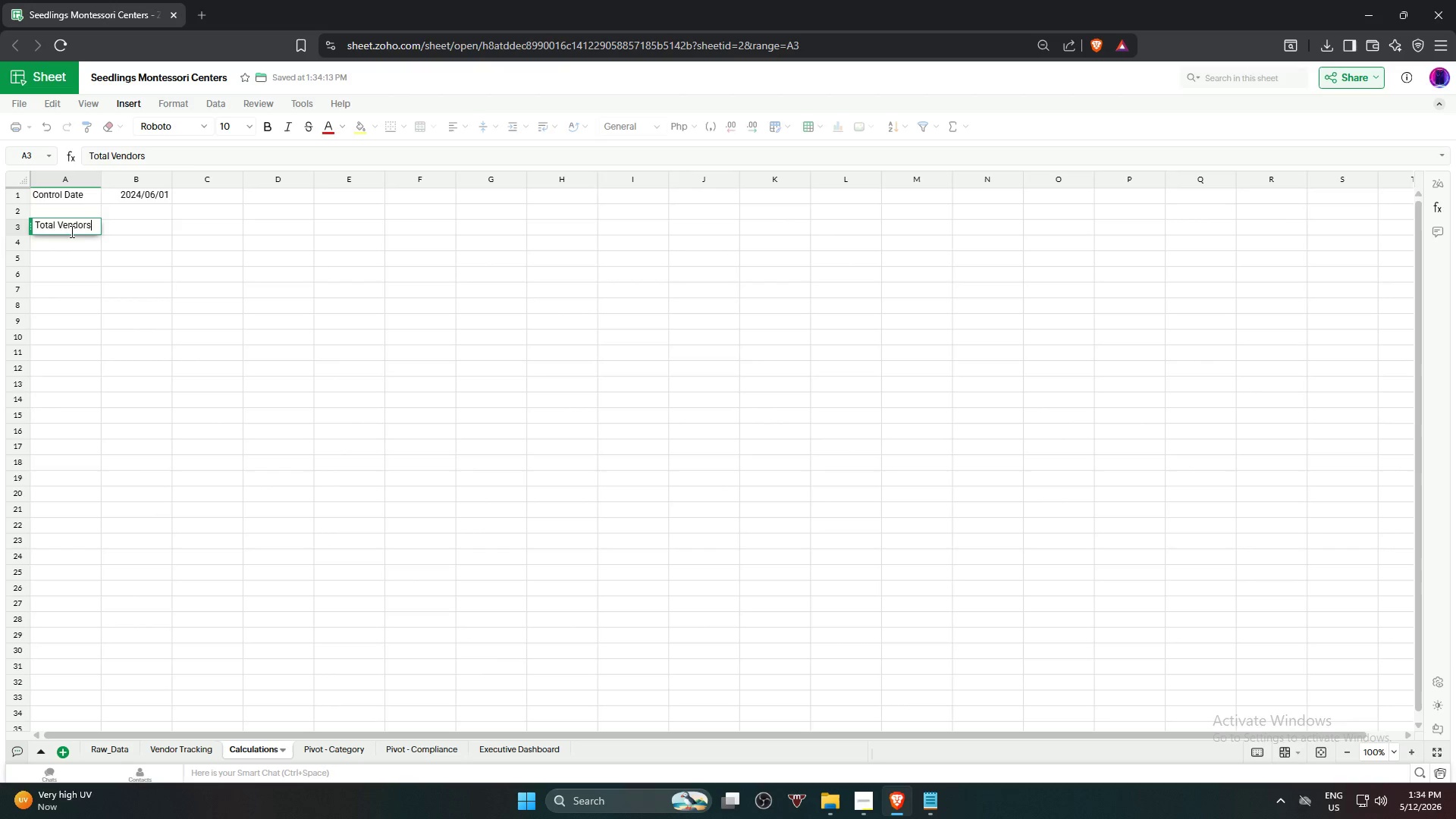 
key(Enter)
 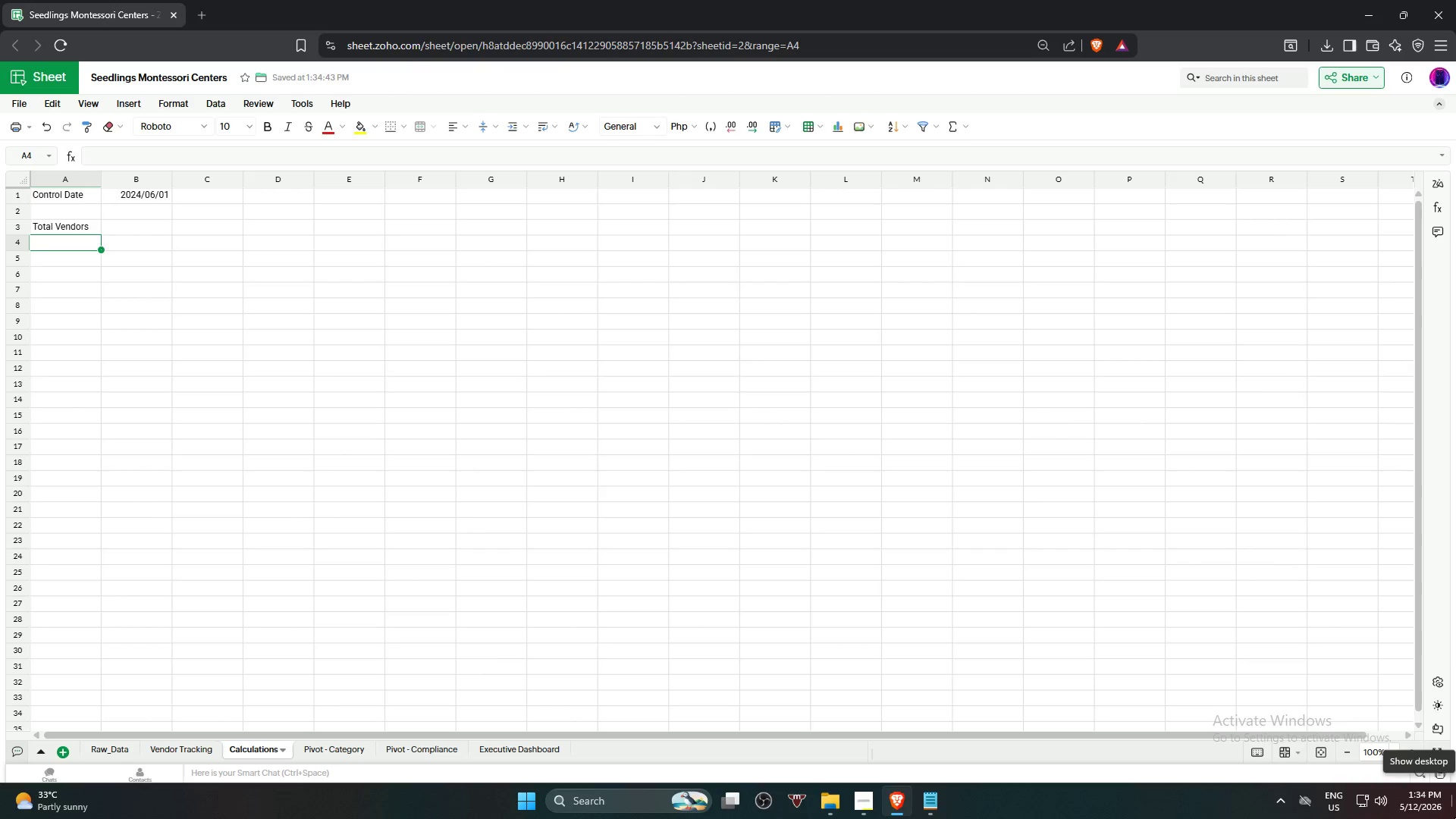 
type(Total Actual Spend)
 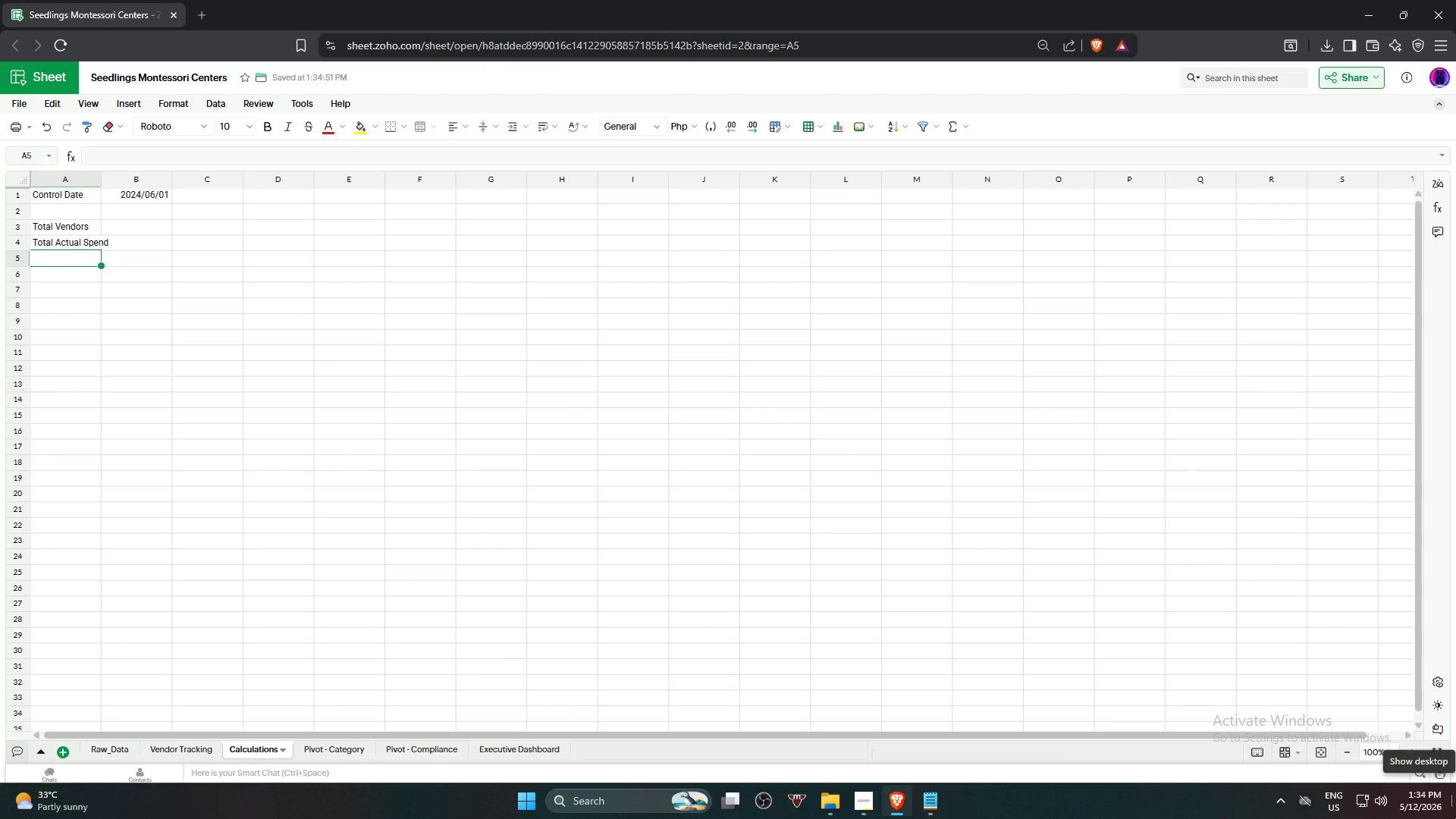 
 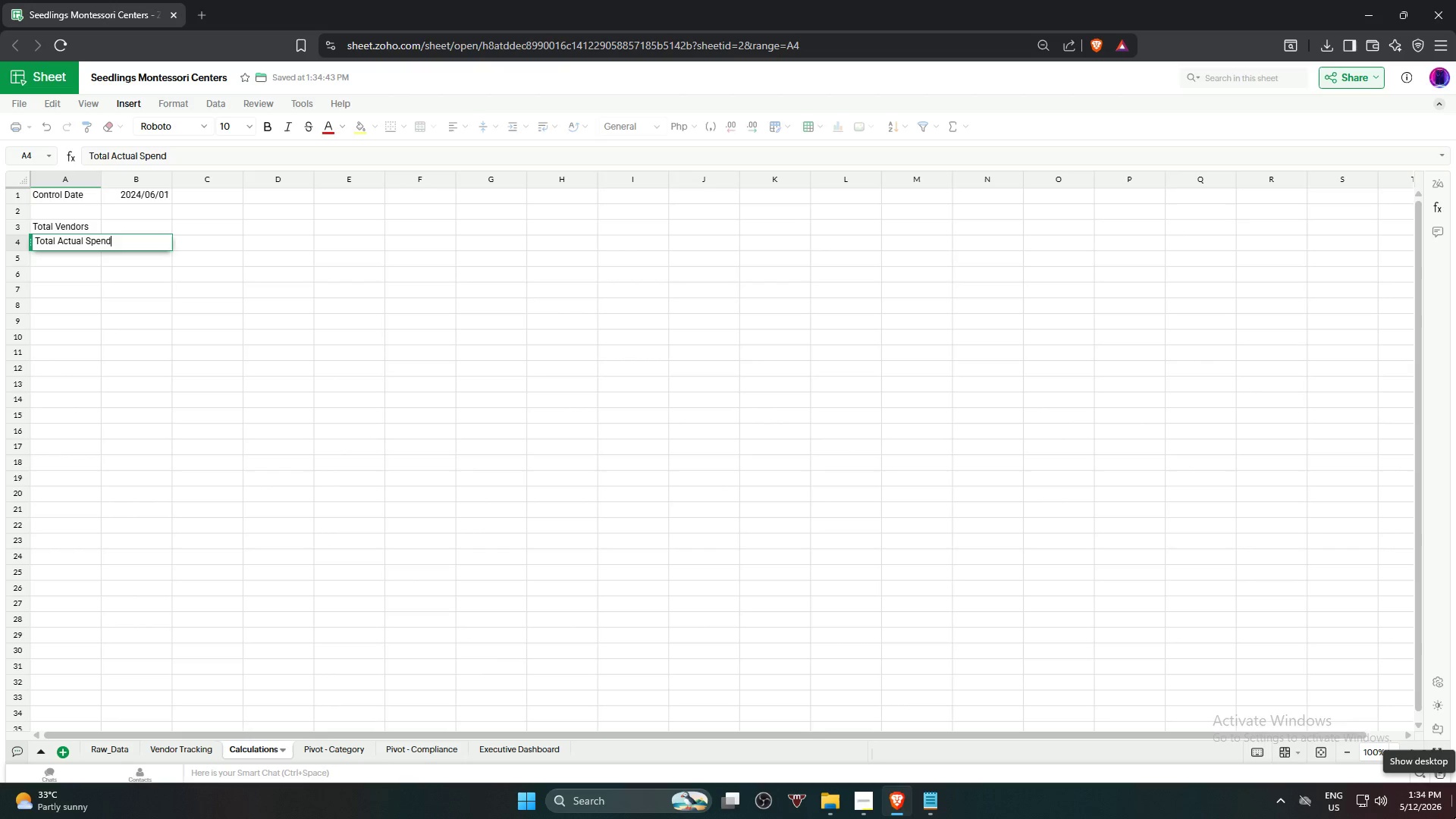 
key(Enter)
 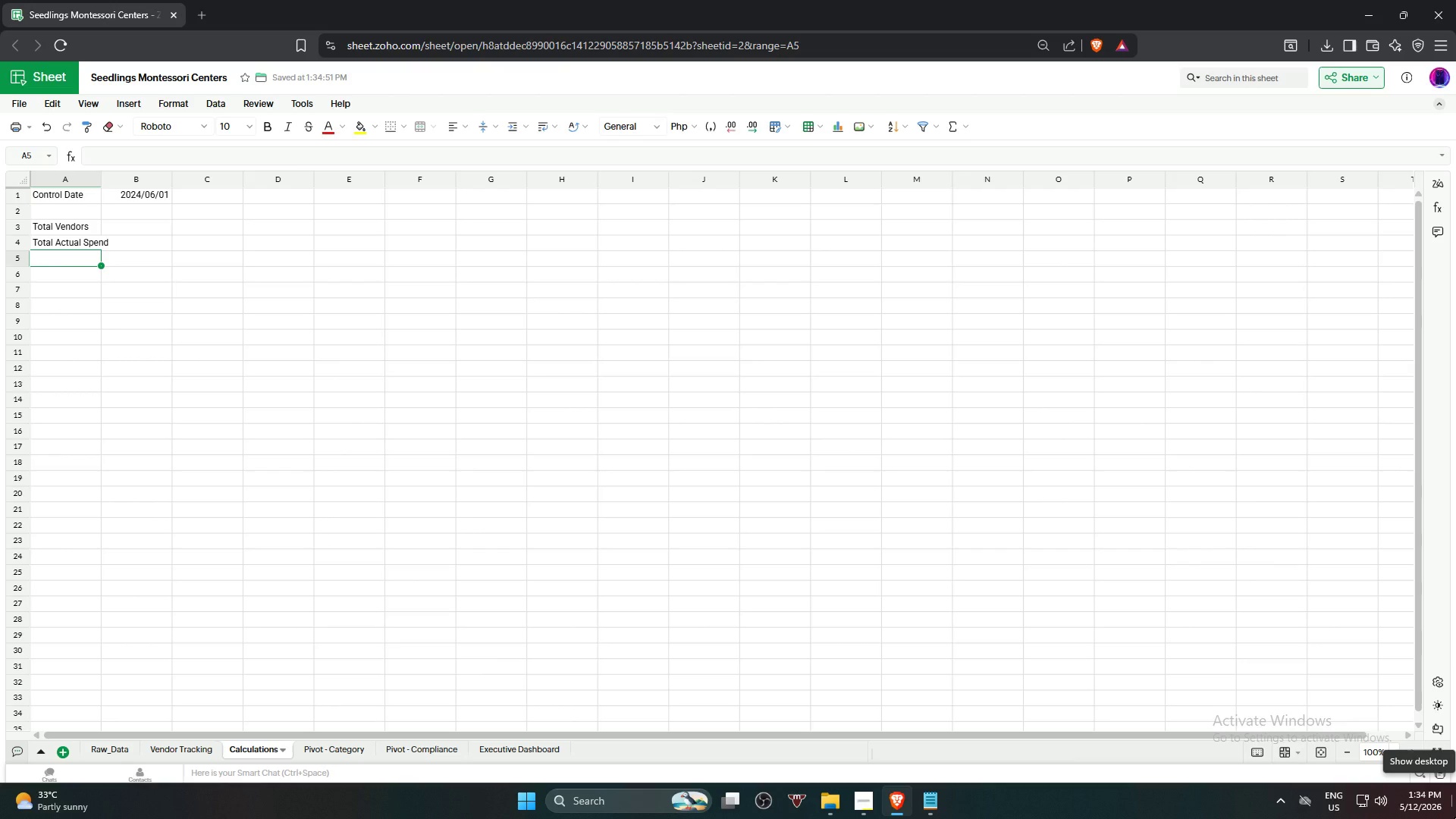 
type(Total Quotes)
 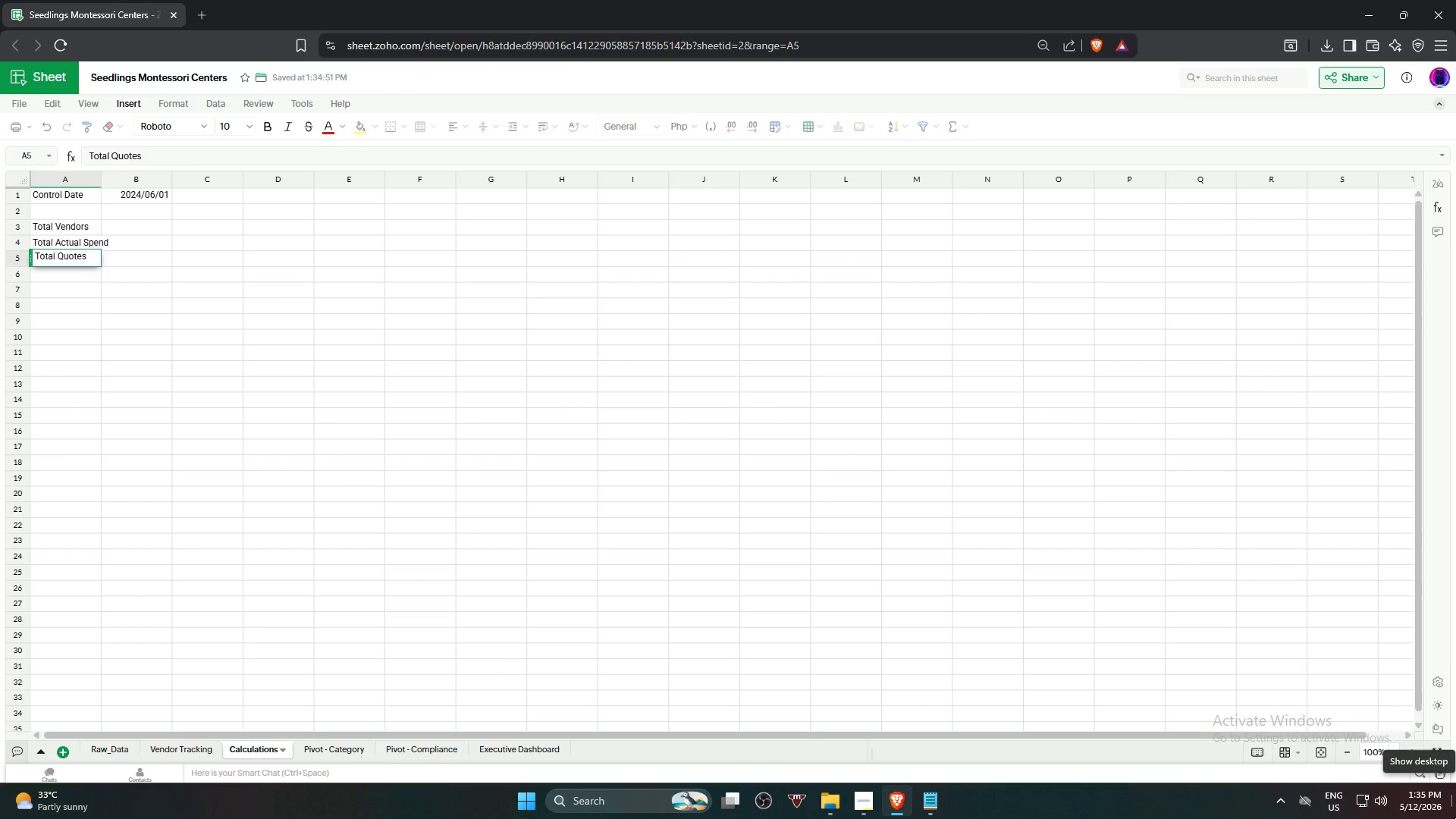 
key(Enter)
 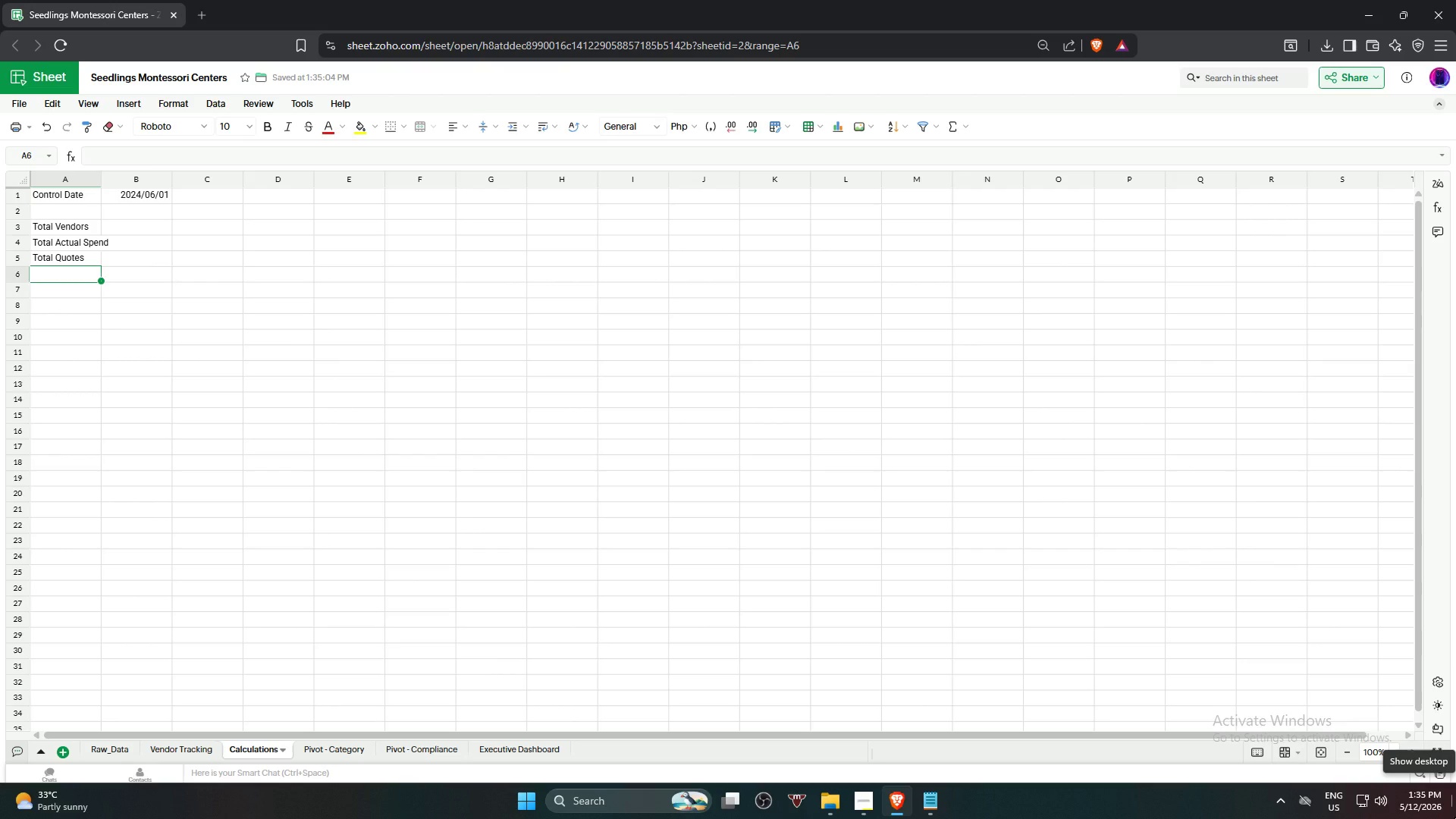 
type(Total )
 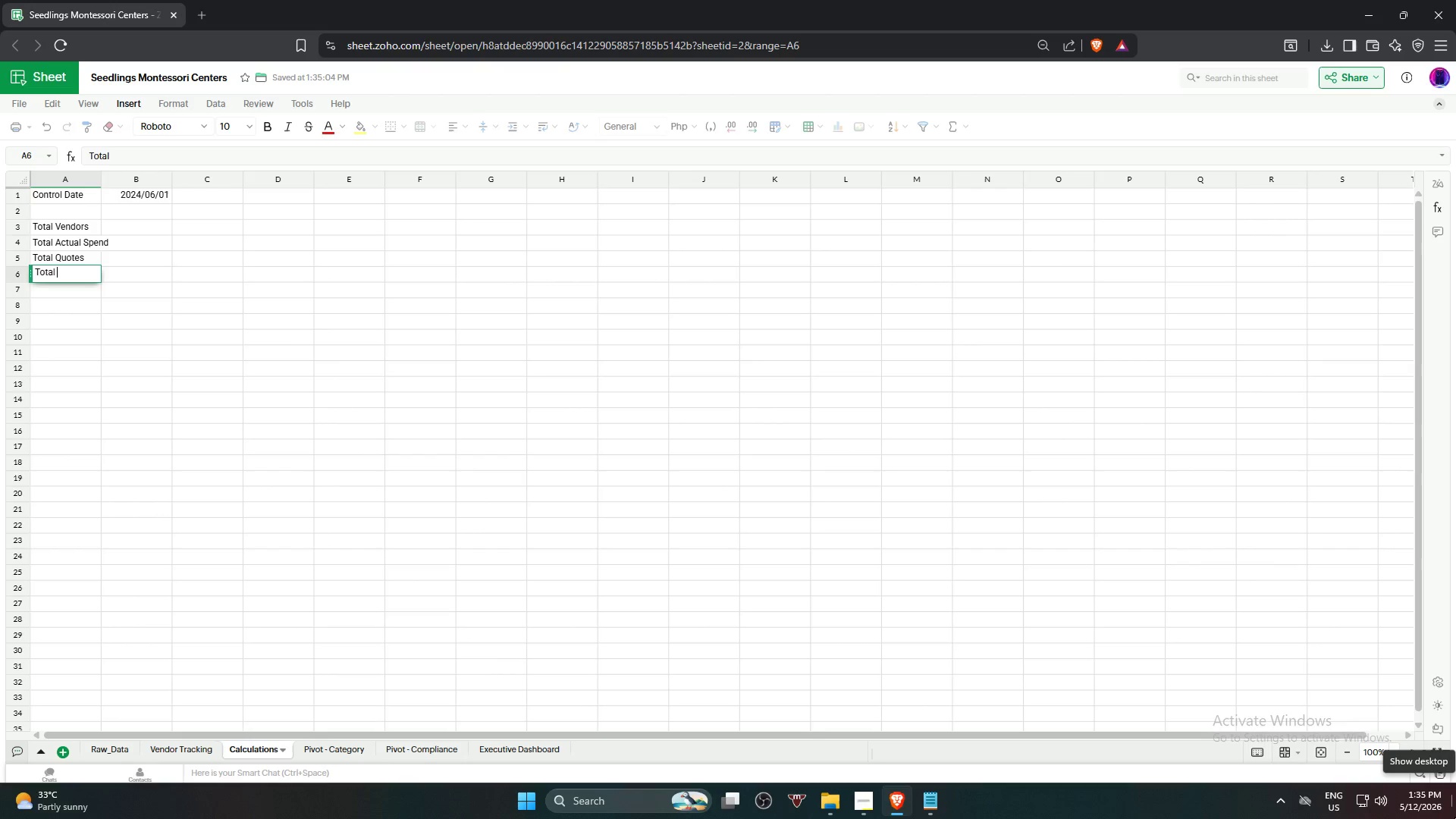 
hold_key(key=ShiftRight, duration=3.92)
 